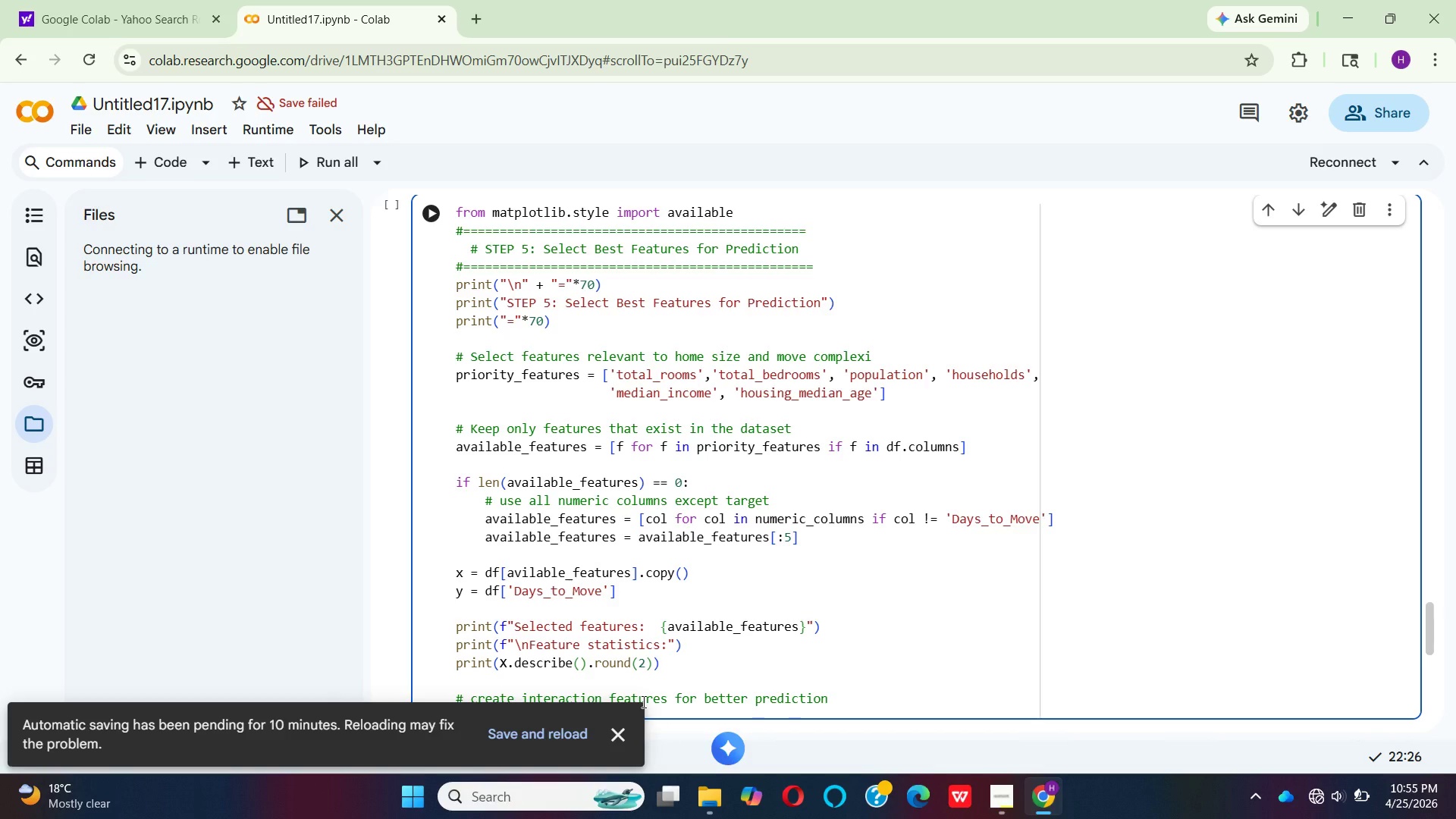 
key(Enter)
 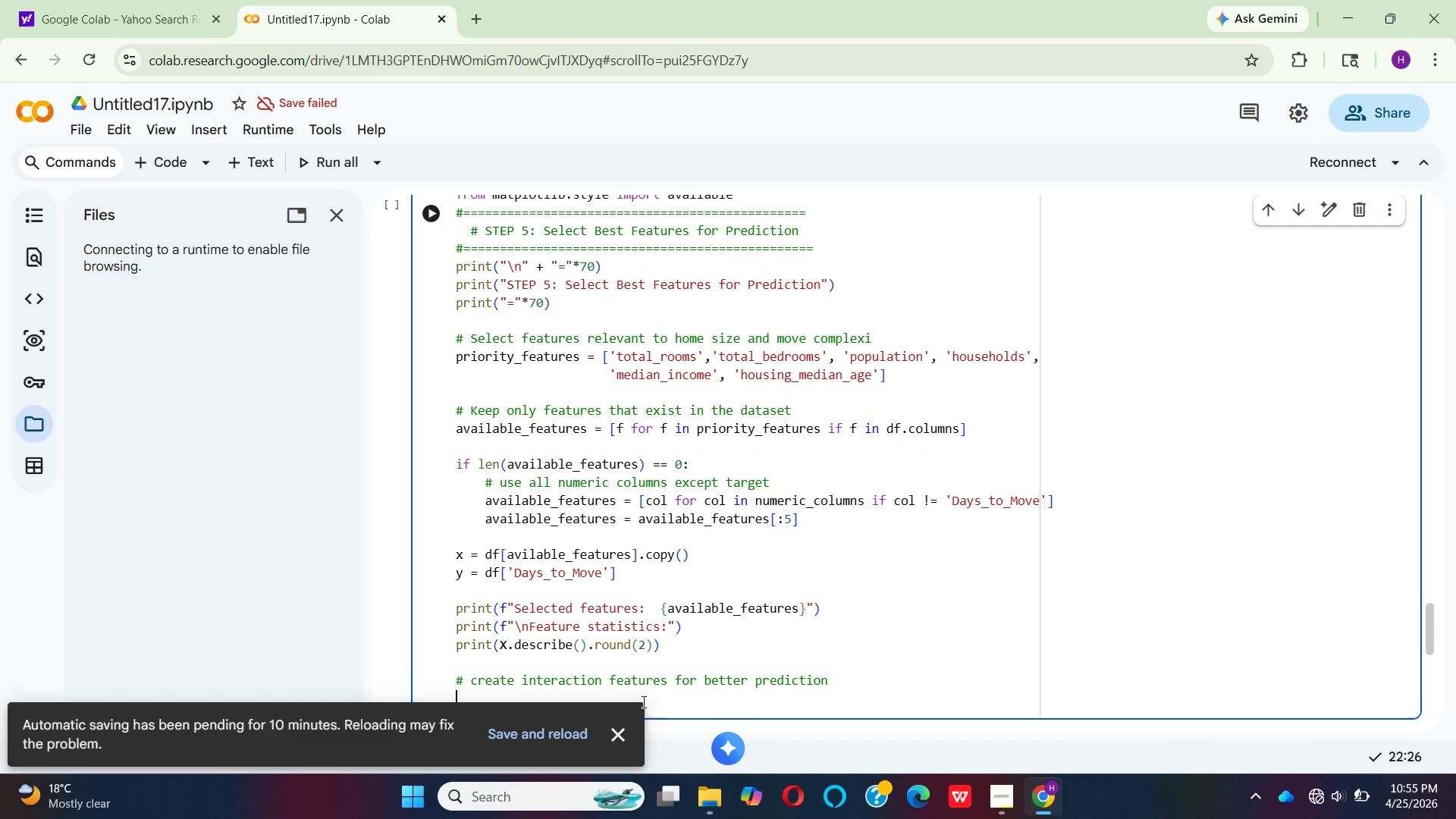 
type(IF LEN)
 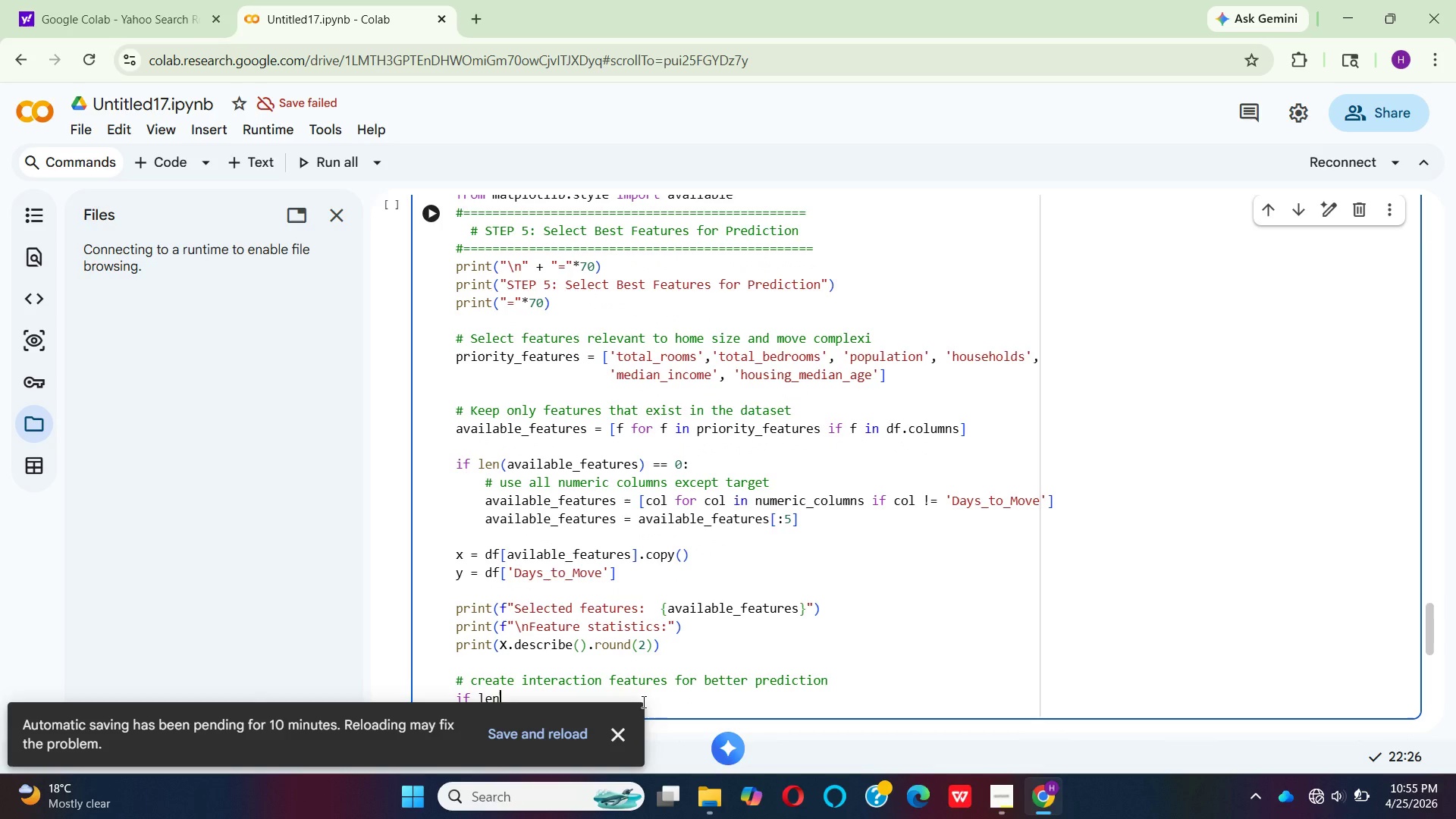 
key(Shift+9)
 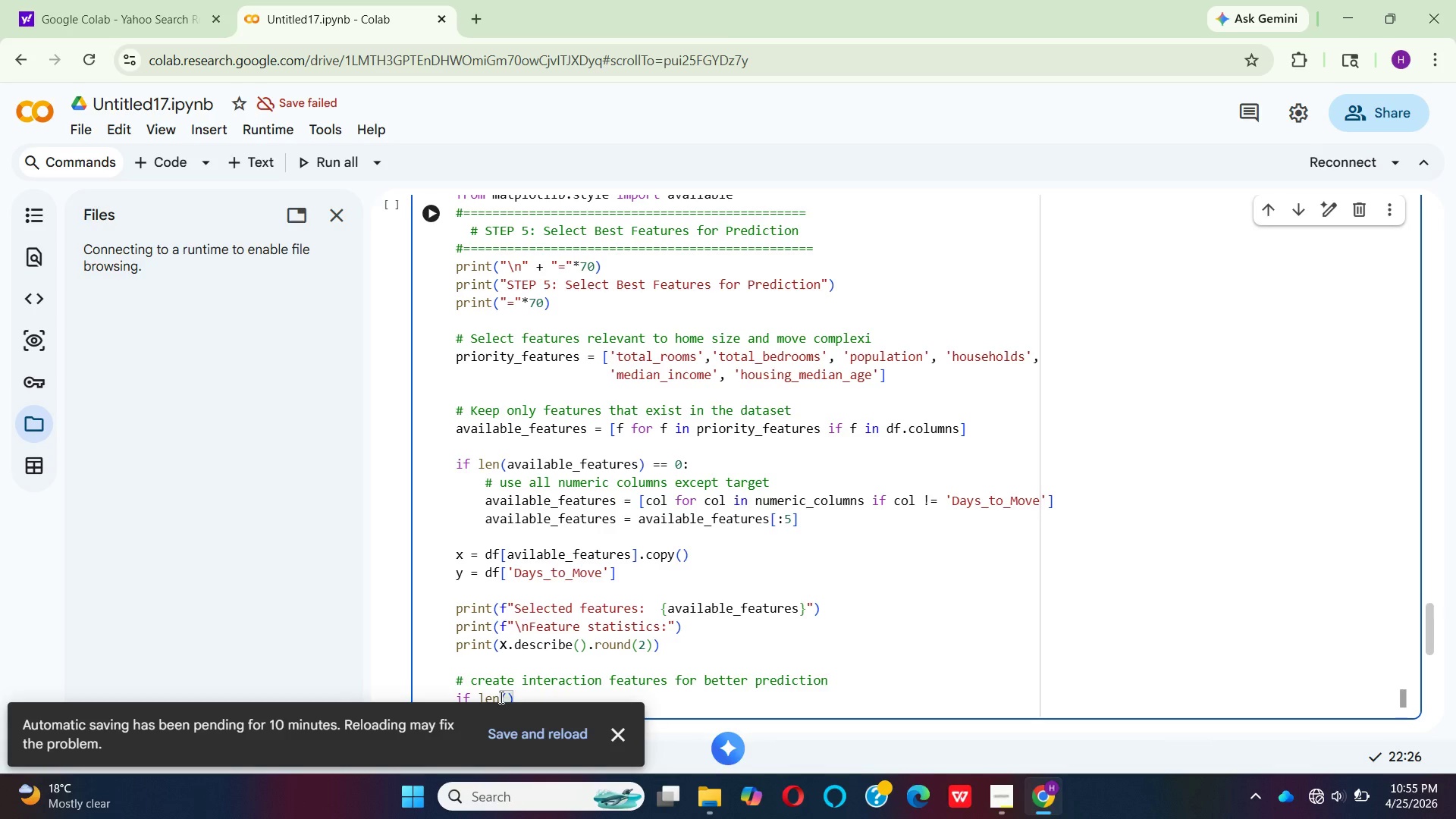 
left_click([545, 742])
 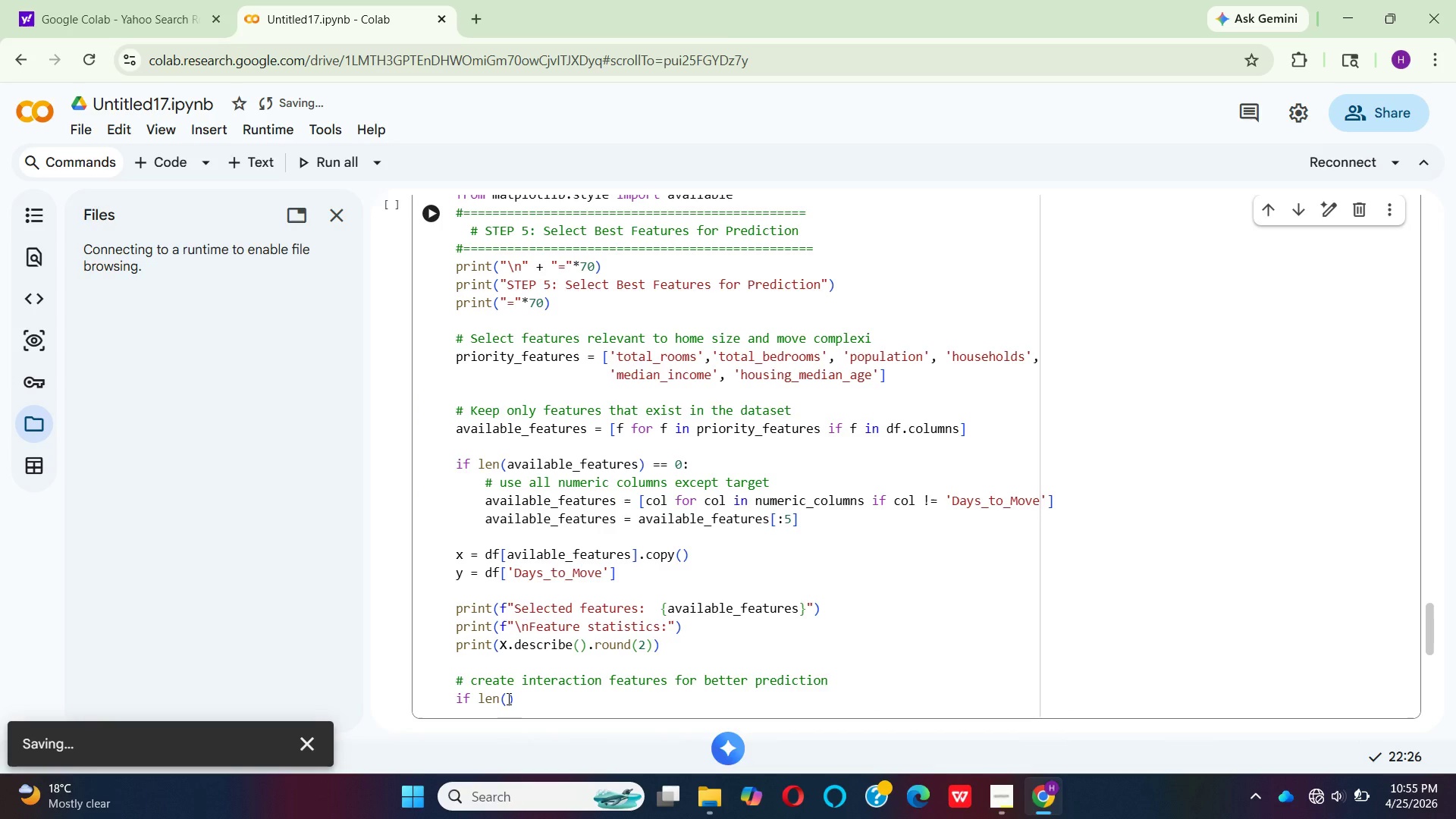 
left_click([507, 698])
 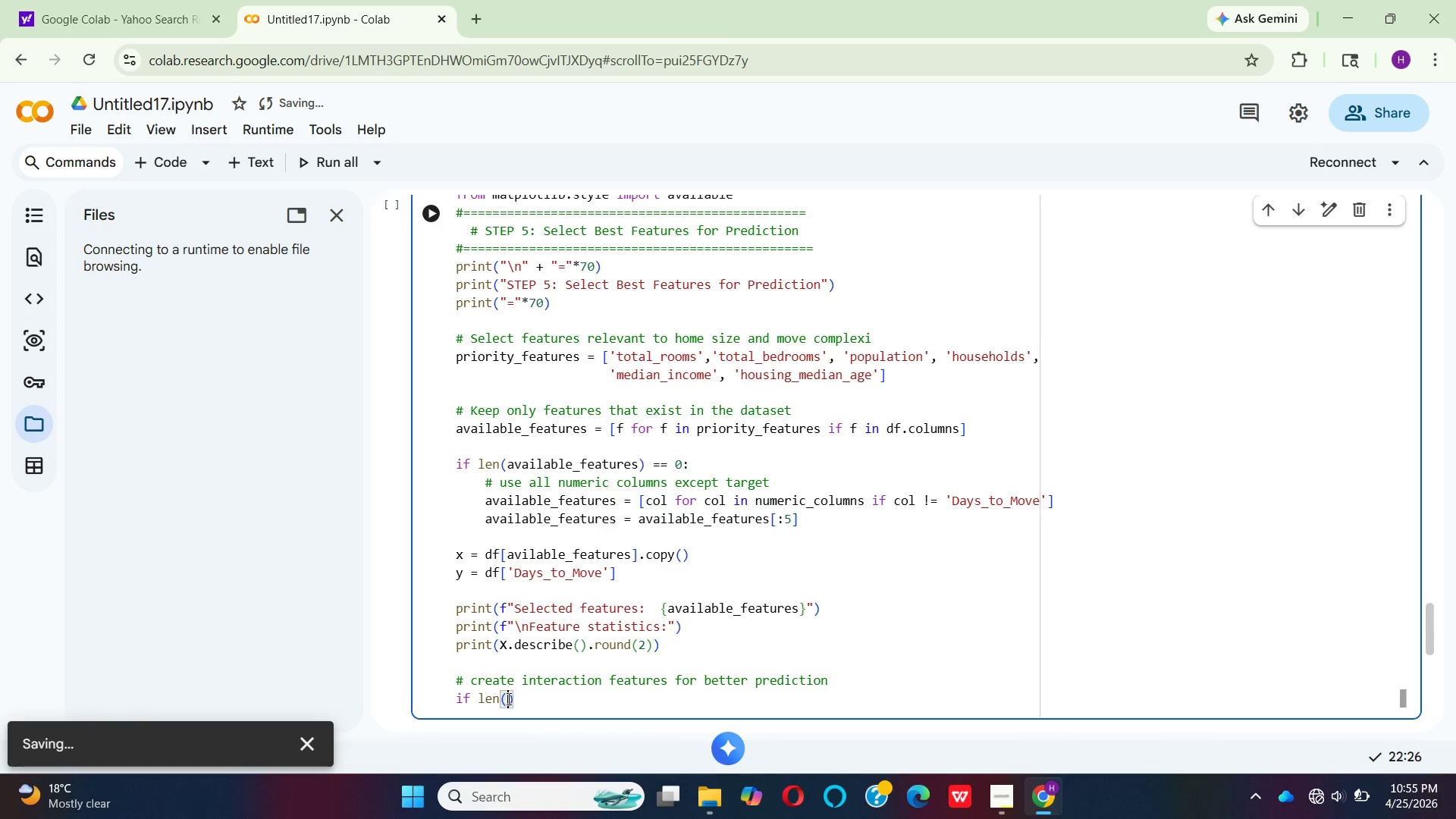 
type(AVAILABLE_)
 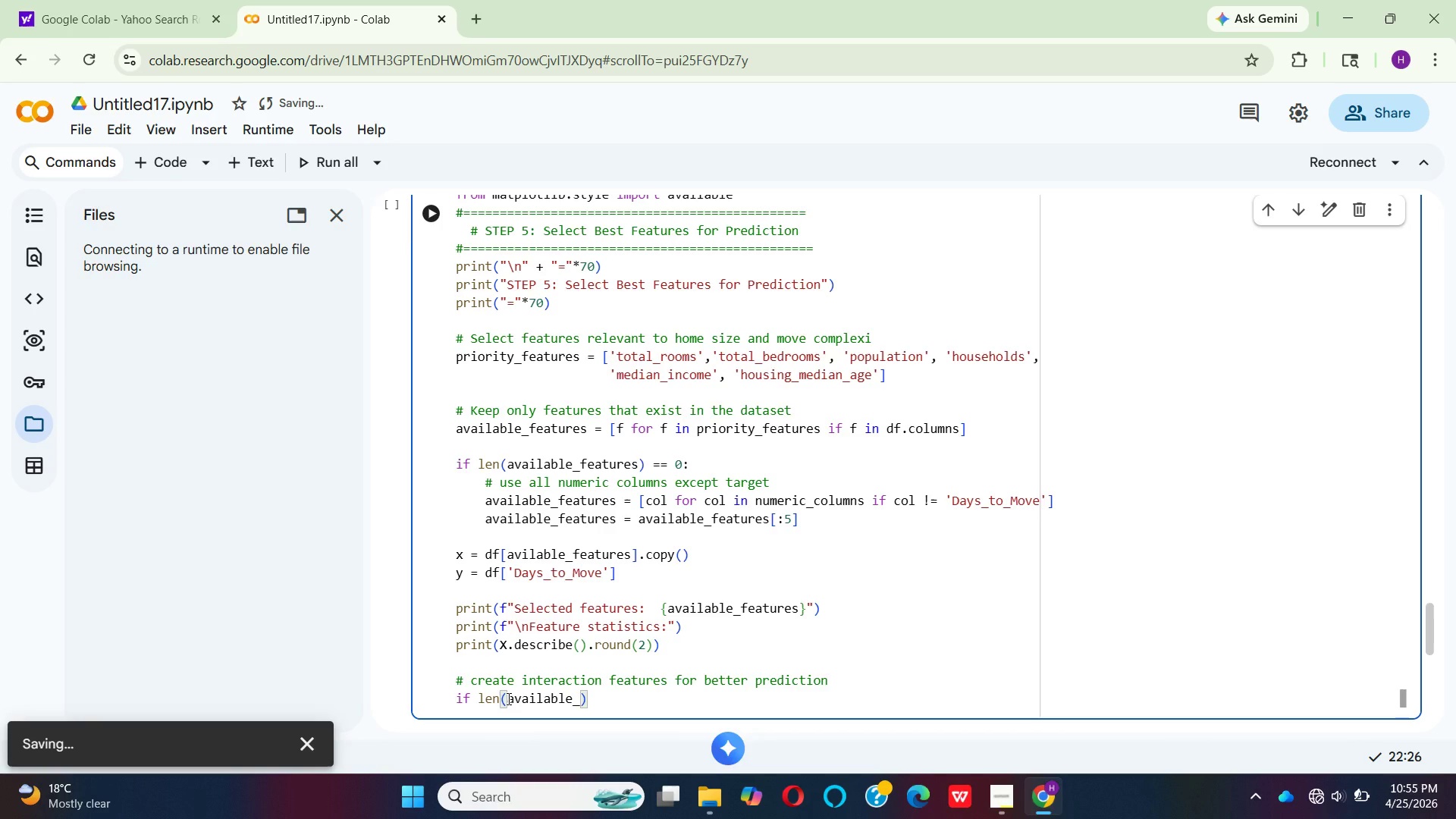 
type(FEATURE)
 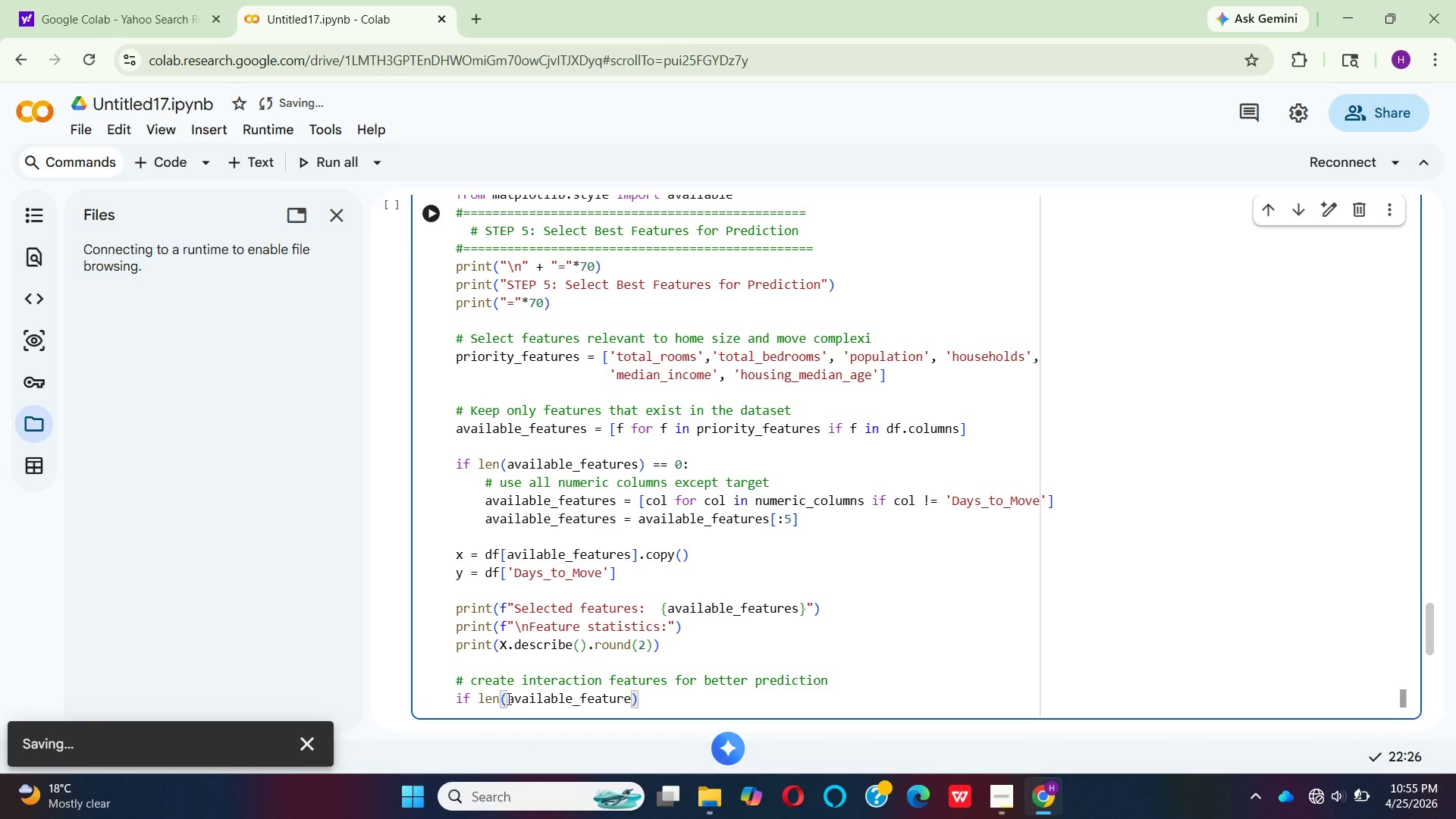 
key(S)
 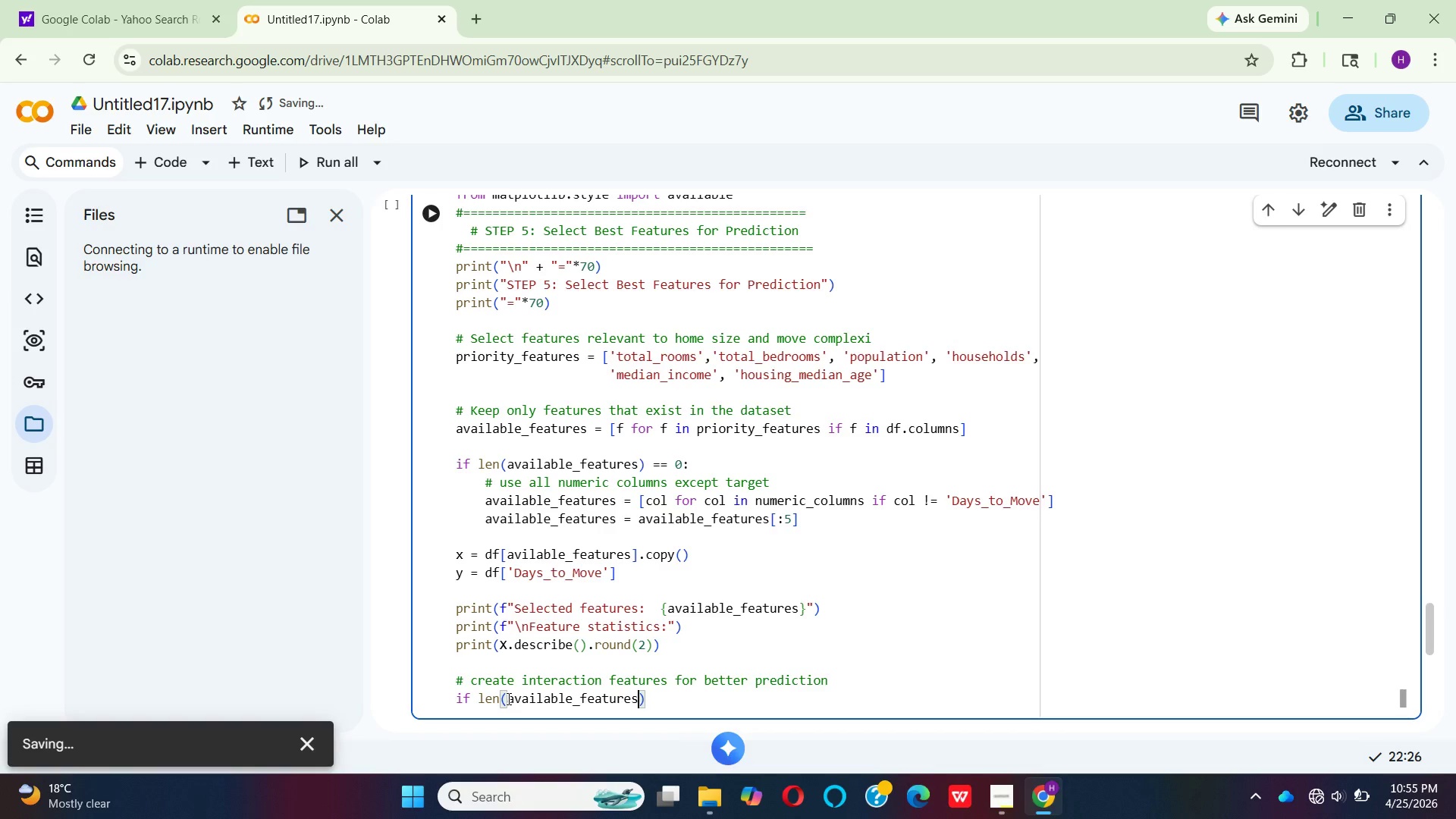 
key(ArrowRight)
 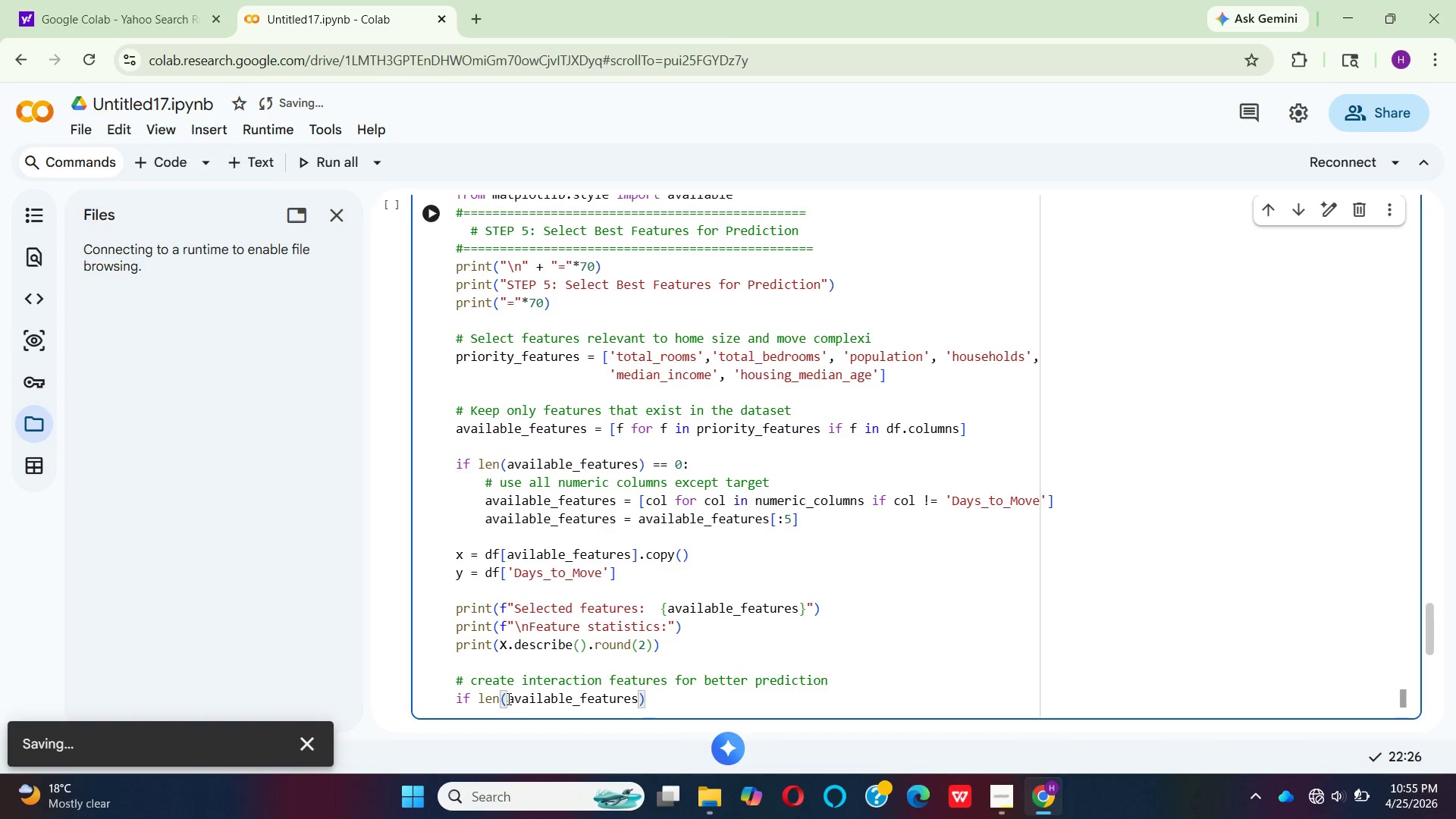 
key(Space)
 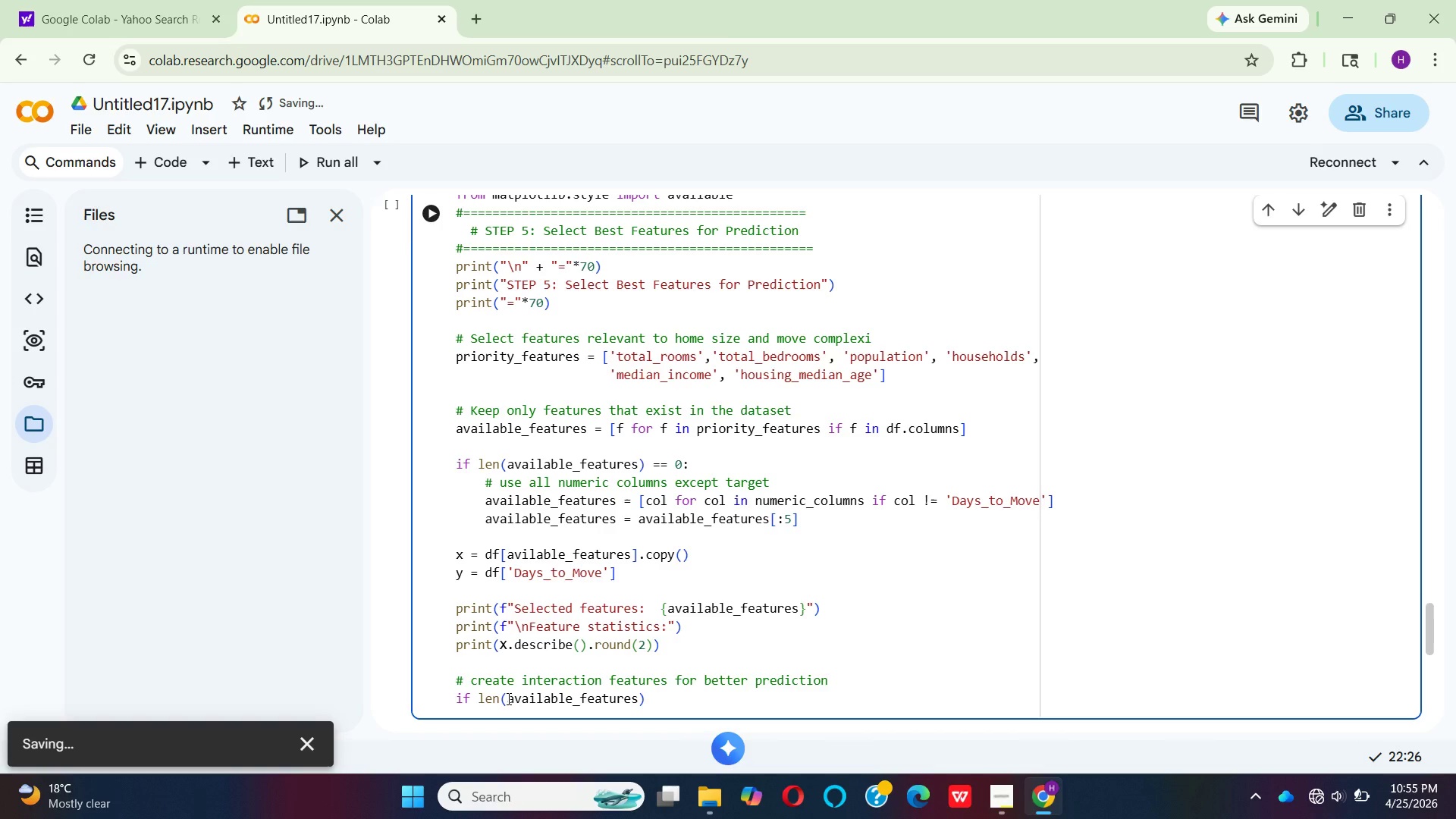 
hold_key(key=ShiftRight, duration=0.42)
 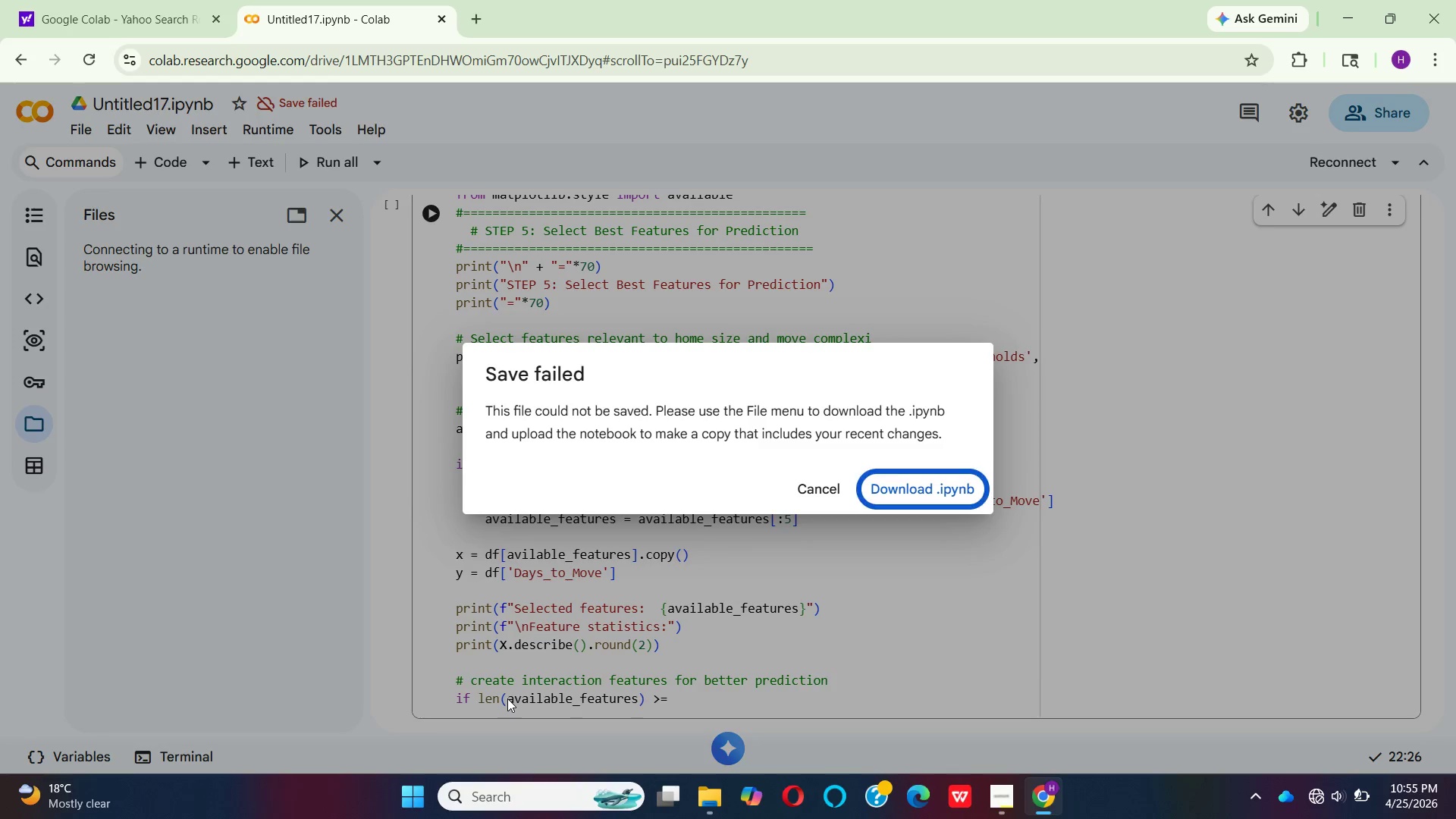 
hold_key(key=Period, duration=0.33)
 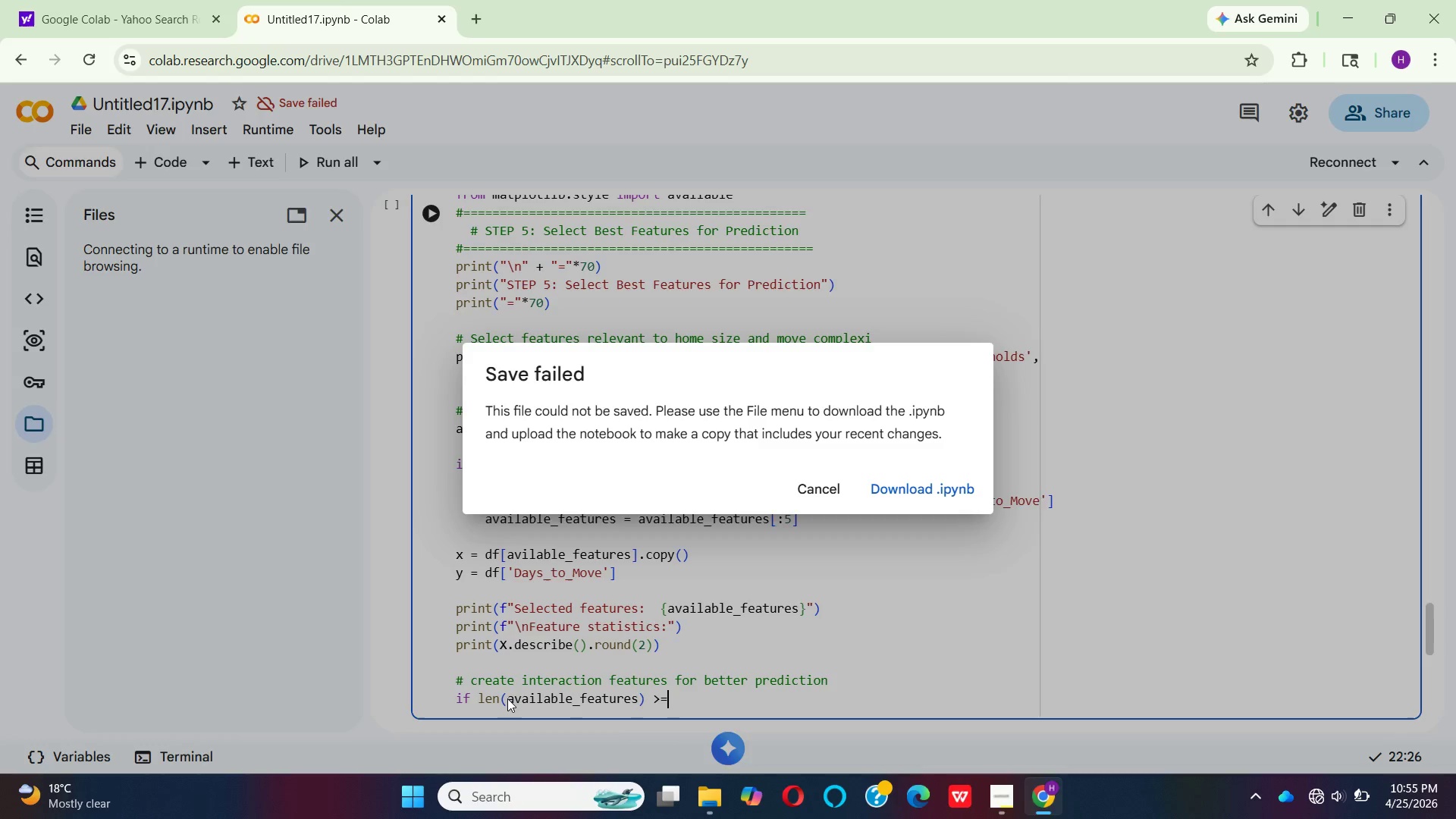 
key(Equal)
 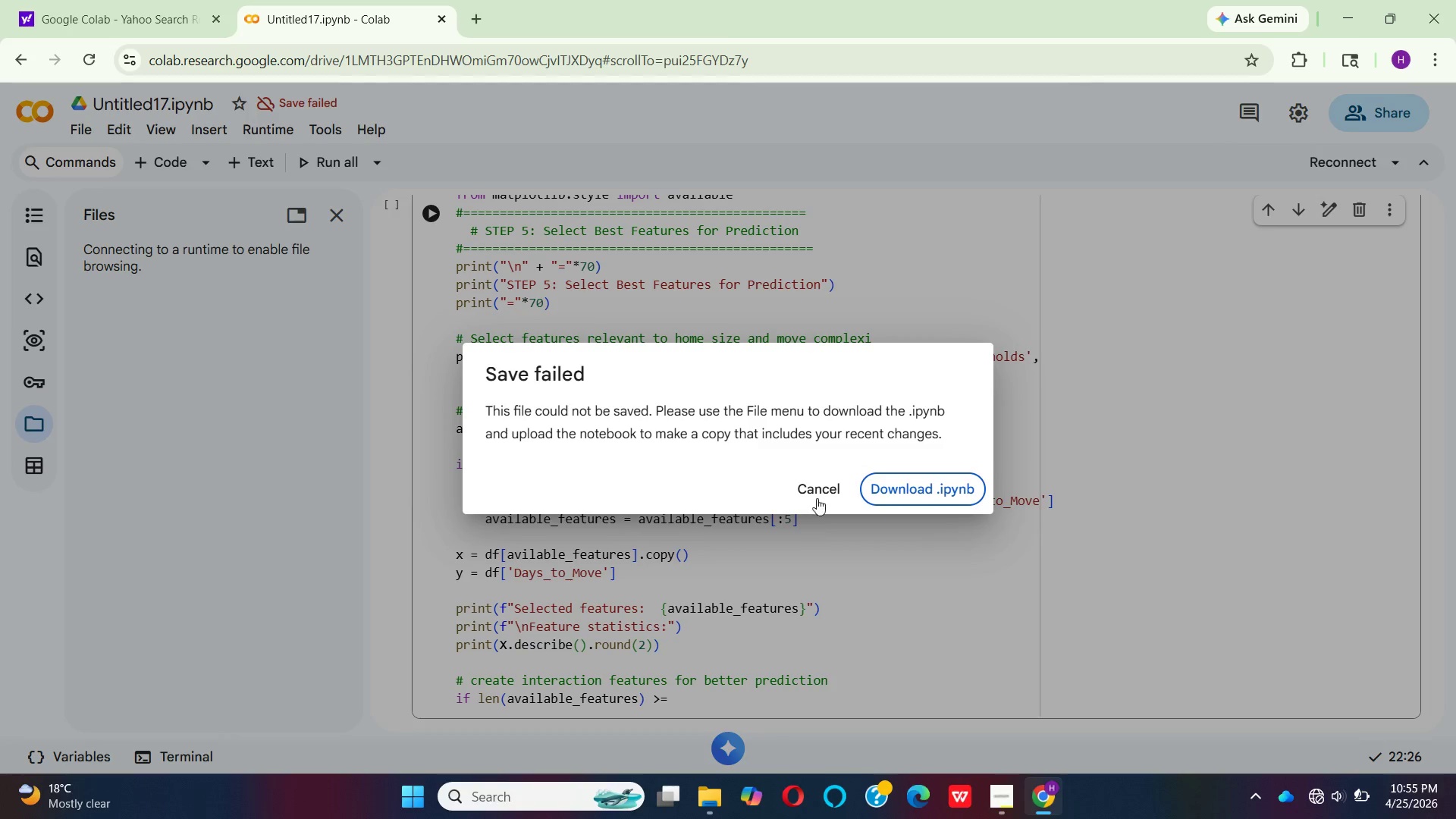 
left_click([819, 490])
 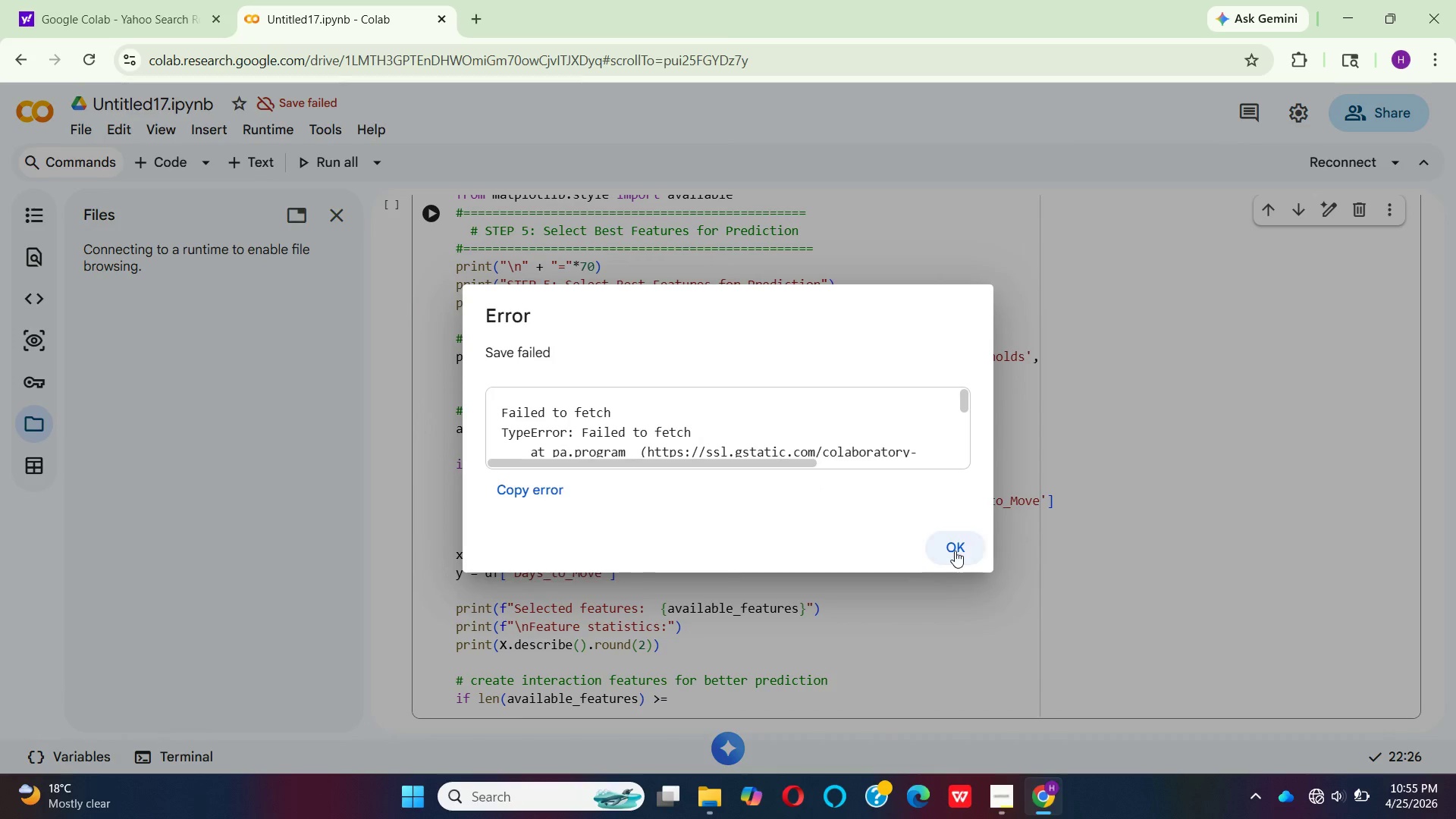 
left_click([955, 551])
 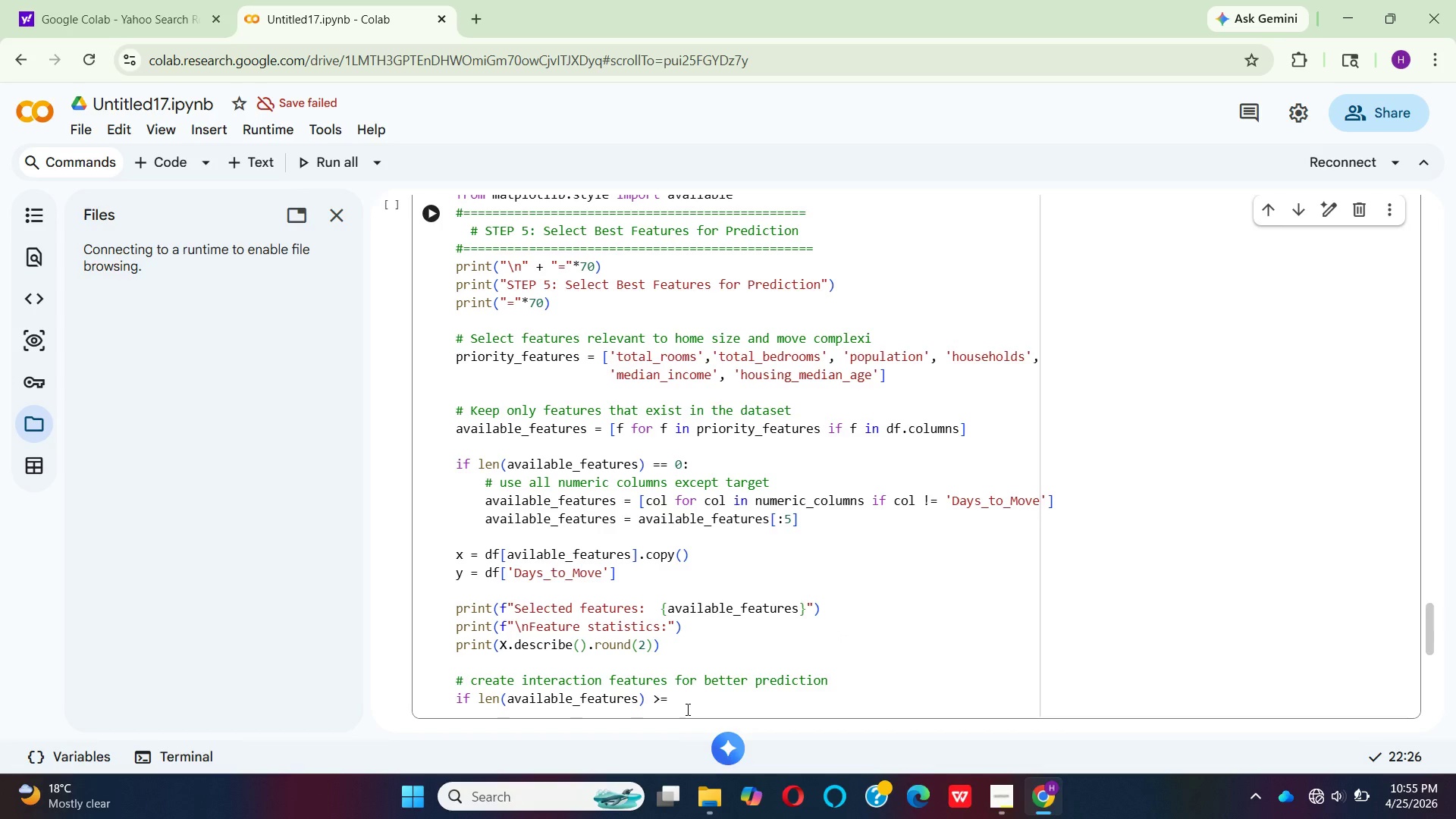 
left_click([686, 708])
 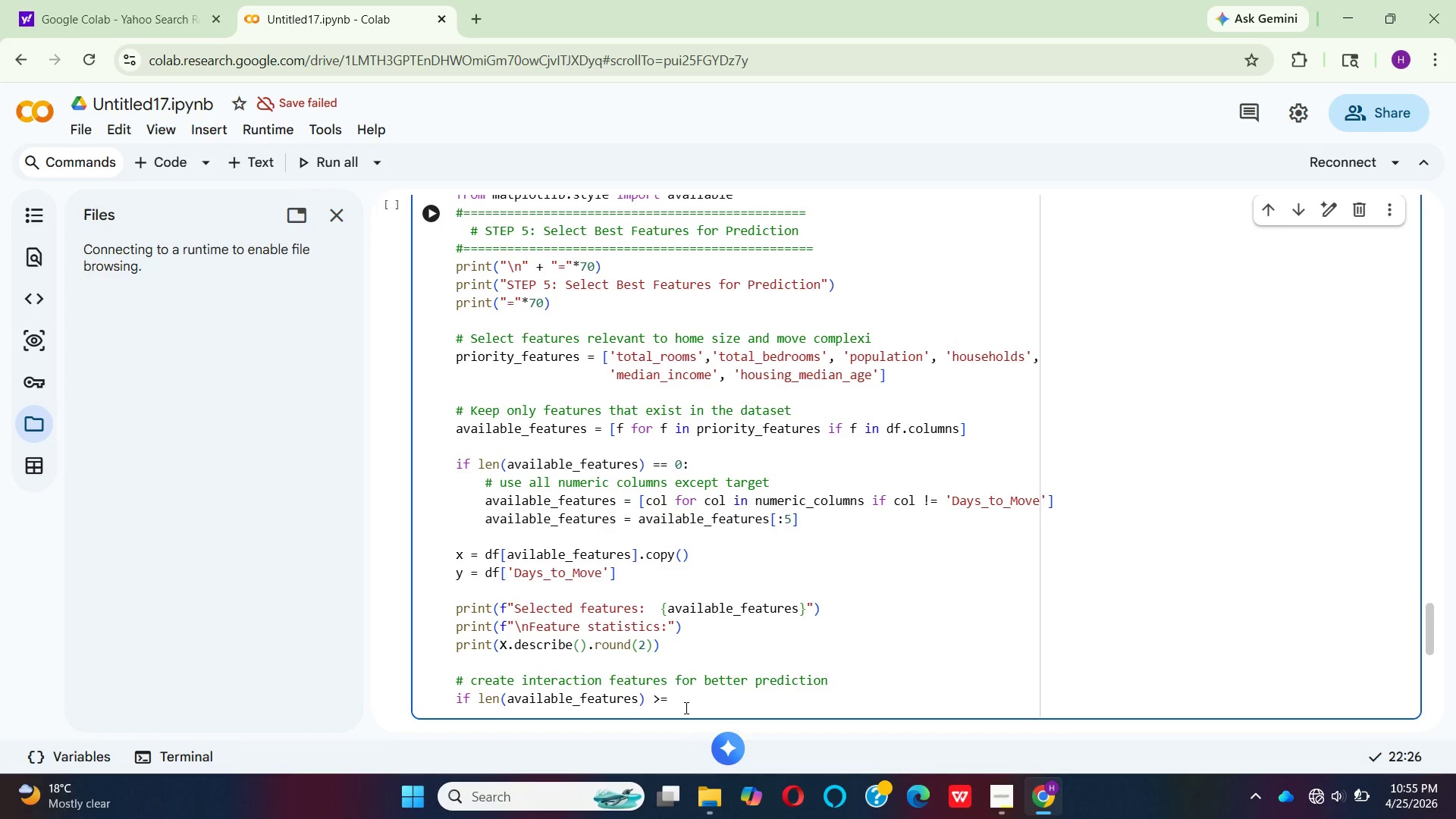 
wait(8.64)
 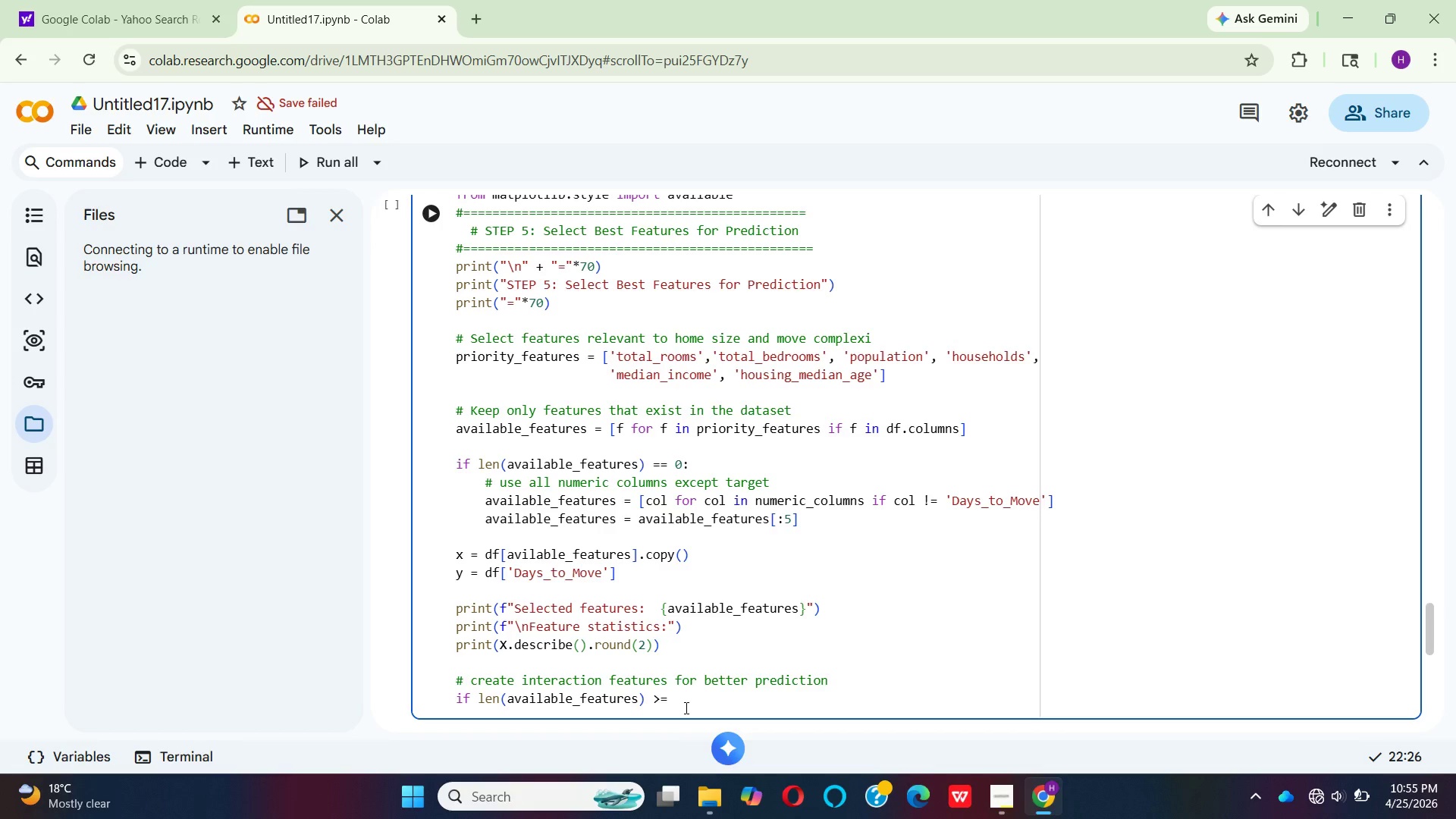 
key(Space)
 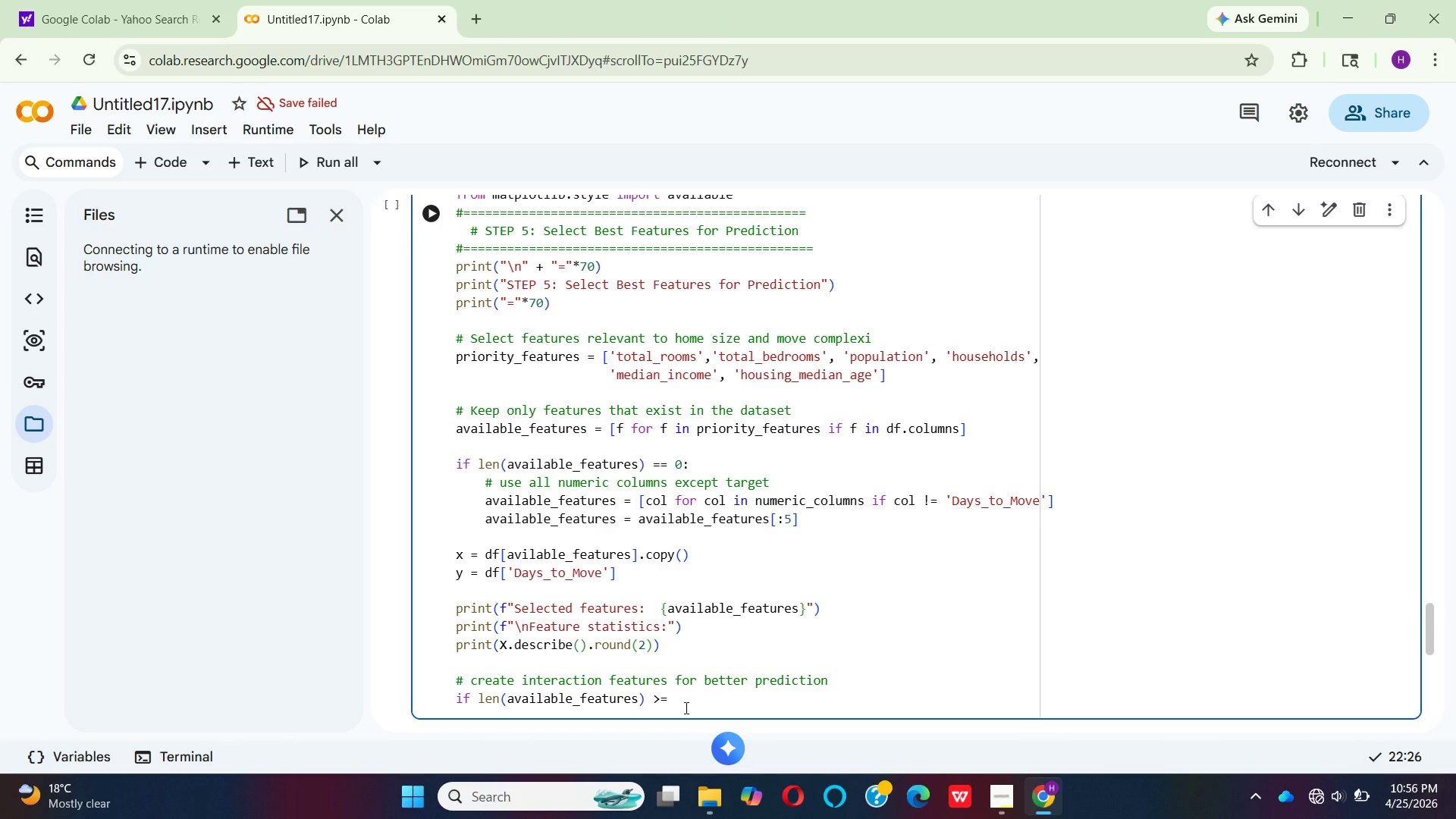 
key(2)
 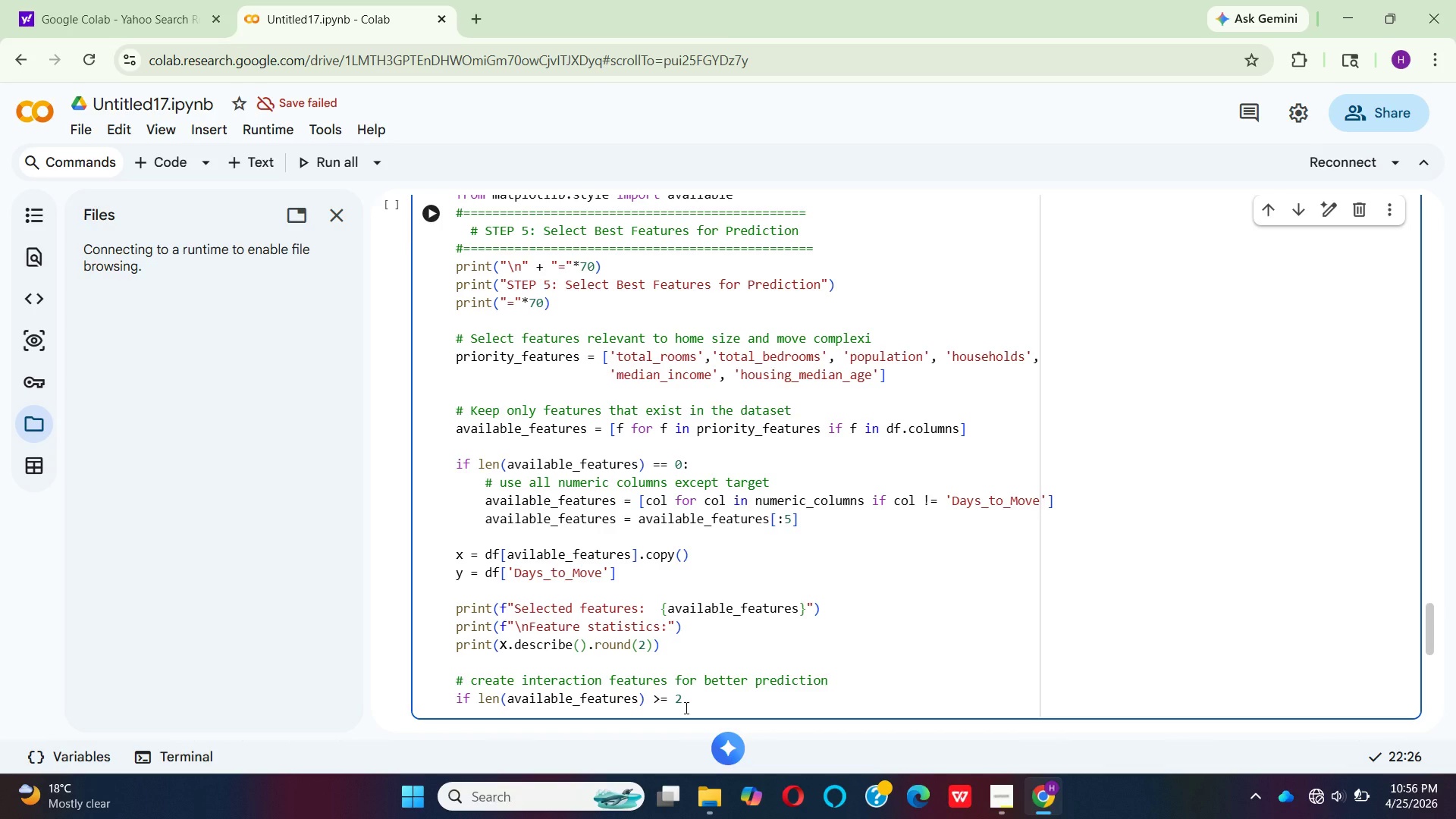 
key(Shift+Semicolon)
 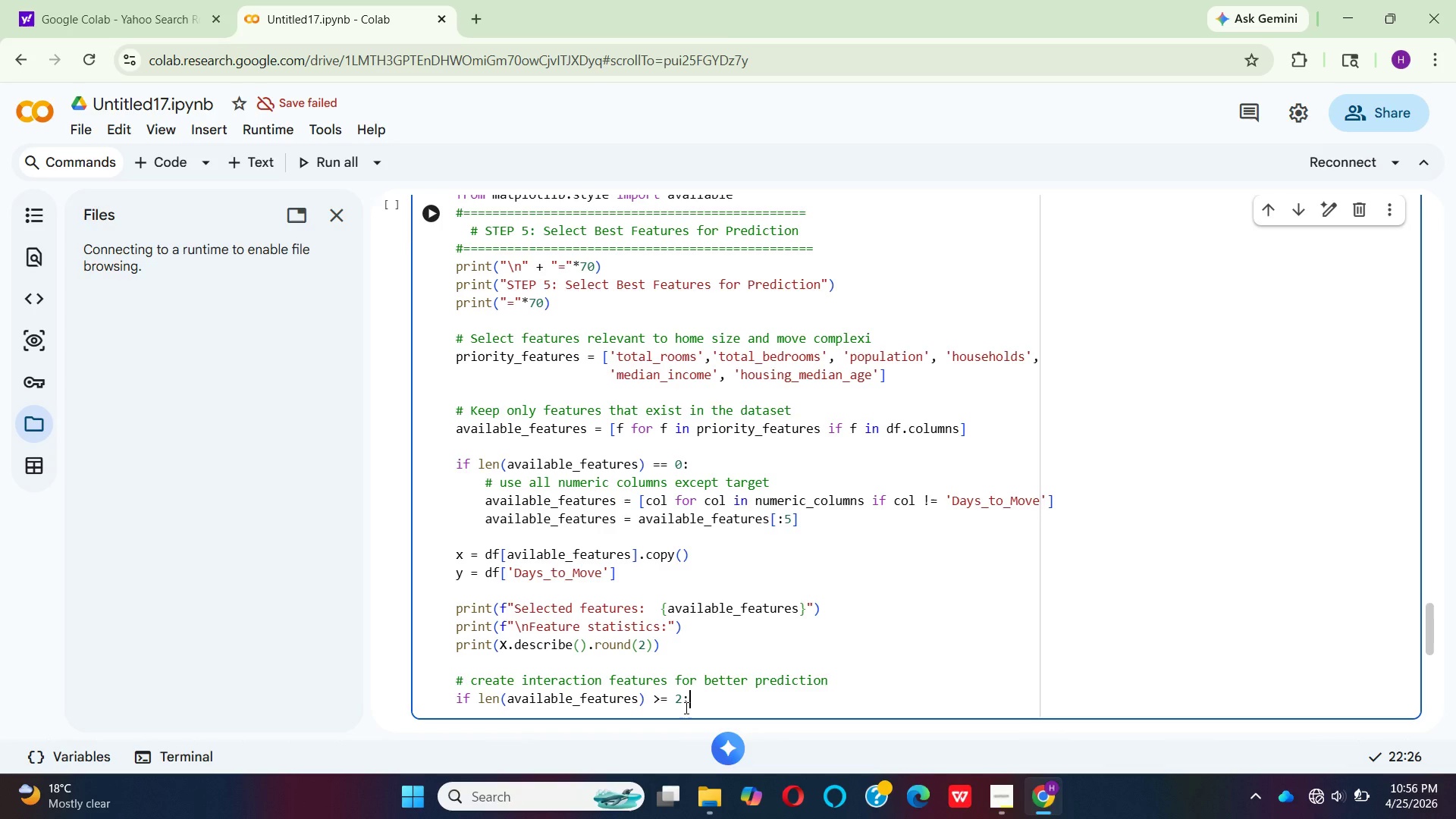 
key(Enter)
 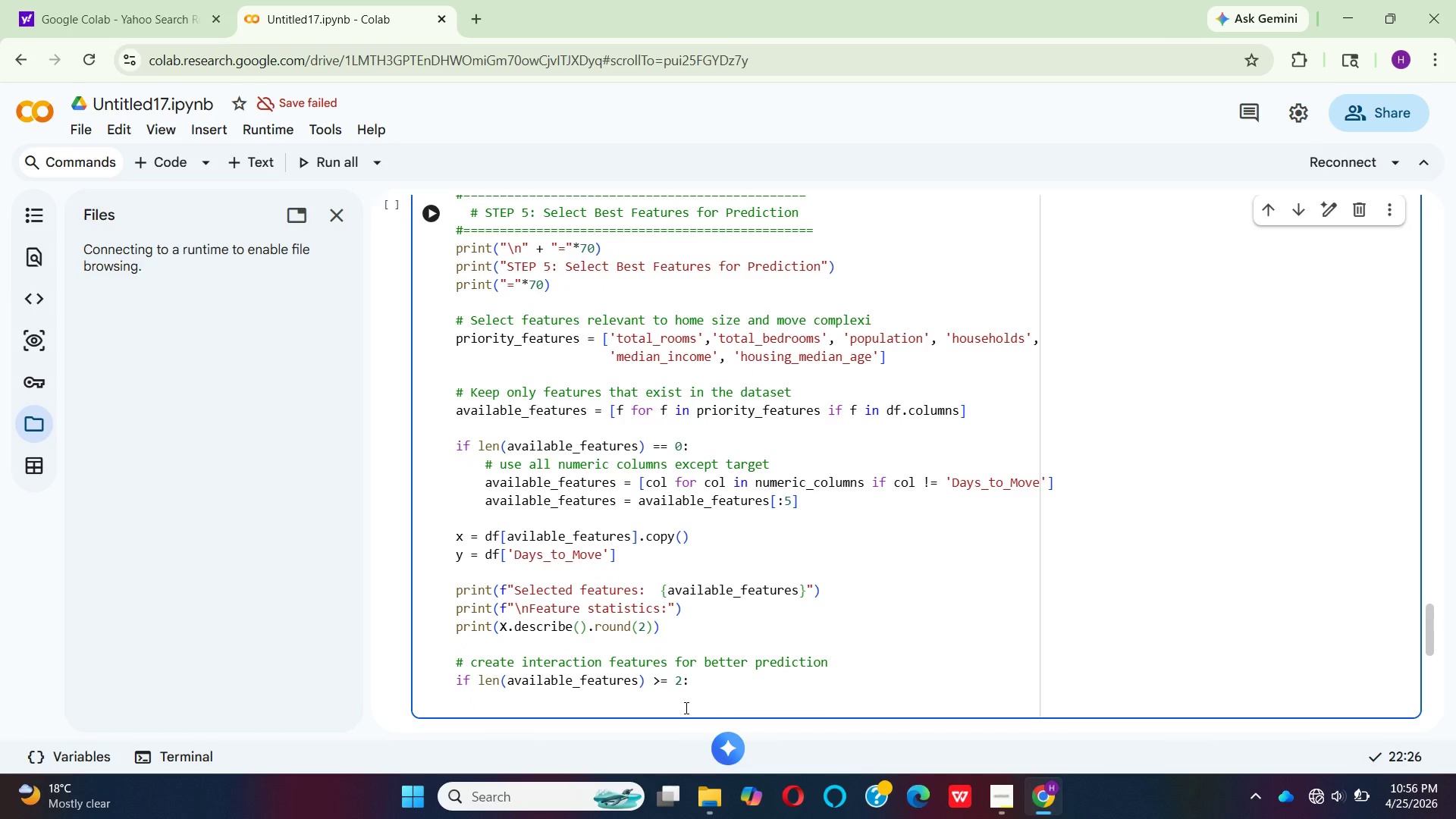 
key(Space)
 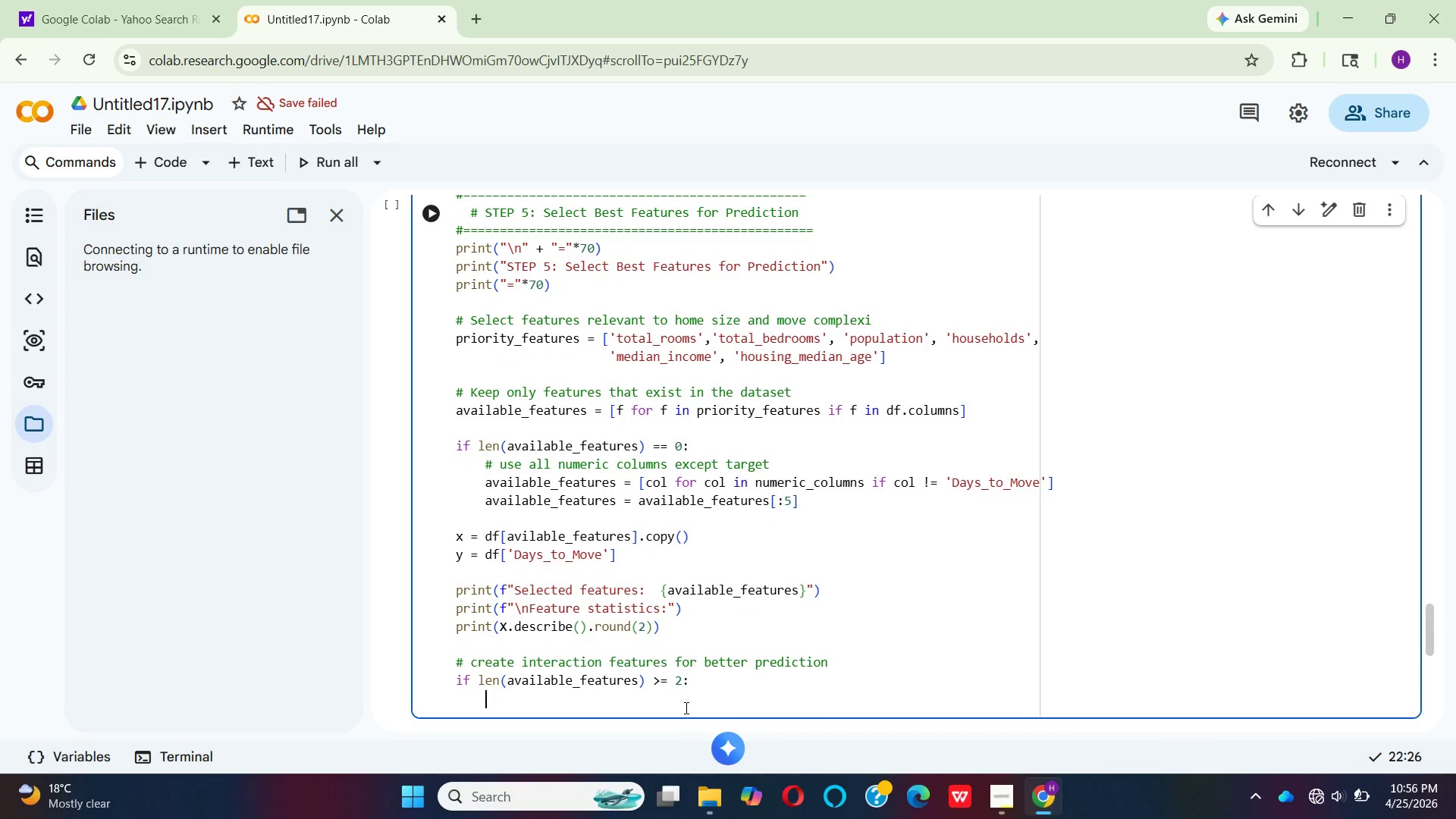 
key(Space)
 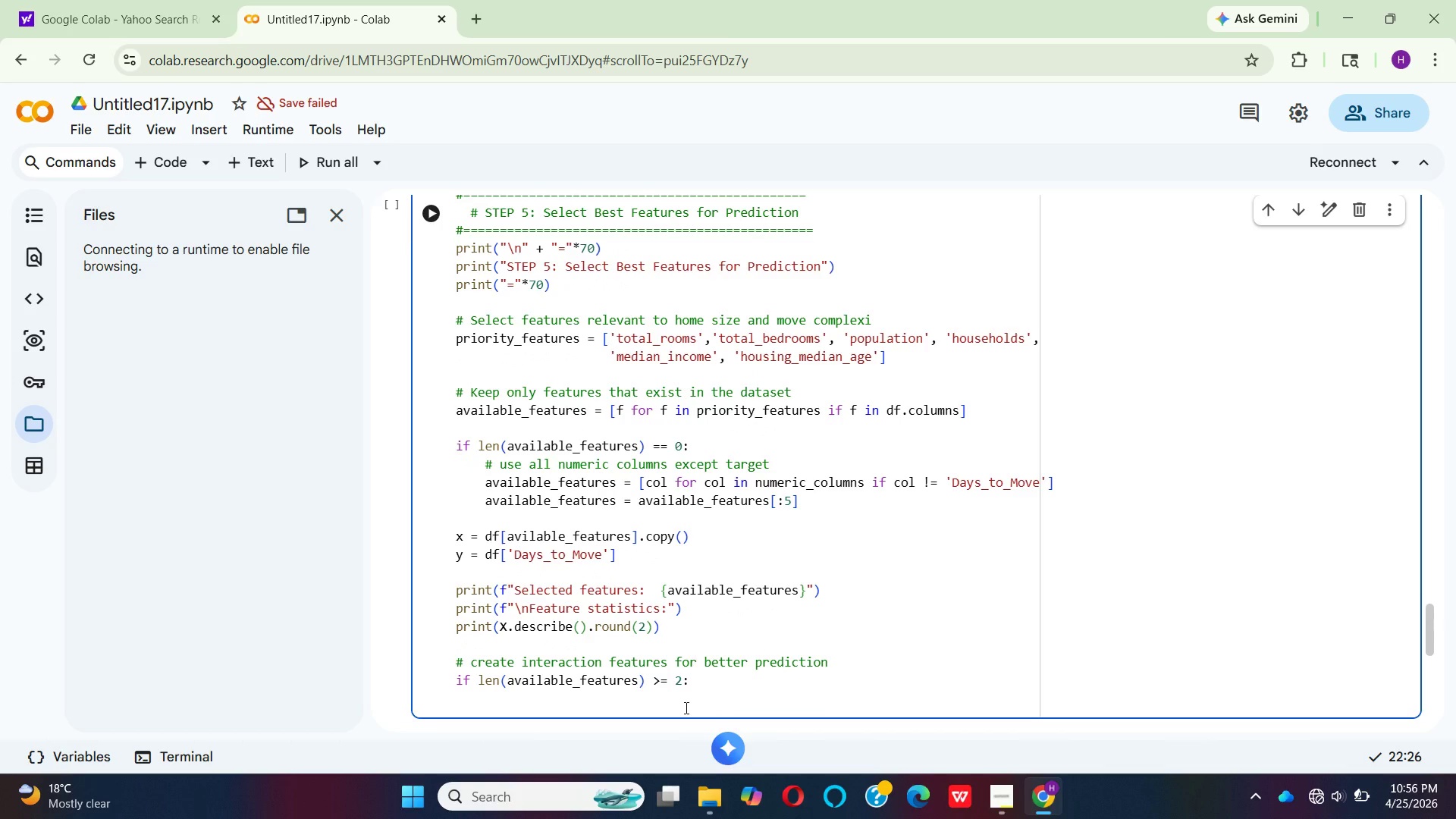 
key(X)
 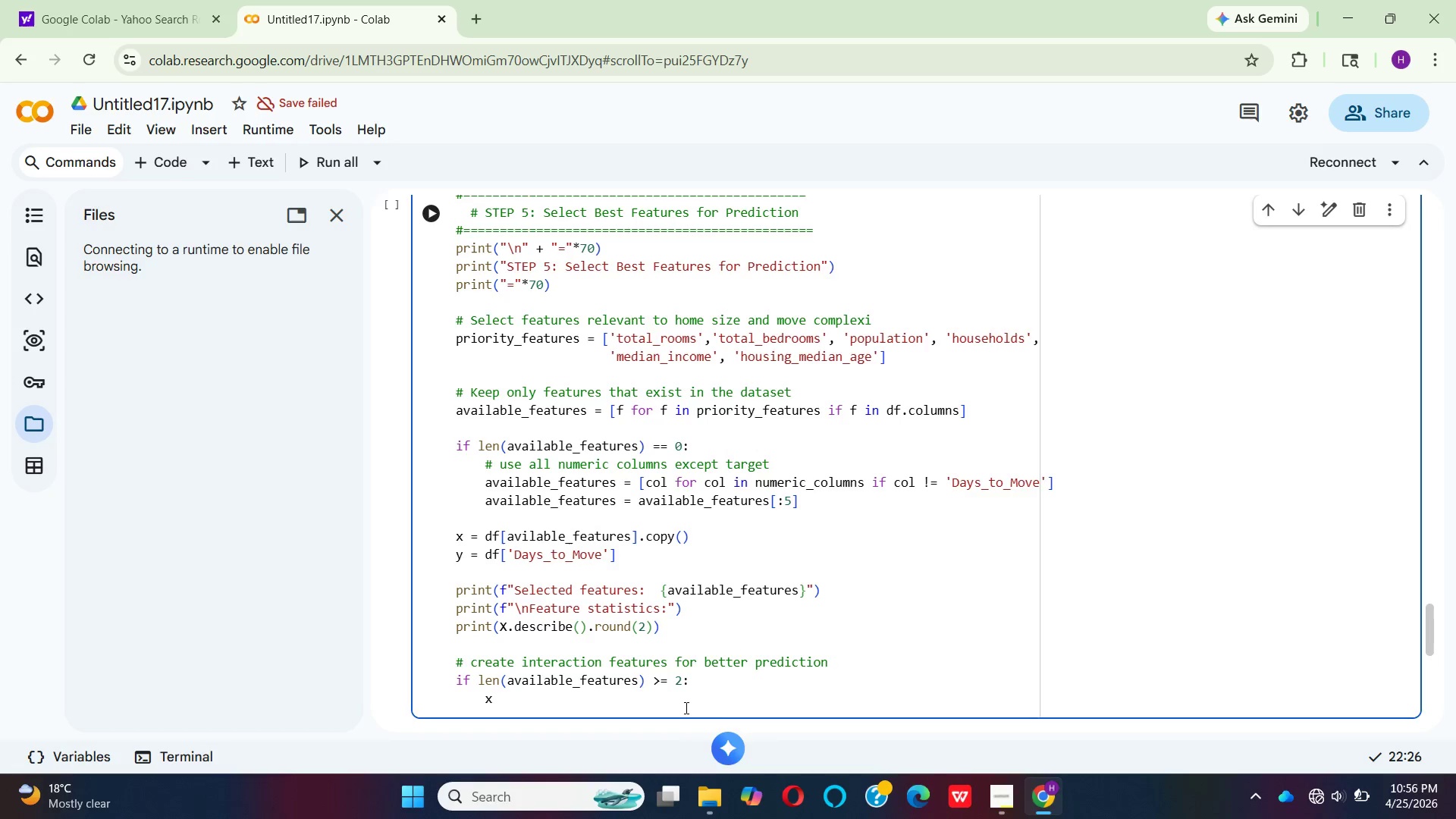 
wait(5.97)
 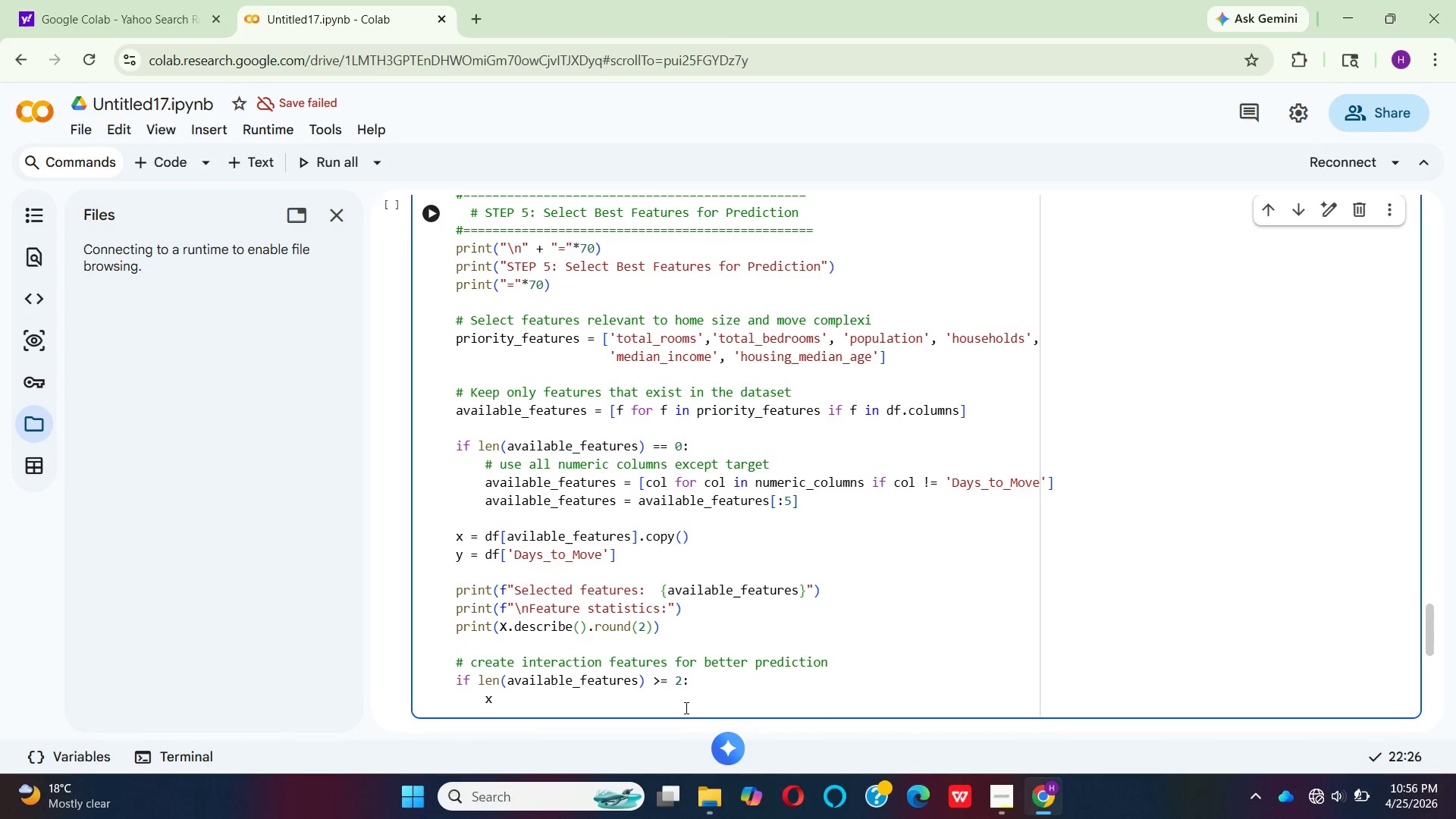 
type(['eature_Interaction)
 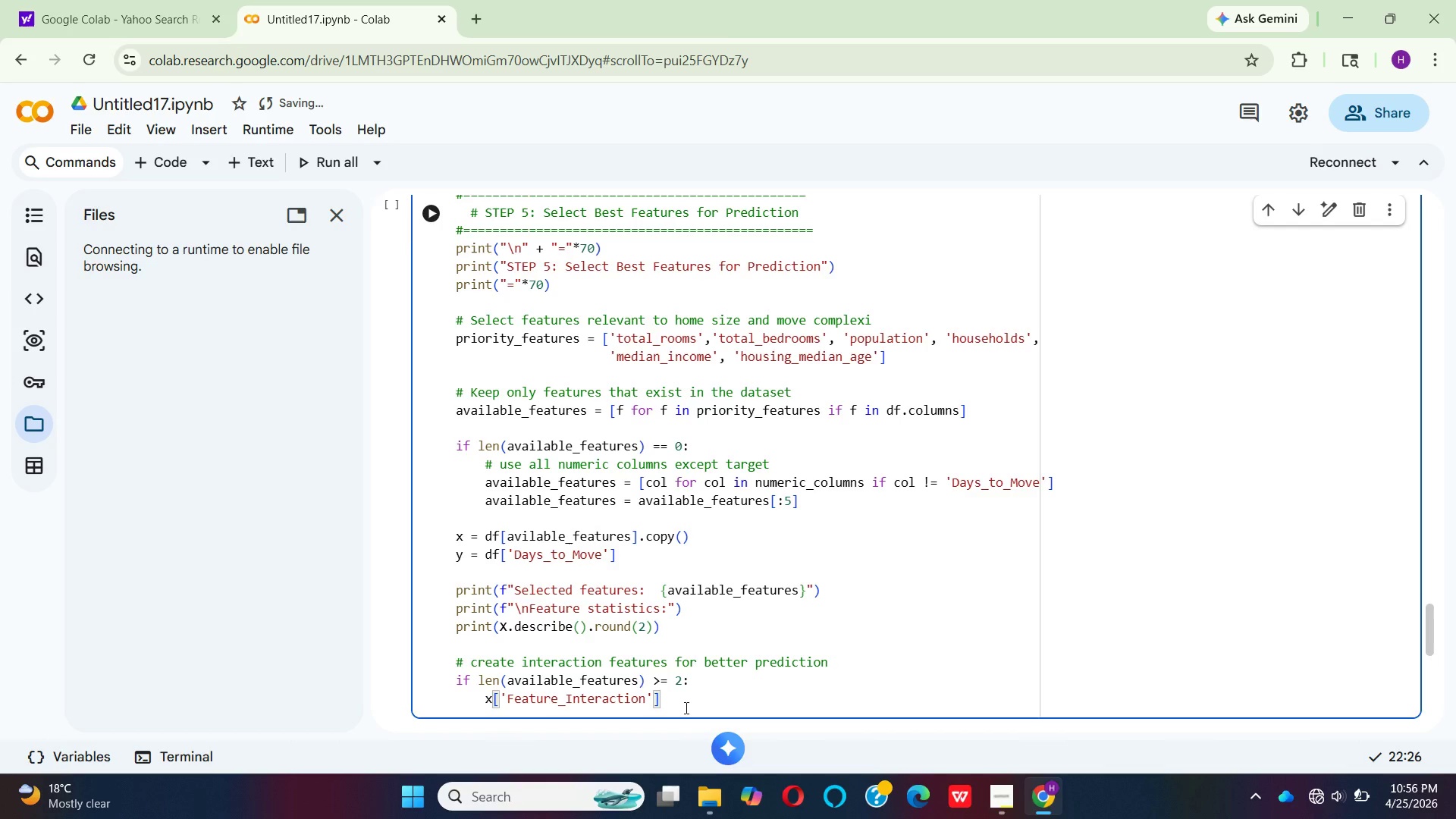 
hold_key(key=F, duration=0.34)
 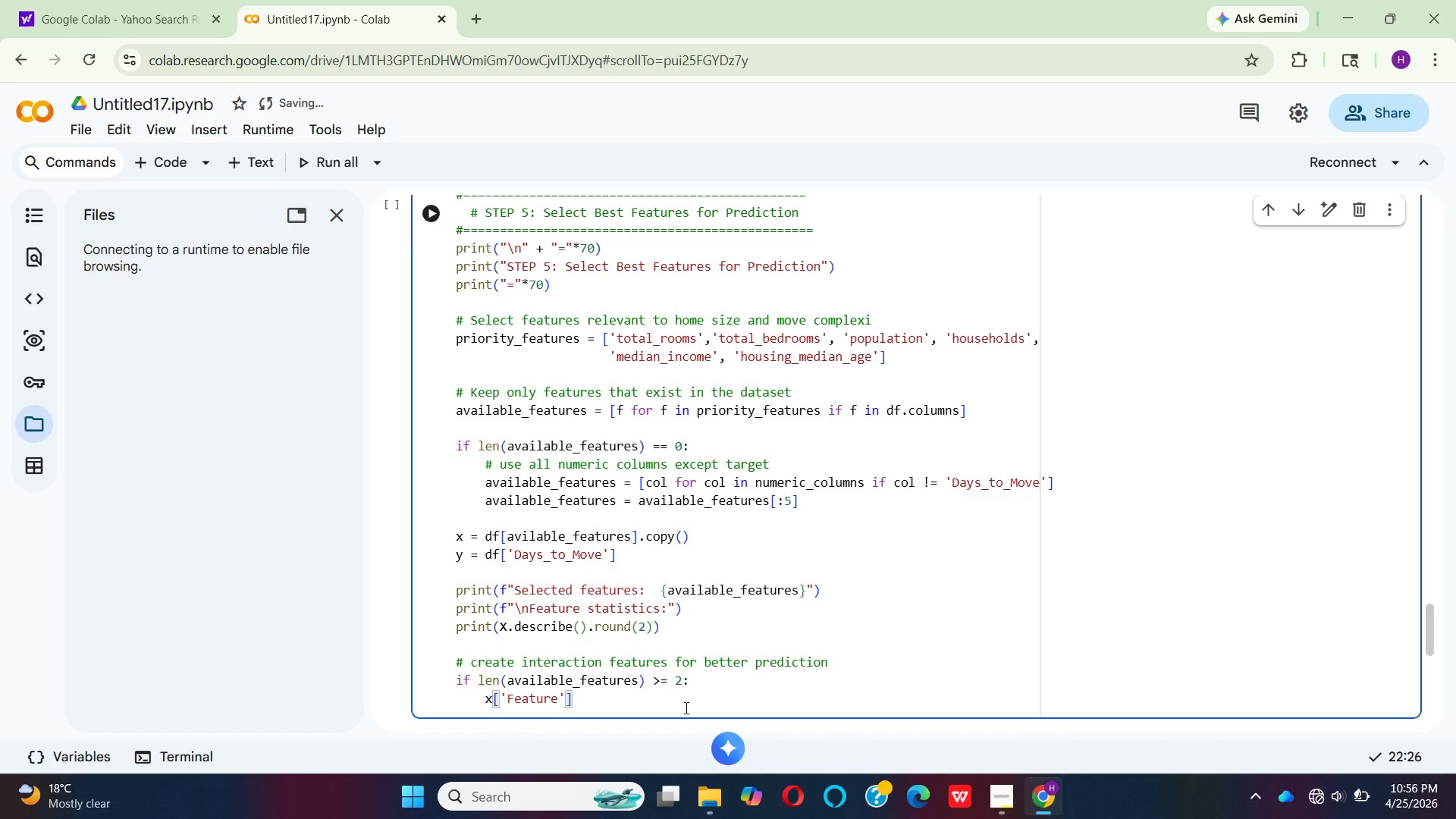 
key(ArrowRight)
 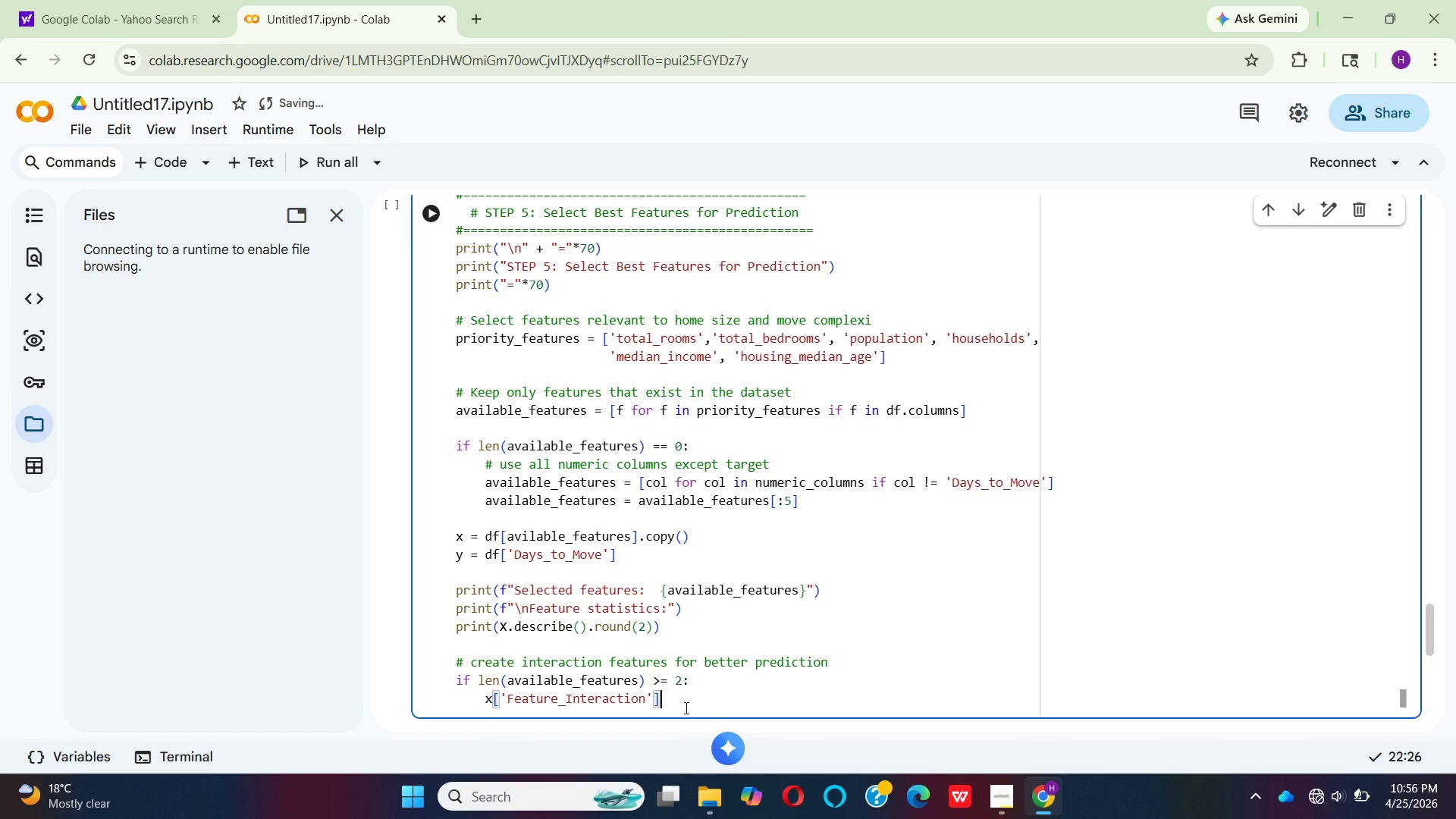 
key(ArrowRight)
 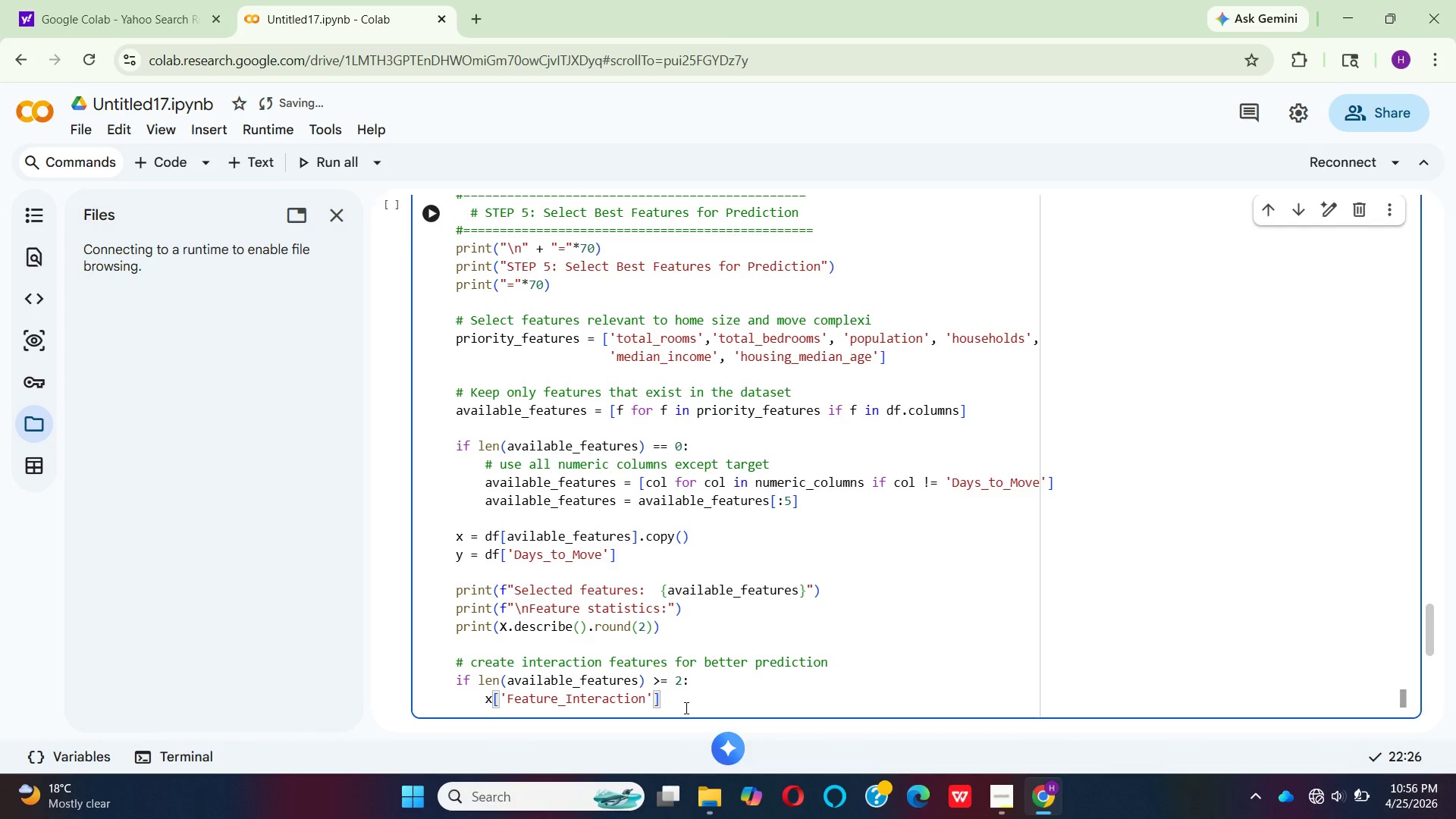 
key(Space)
 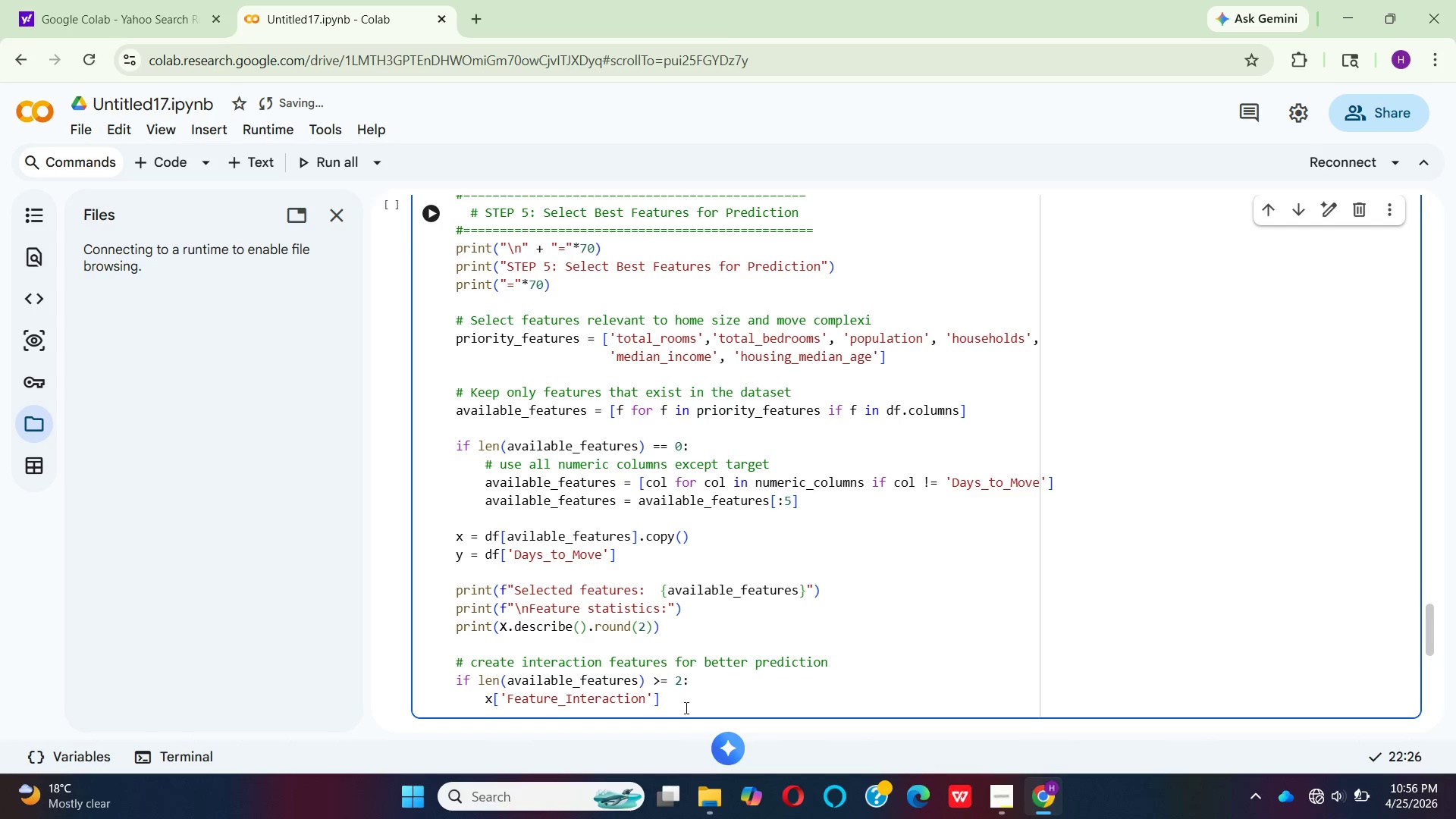 
key(Equal)
 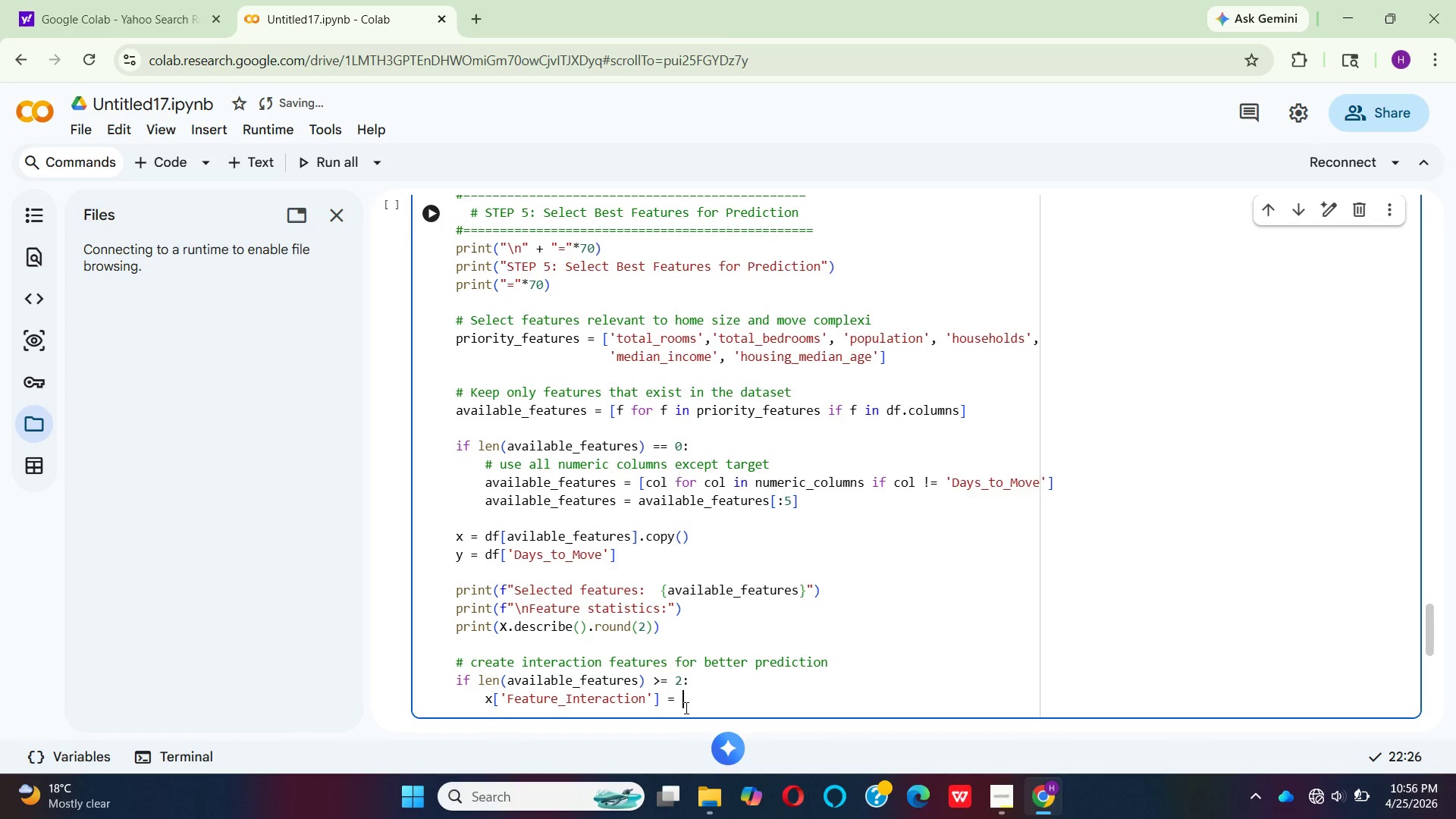 
key(Space)
 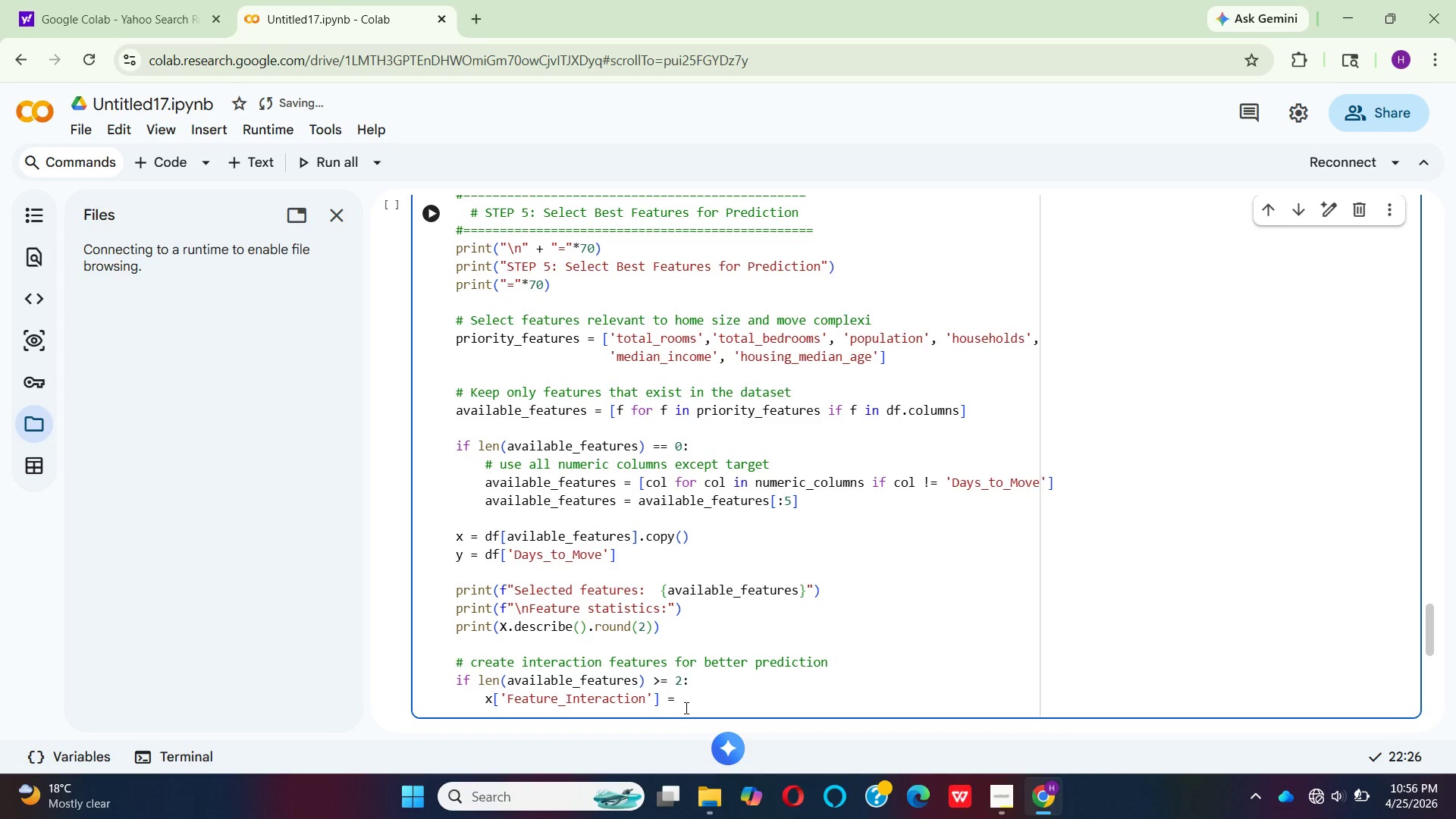 
key(X)
 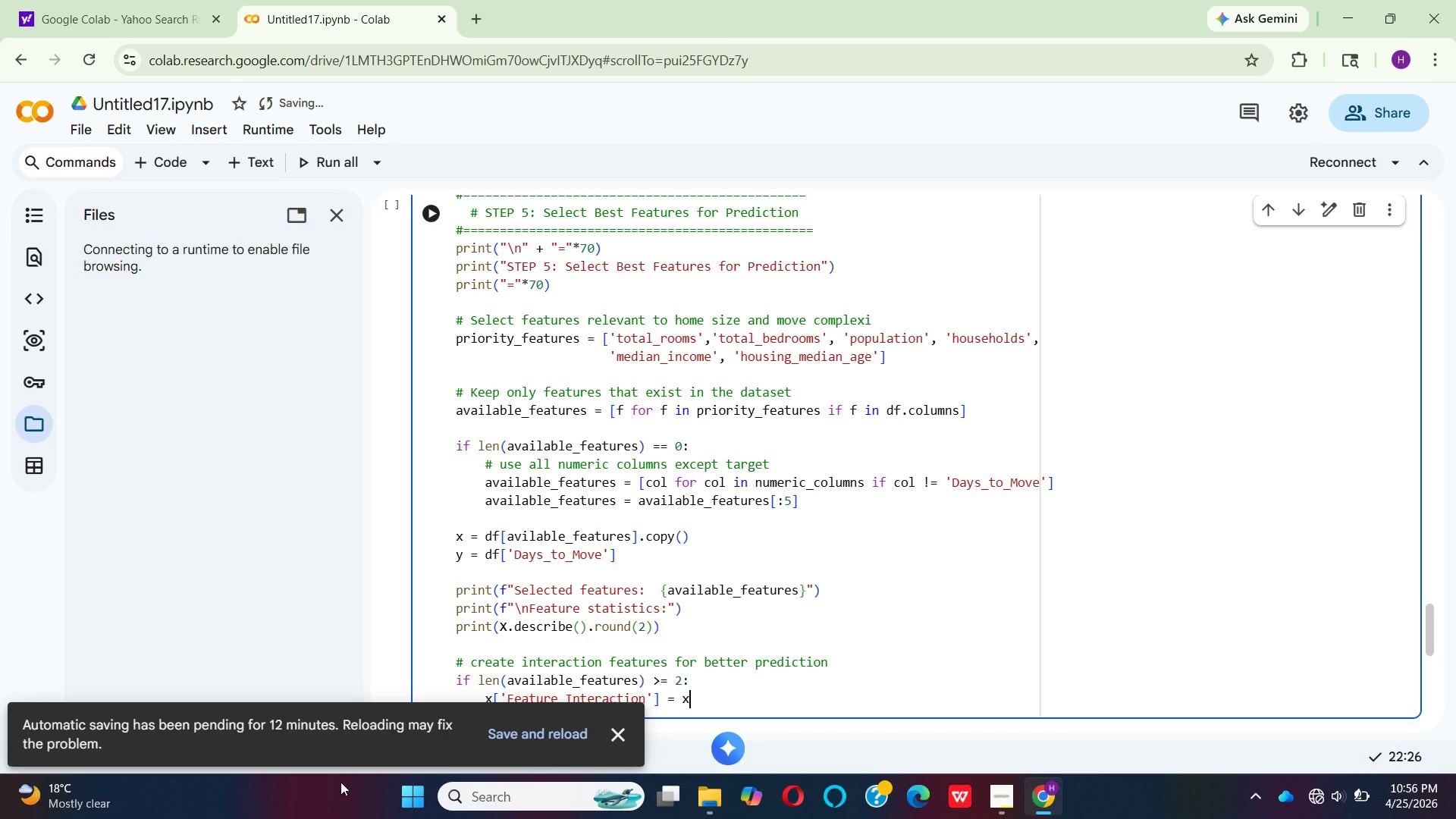 
left_click([491, 743])
 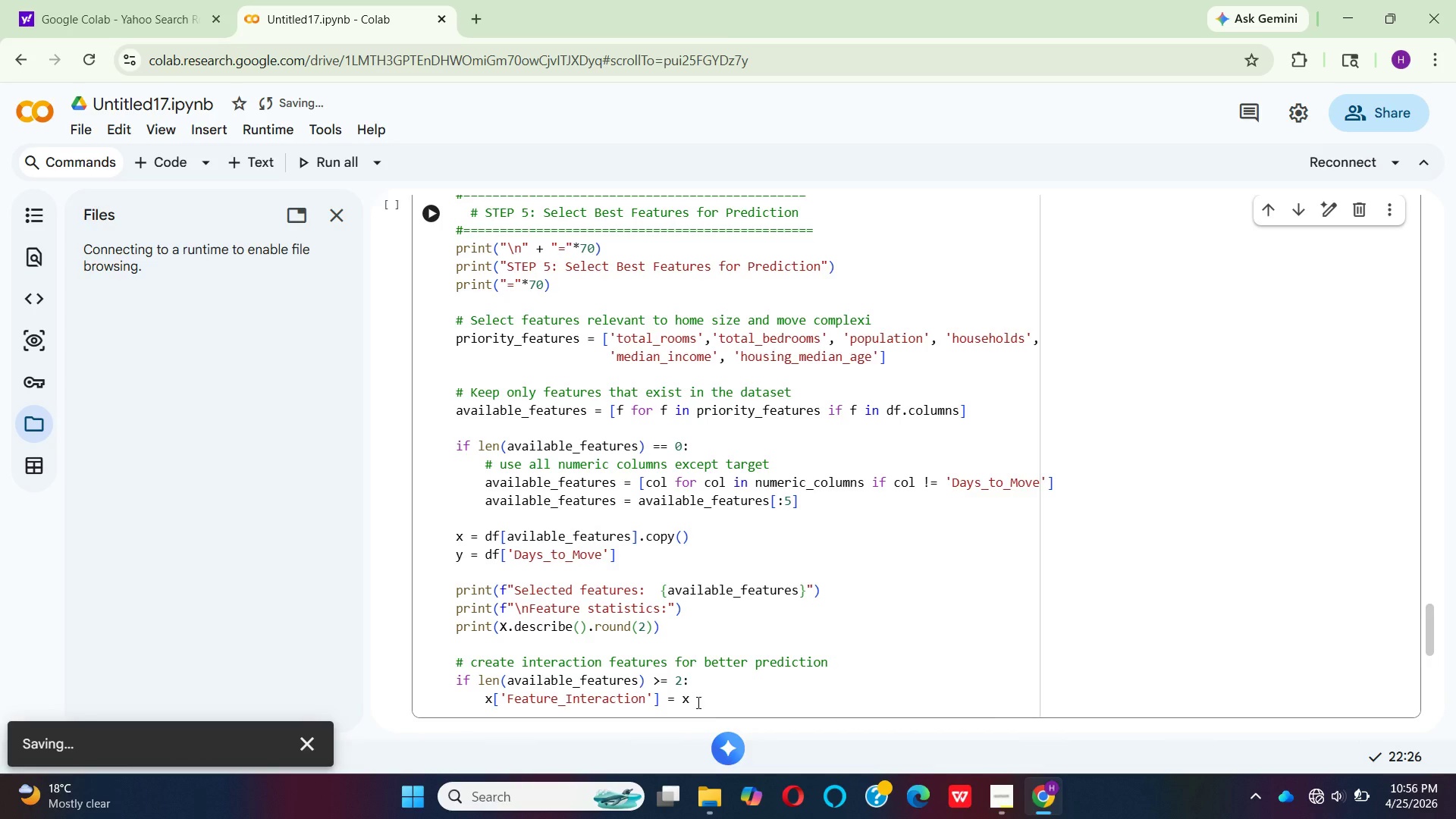 
left_click([697, 702])
 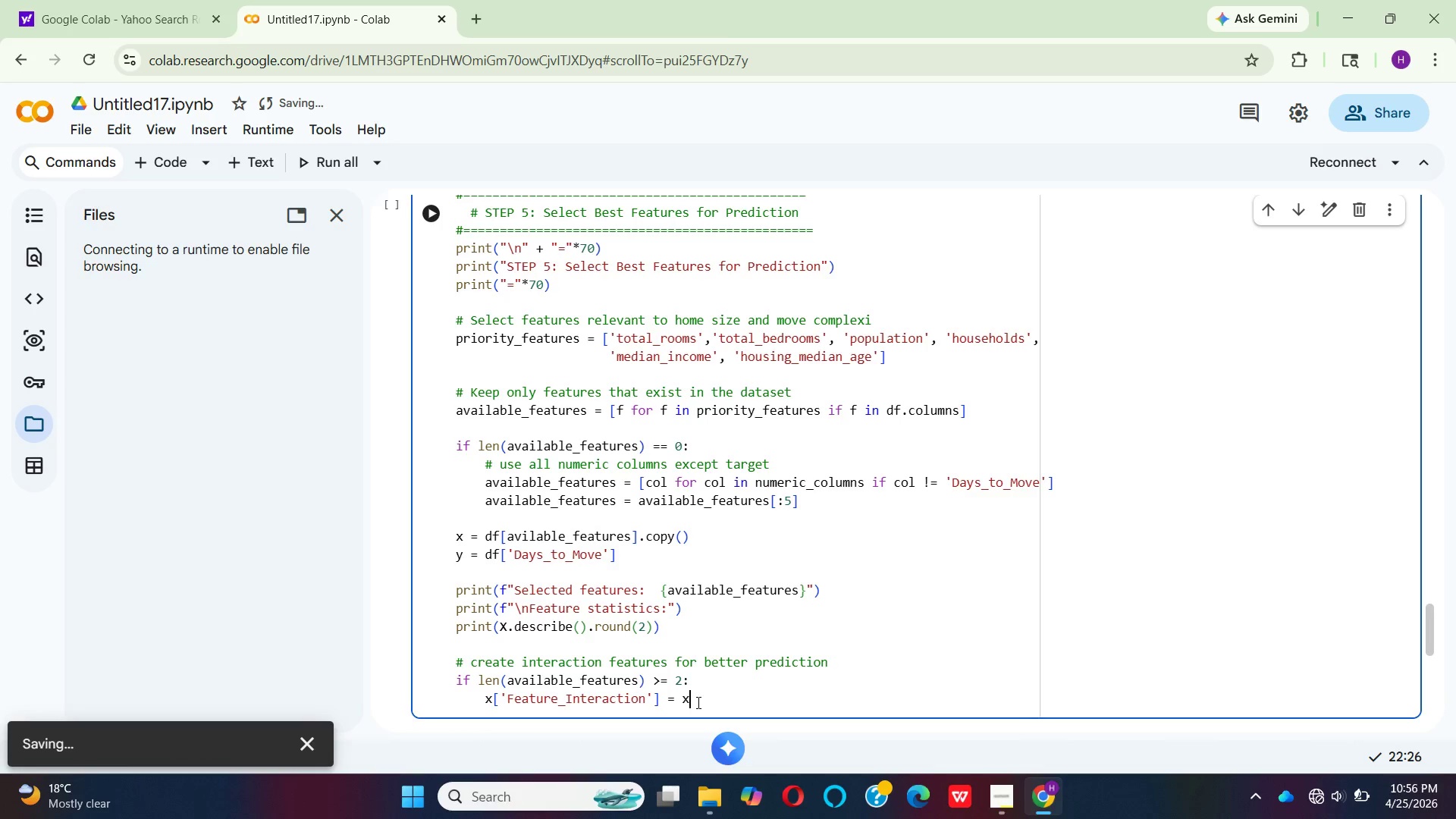 
key(BracketLeft)
 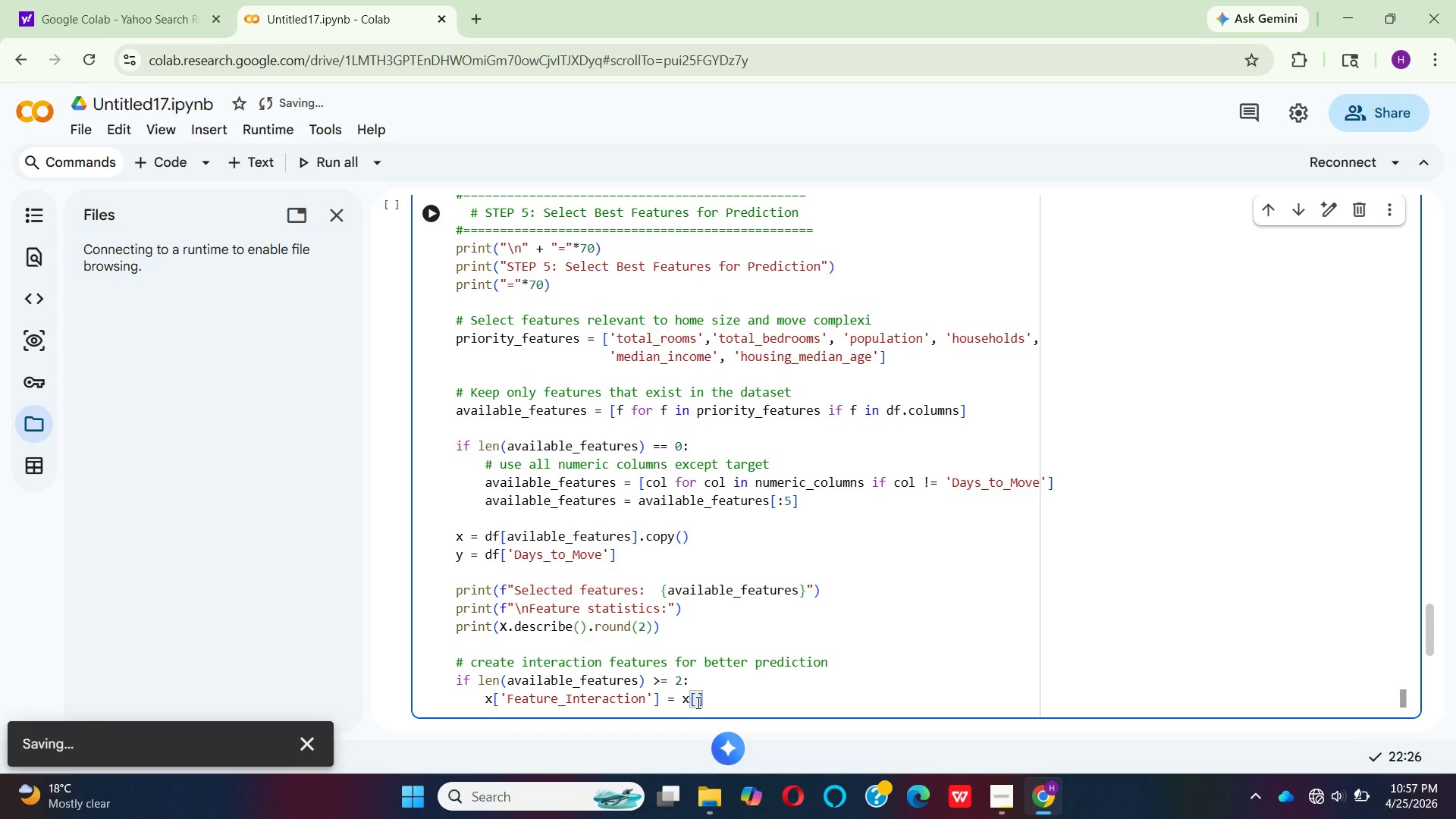 
type(available)
 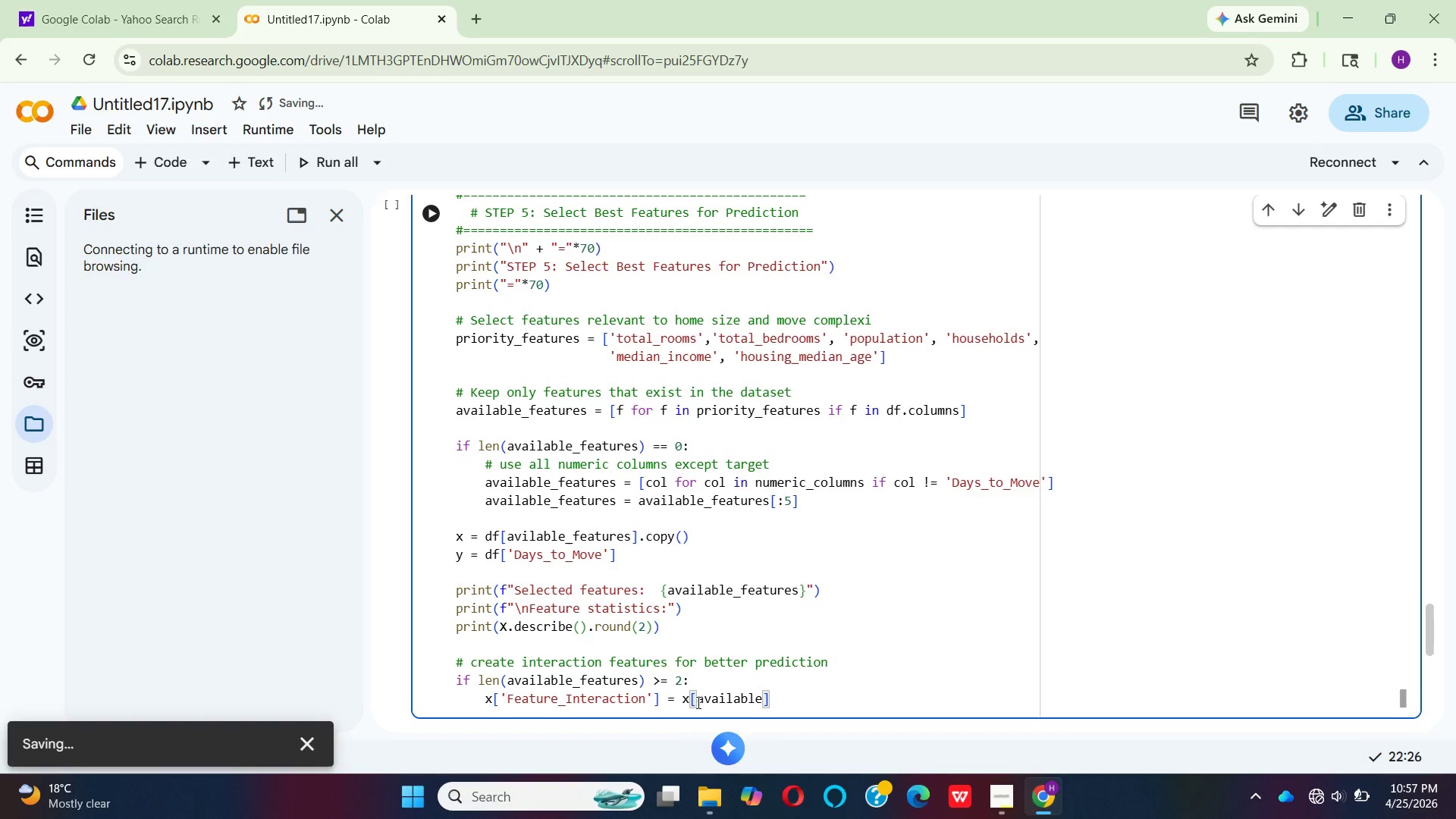 
wait(5.25)
 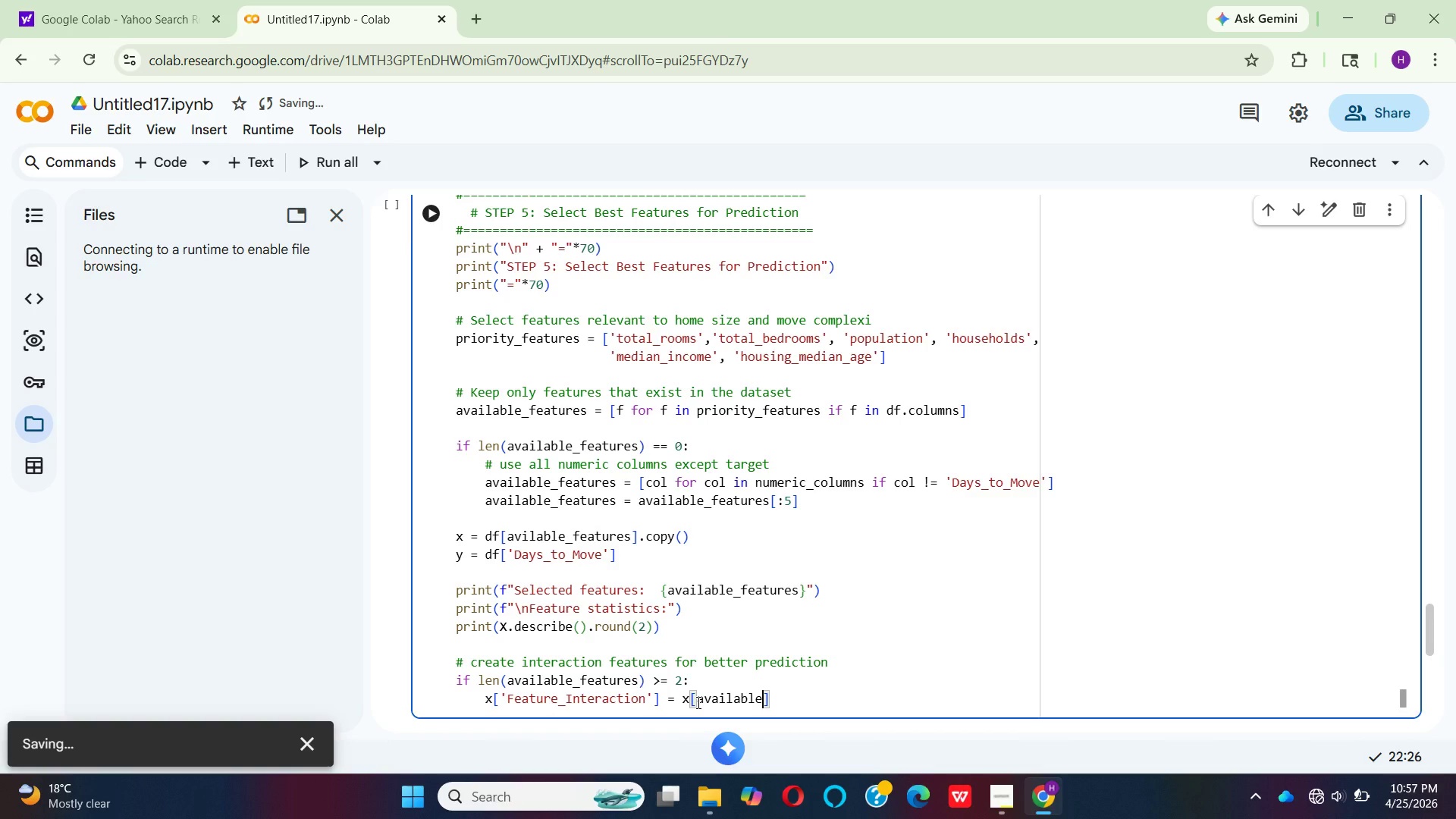 
type(_features[0)
 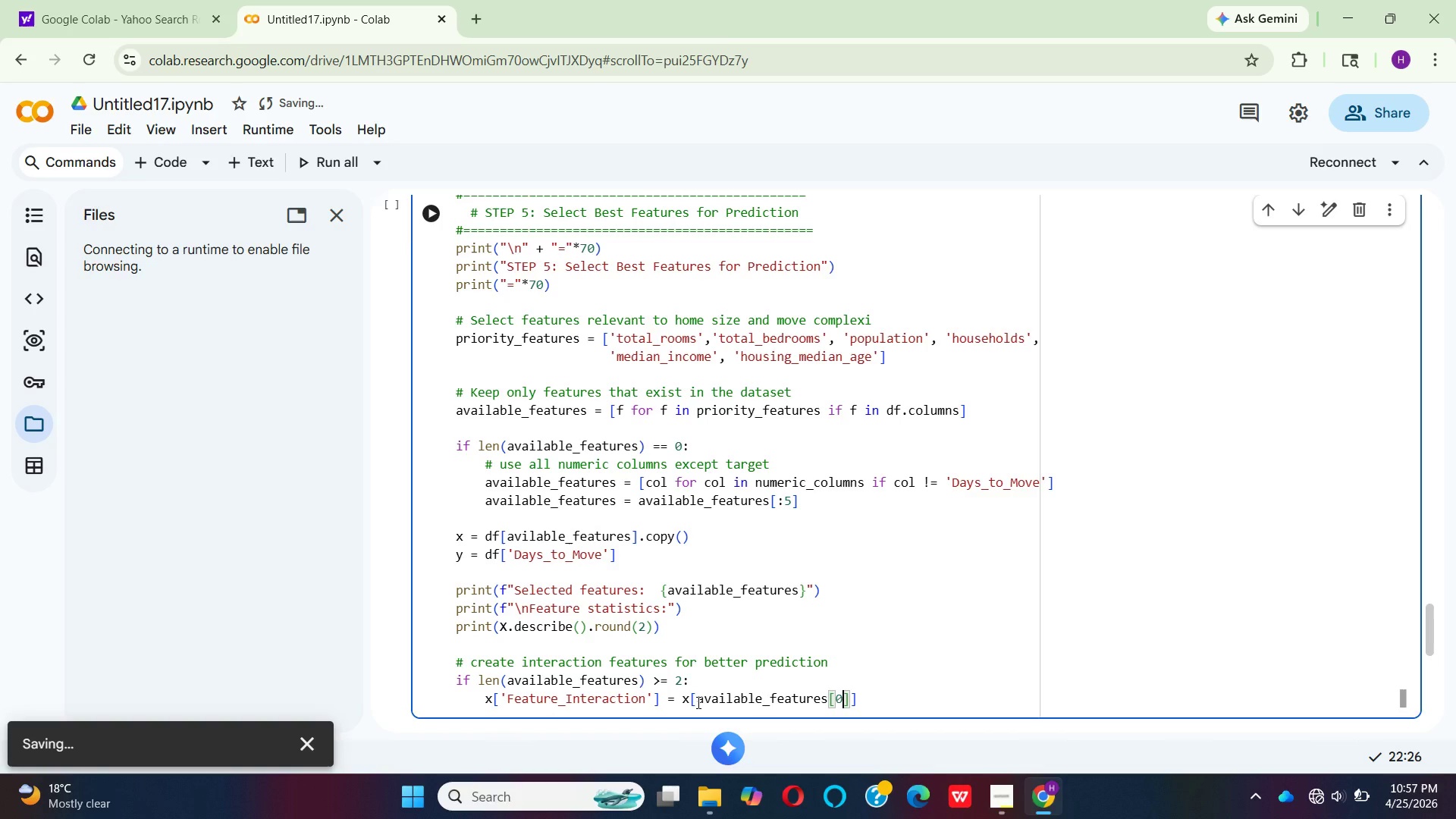 
key(ArrowRight)
 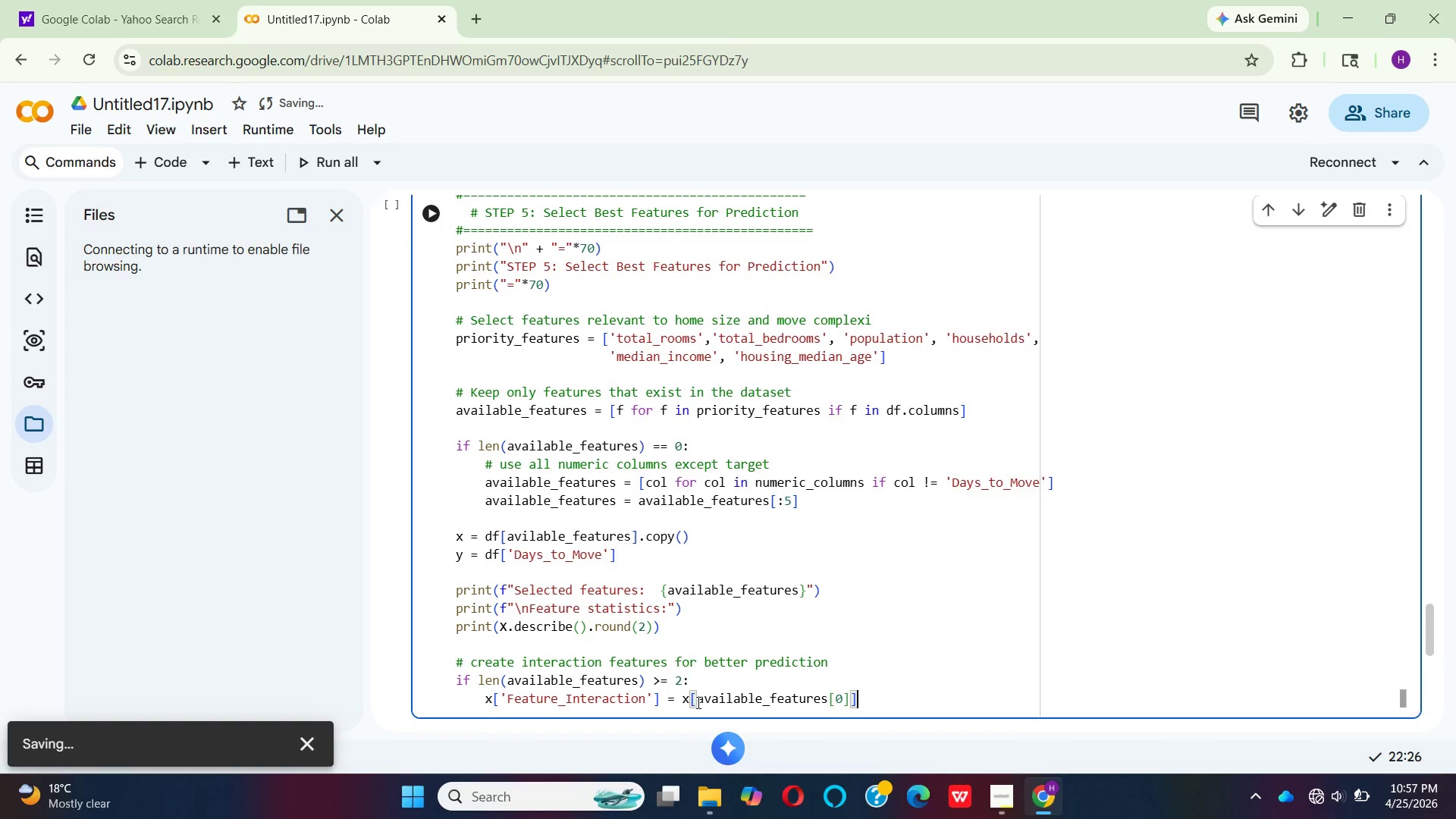 
key(ArrowRight)
 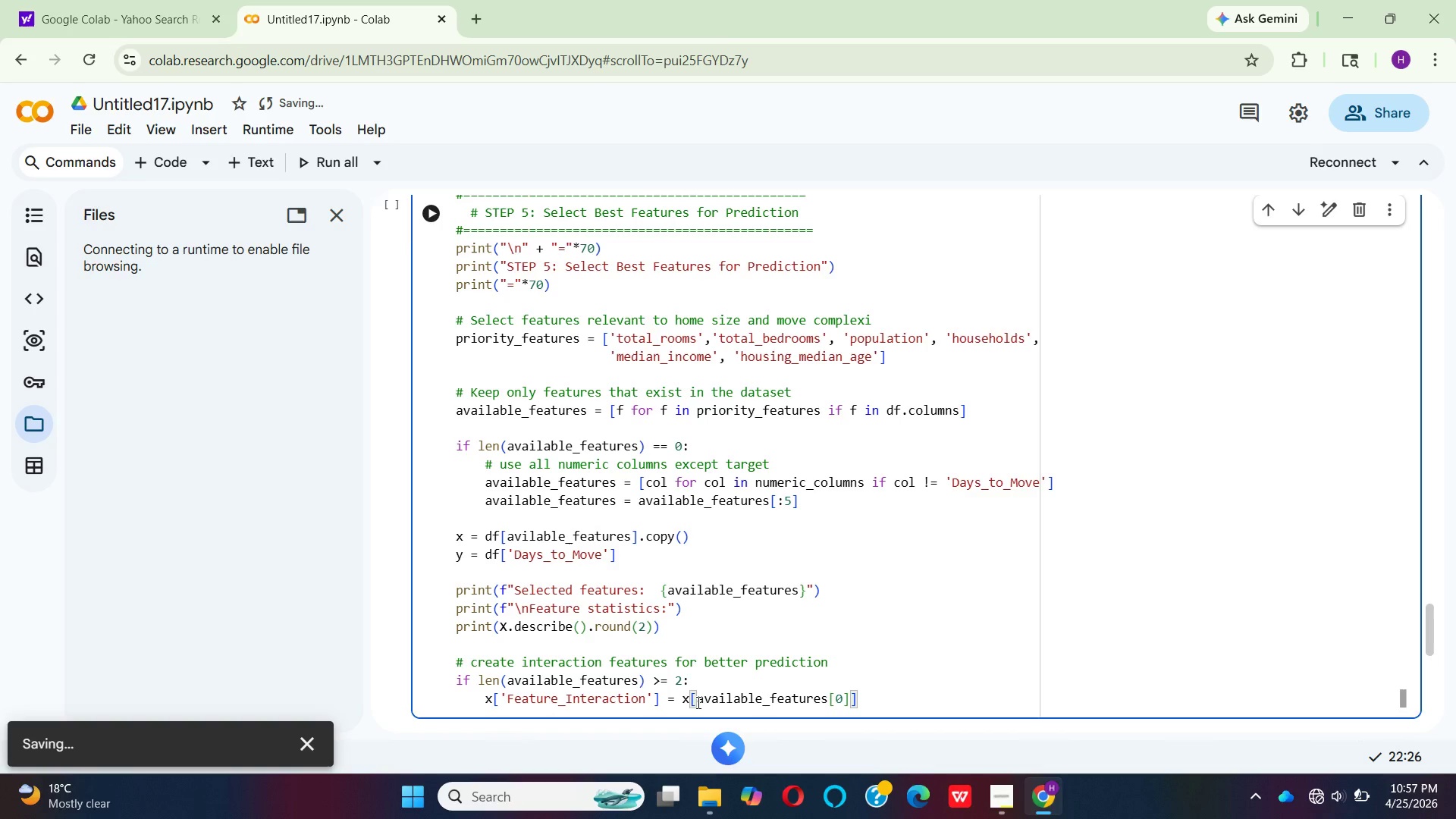 
key(Space)
 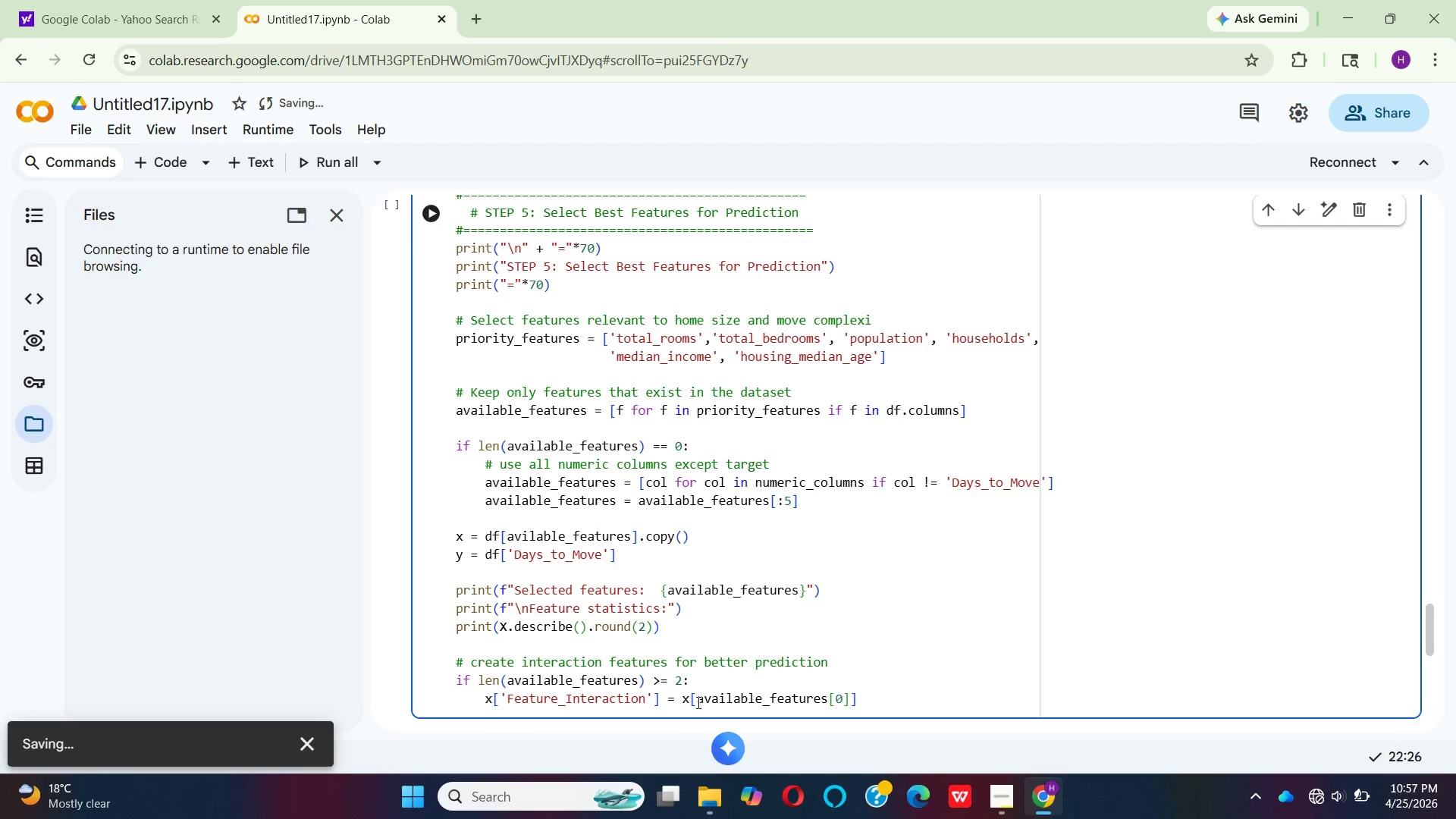 
key(Shift+8)
 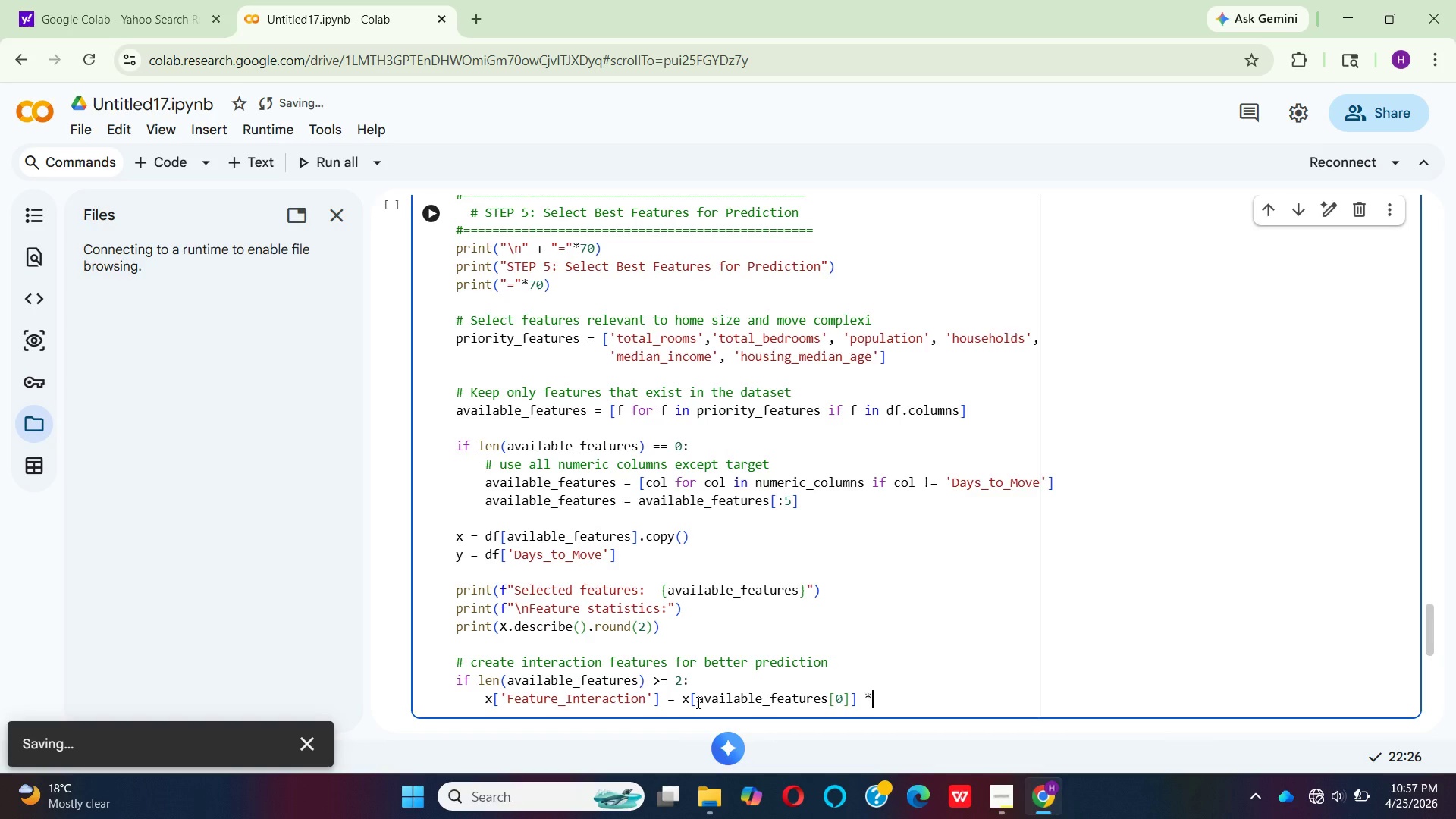 
key(Space)
 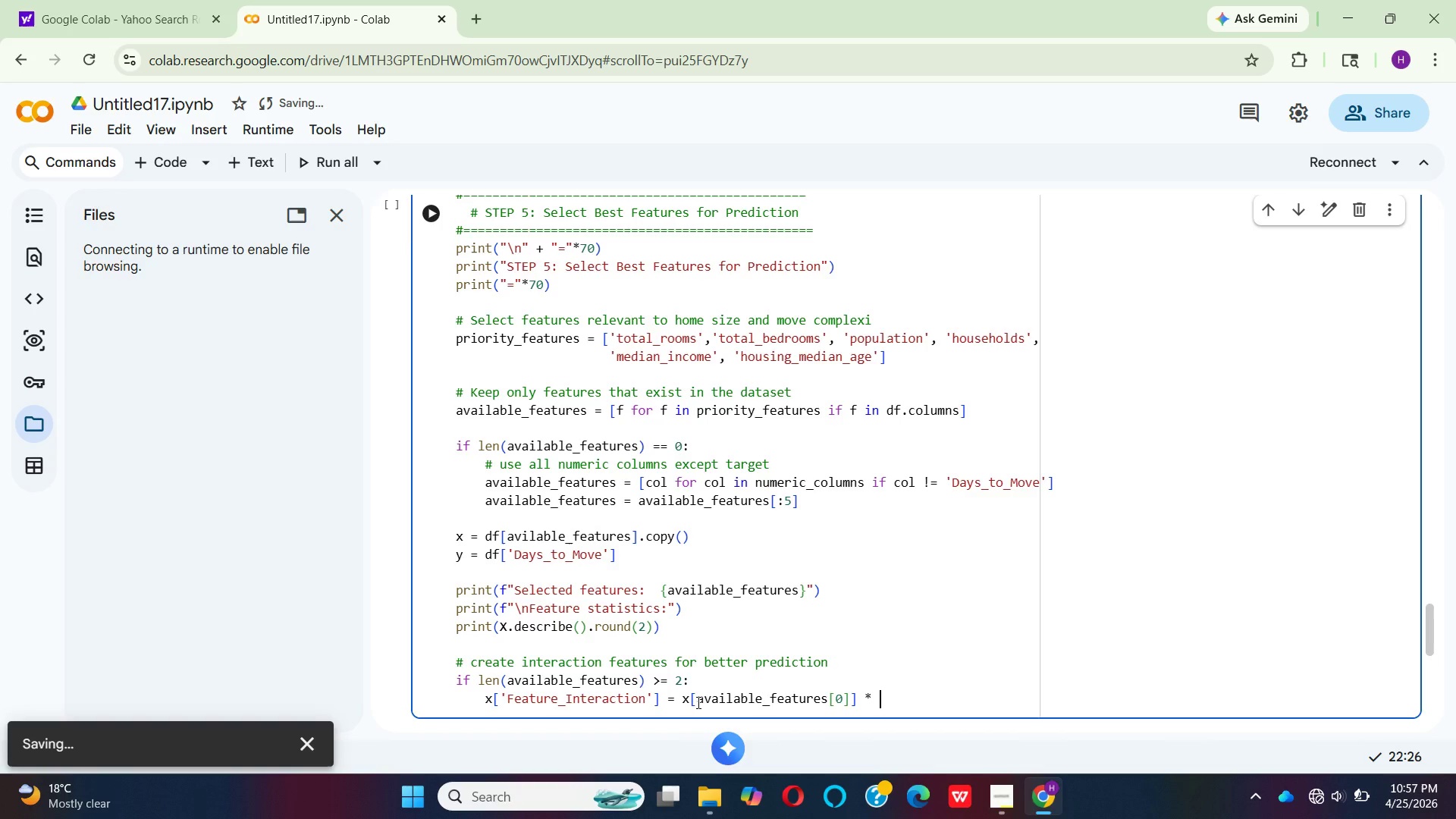 
key(X)
 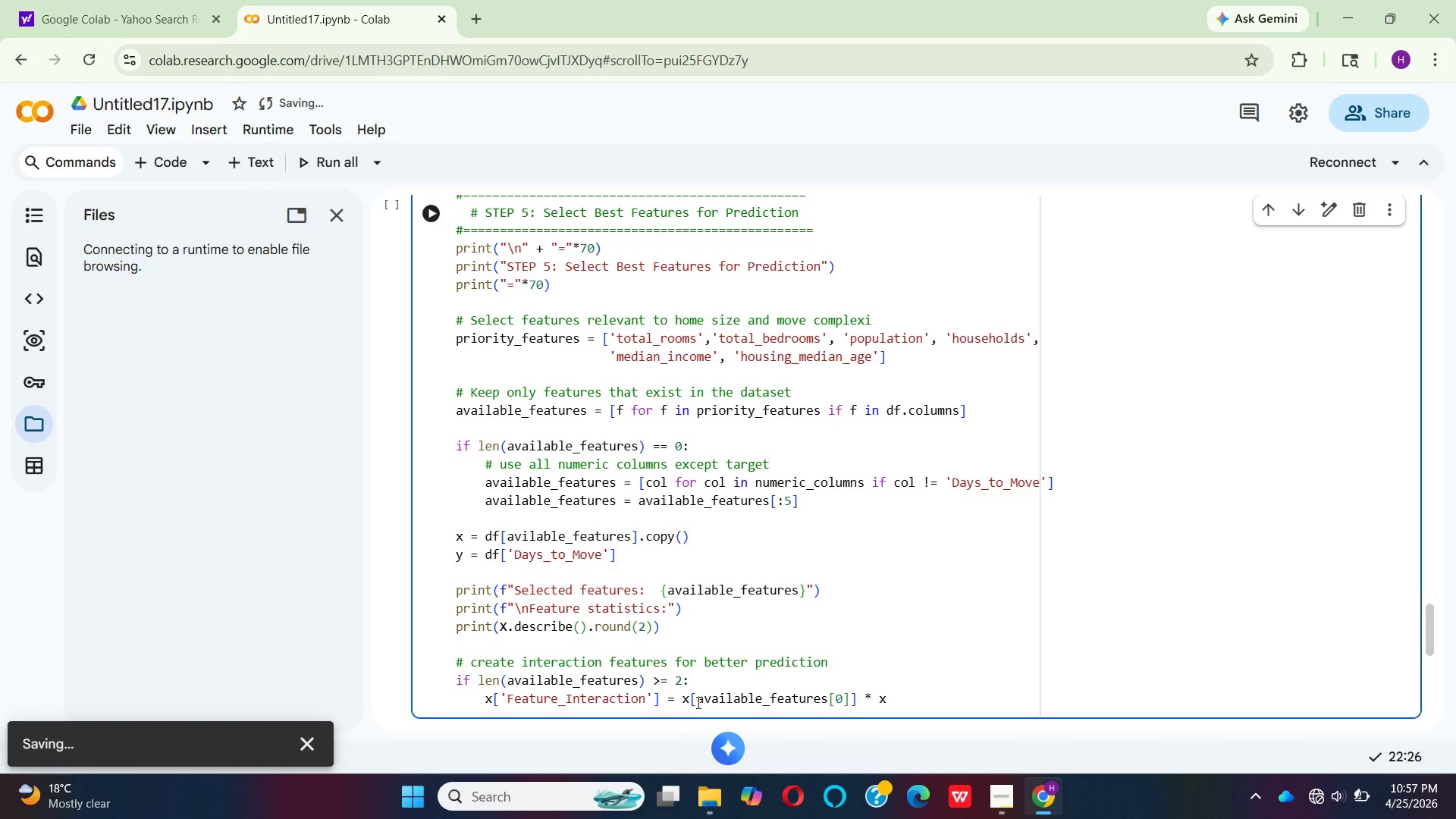 
key(BracketLeft)
 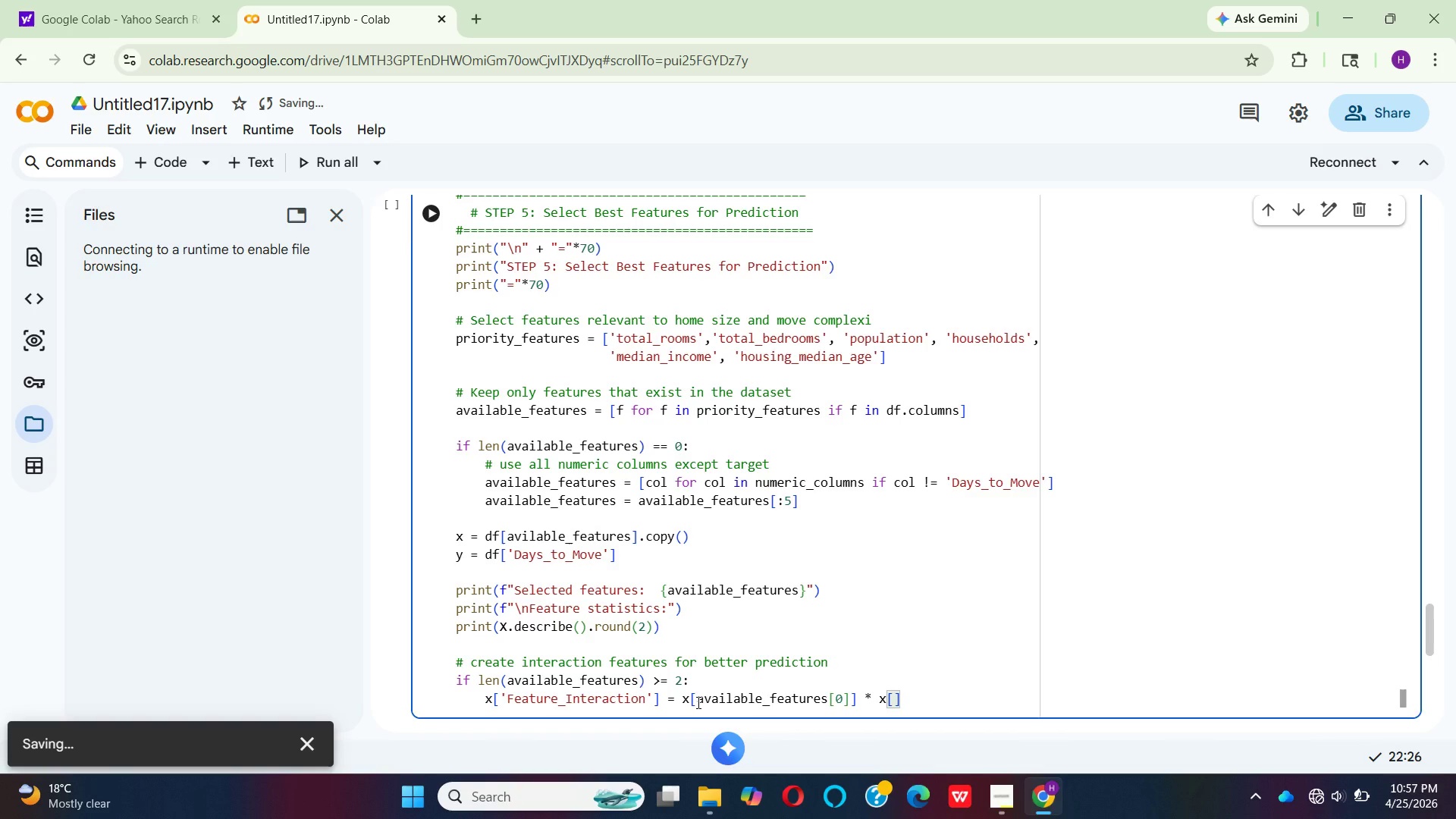 
wait(8.55)
 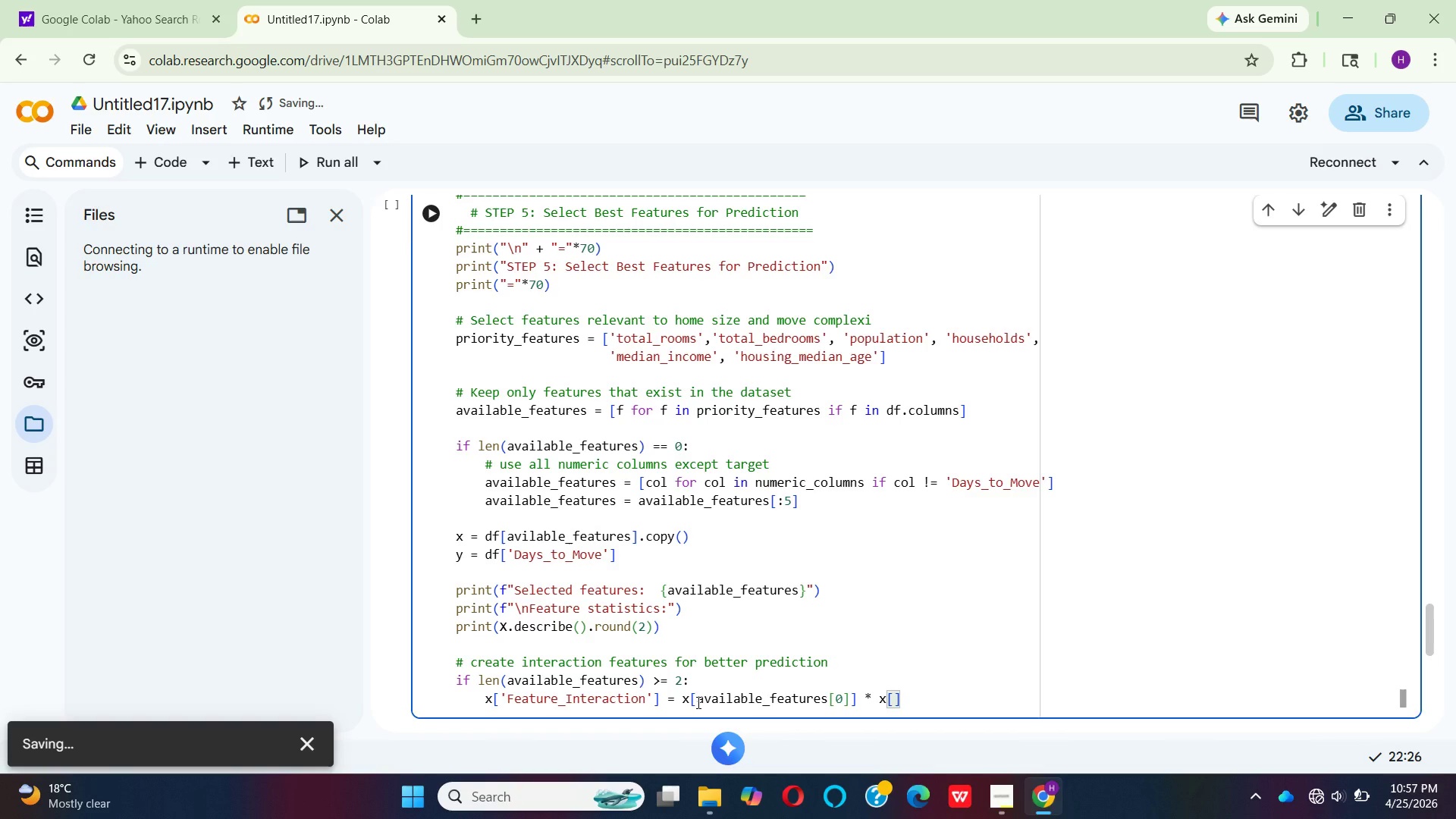 
type(avail)
 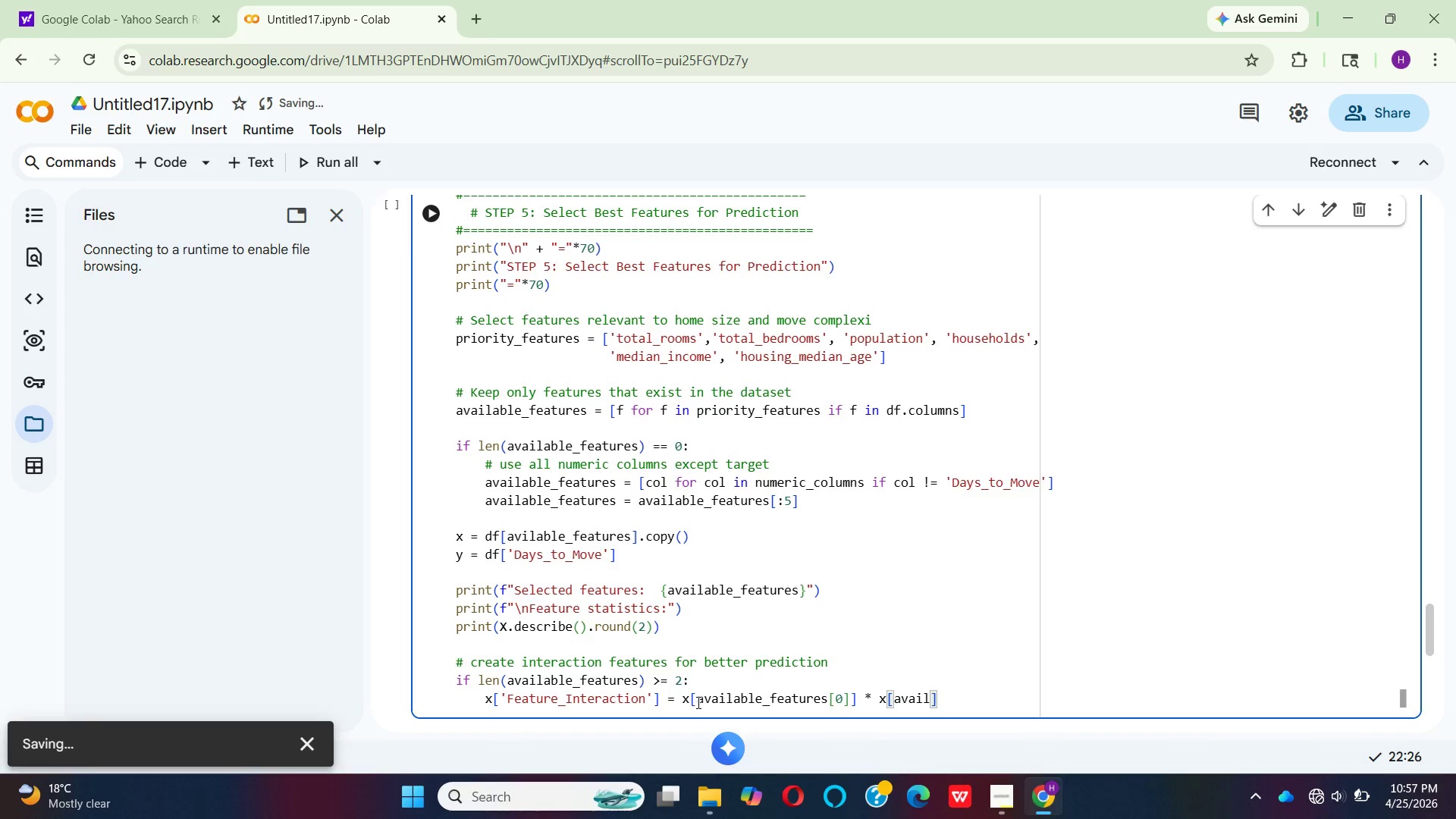 
type(able)
 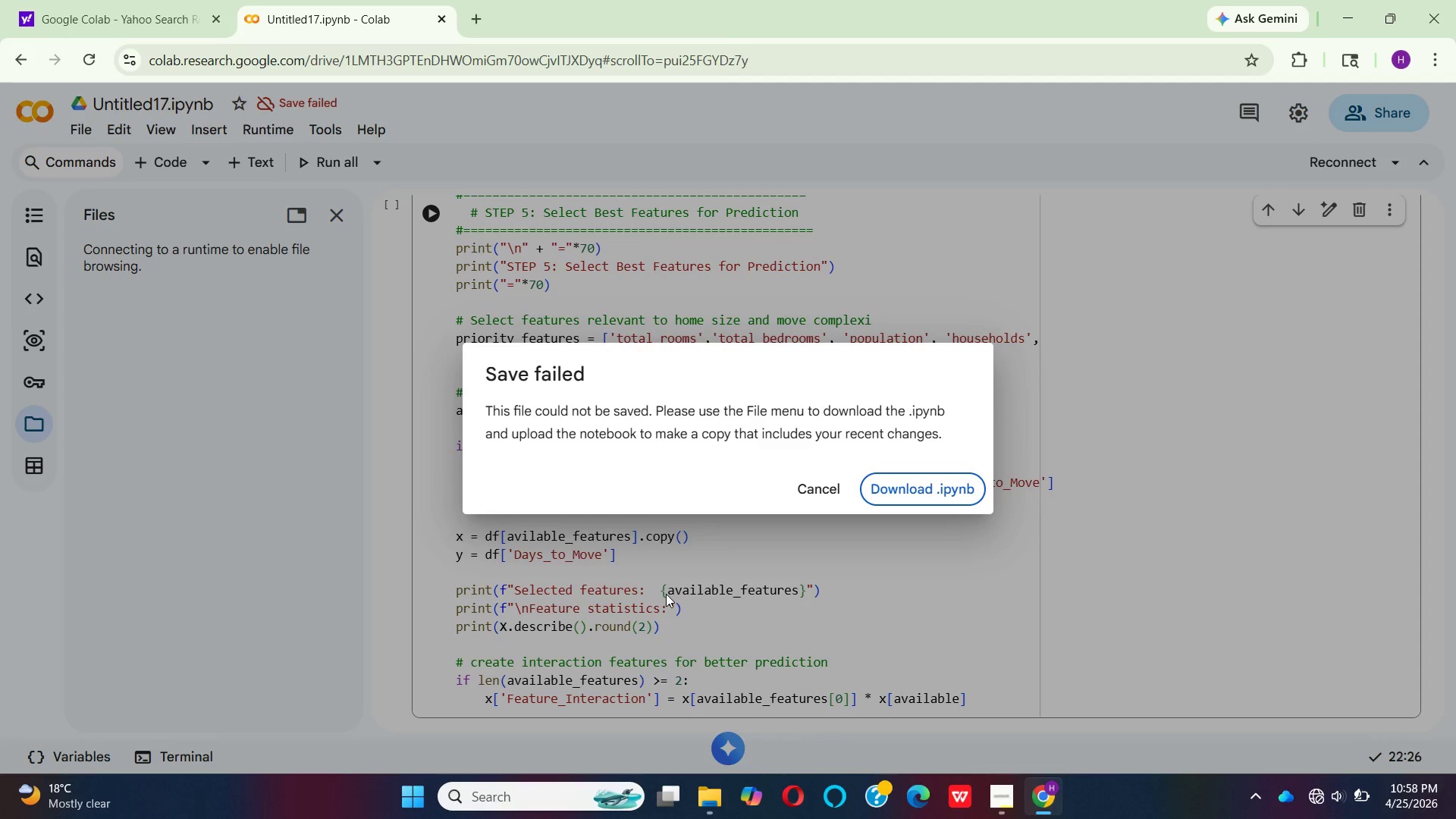 
left_click([811, 485])
 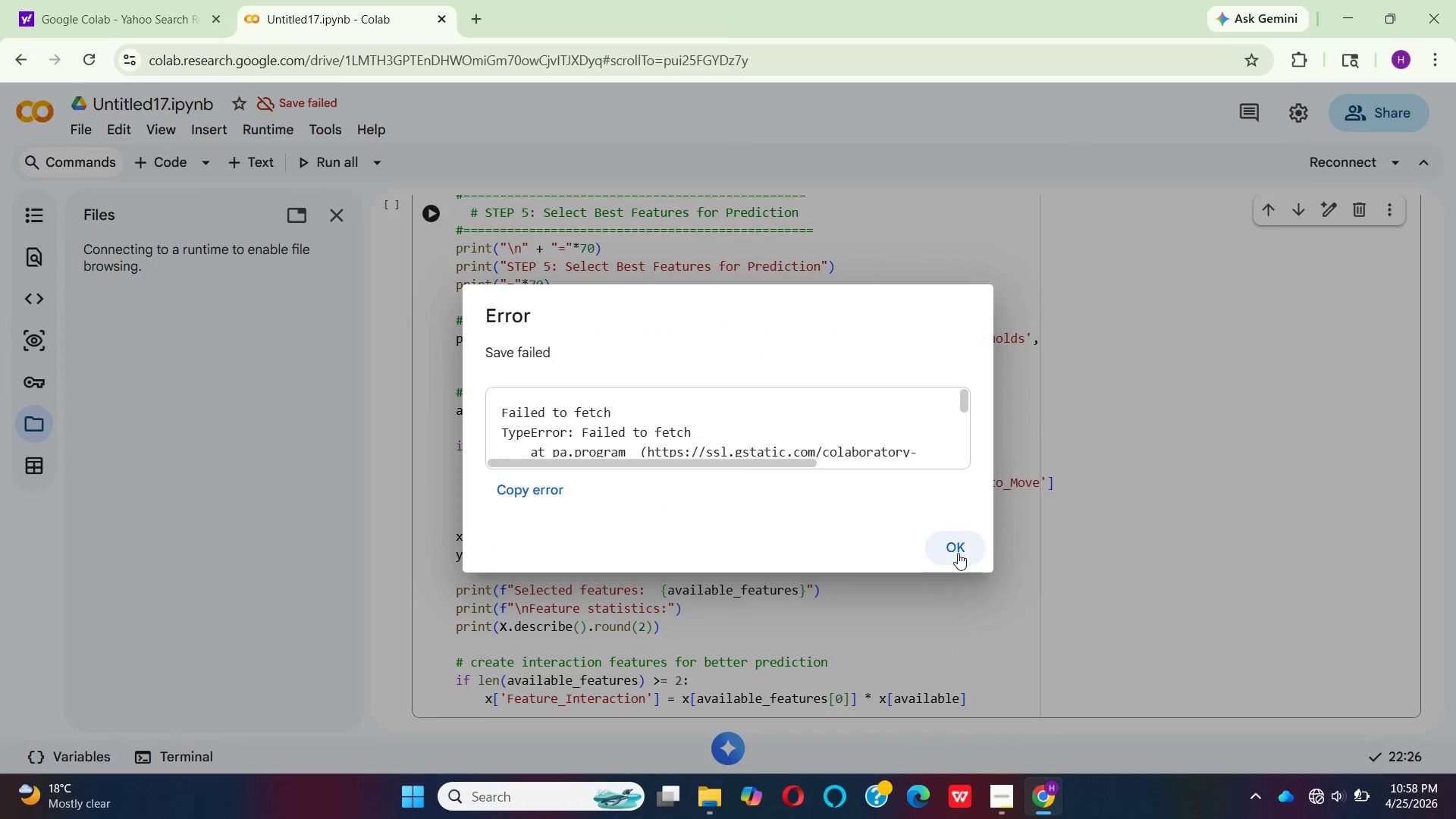 
left_click([958, 553])
 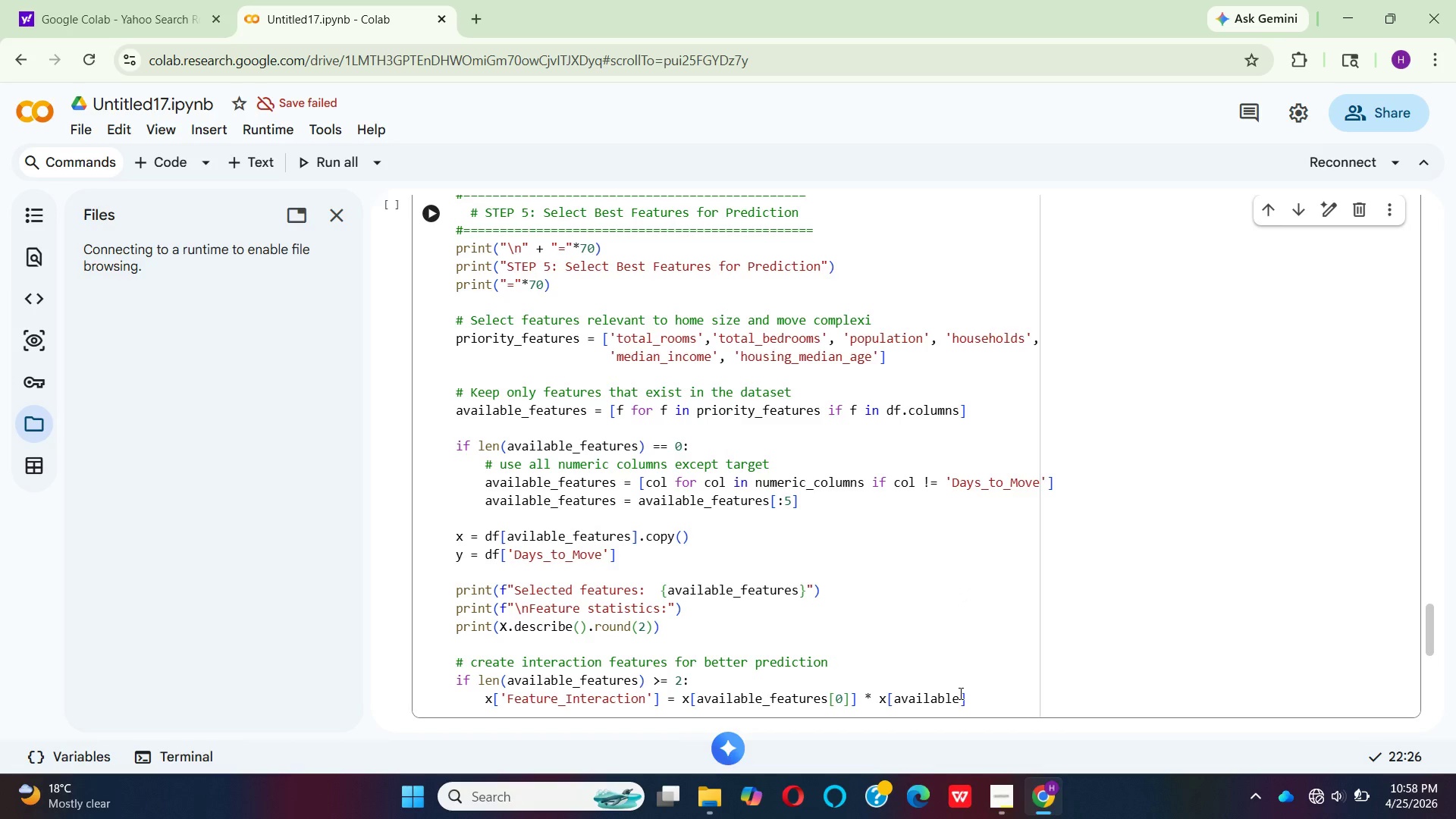 
left_click([959, 693])
 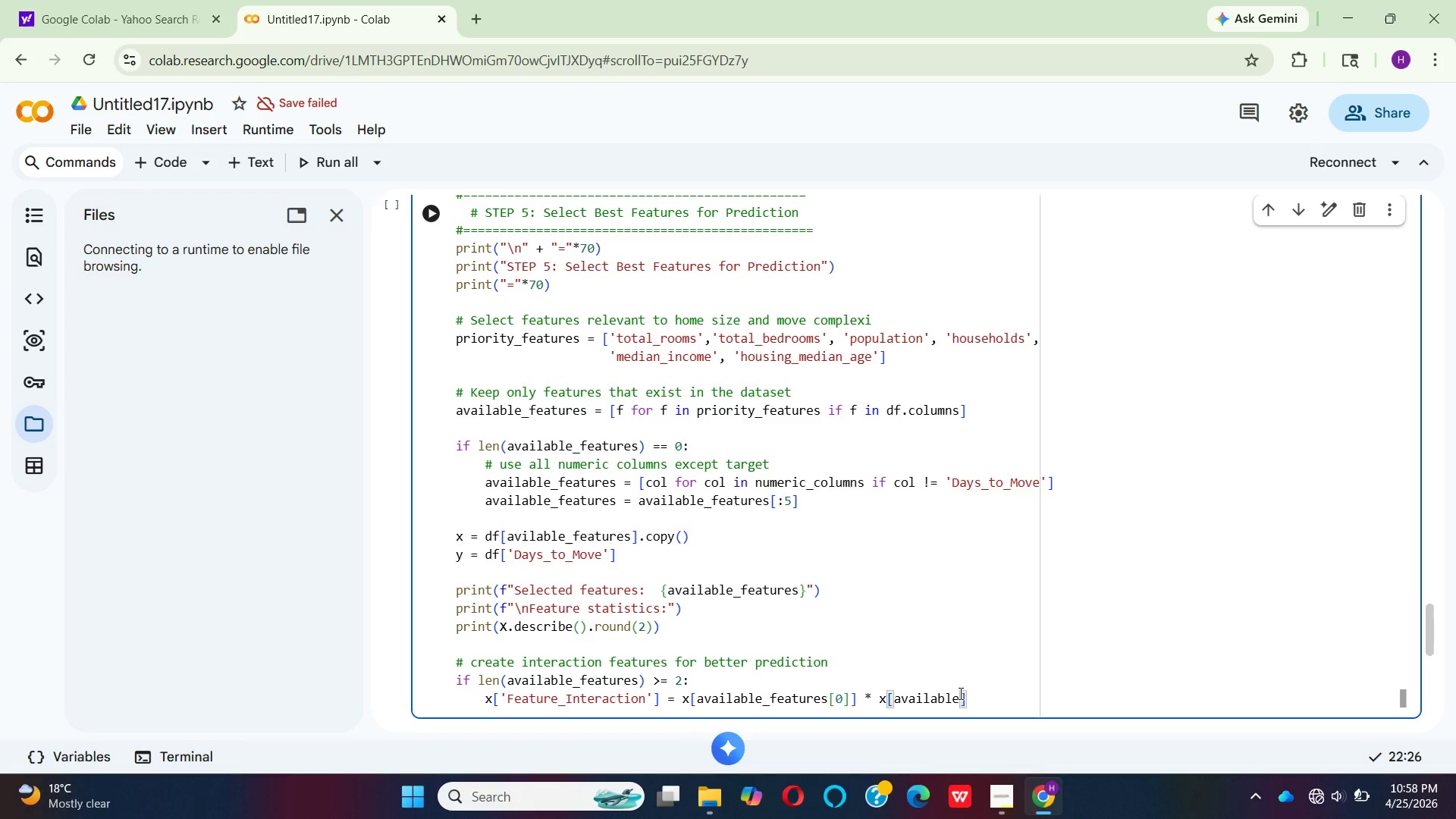 
type(_featues[1)
 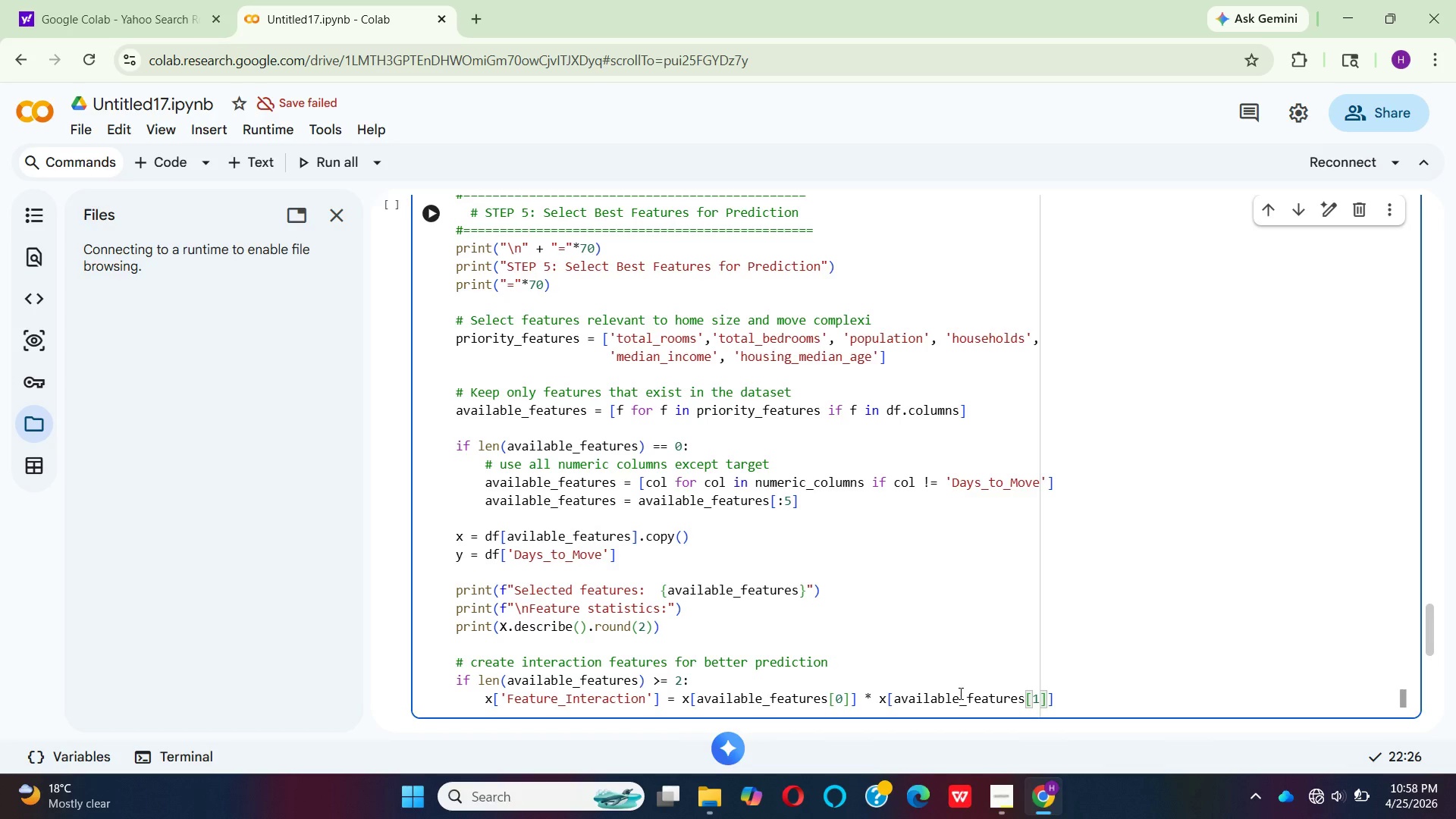 
hold_key(key=R, duration=0.33)
 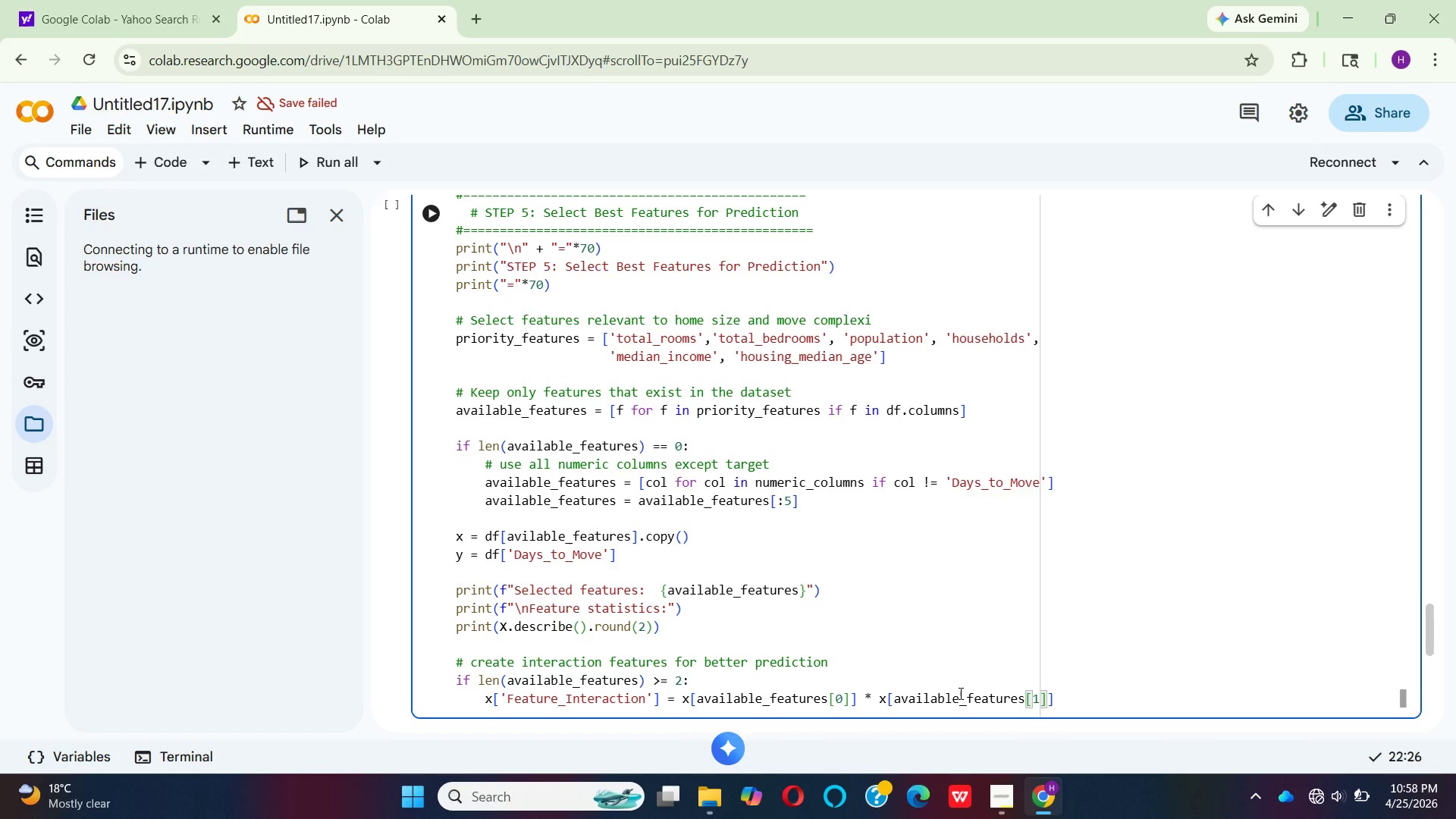 
key(ArrowRight)
 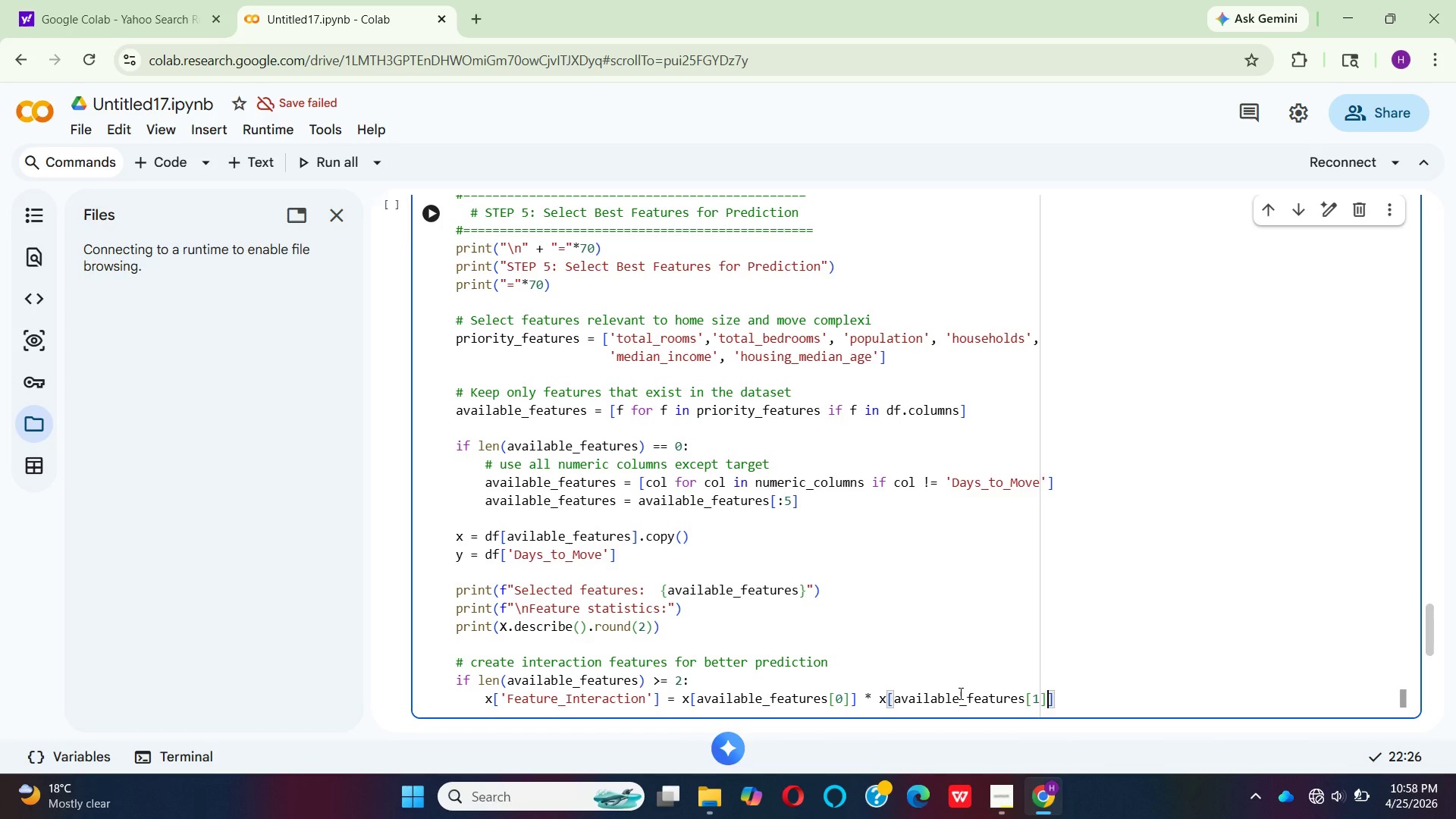 
key(ArrowRight)
 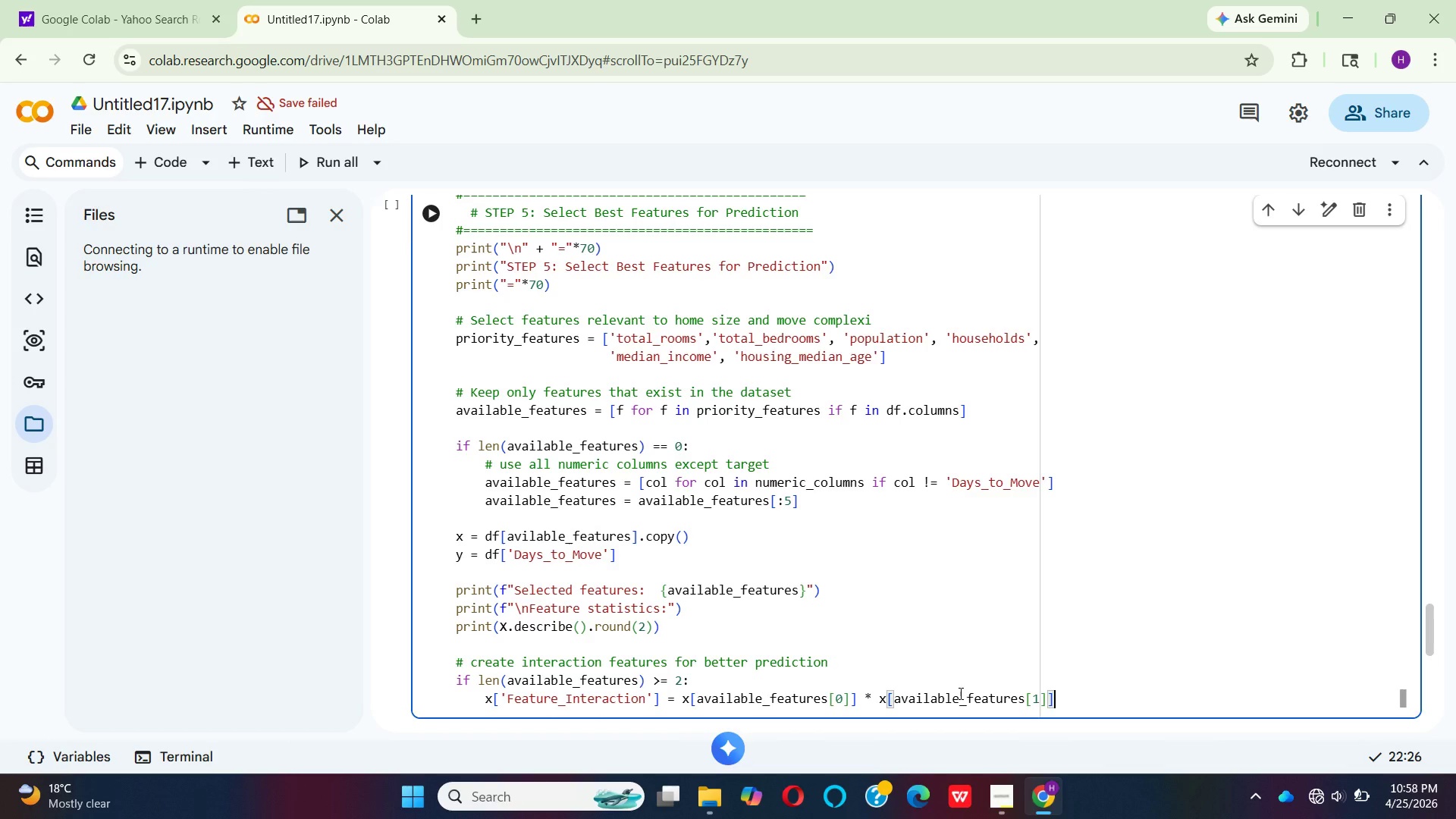 
key(Enter)
 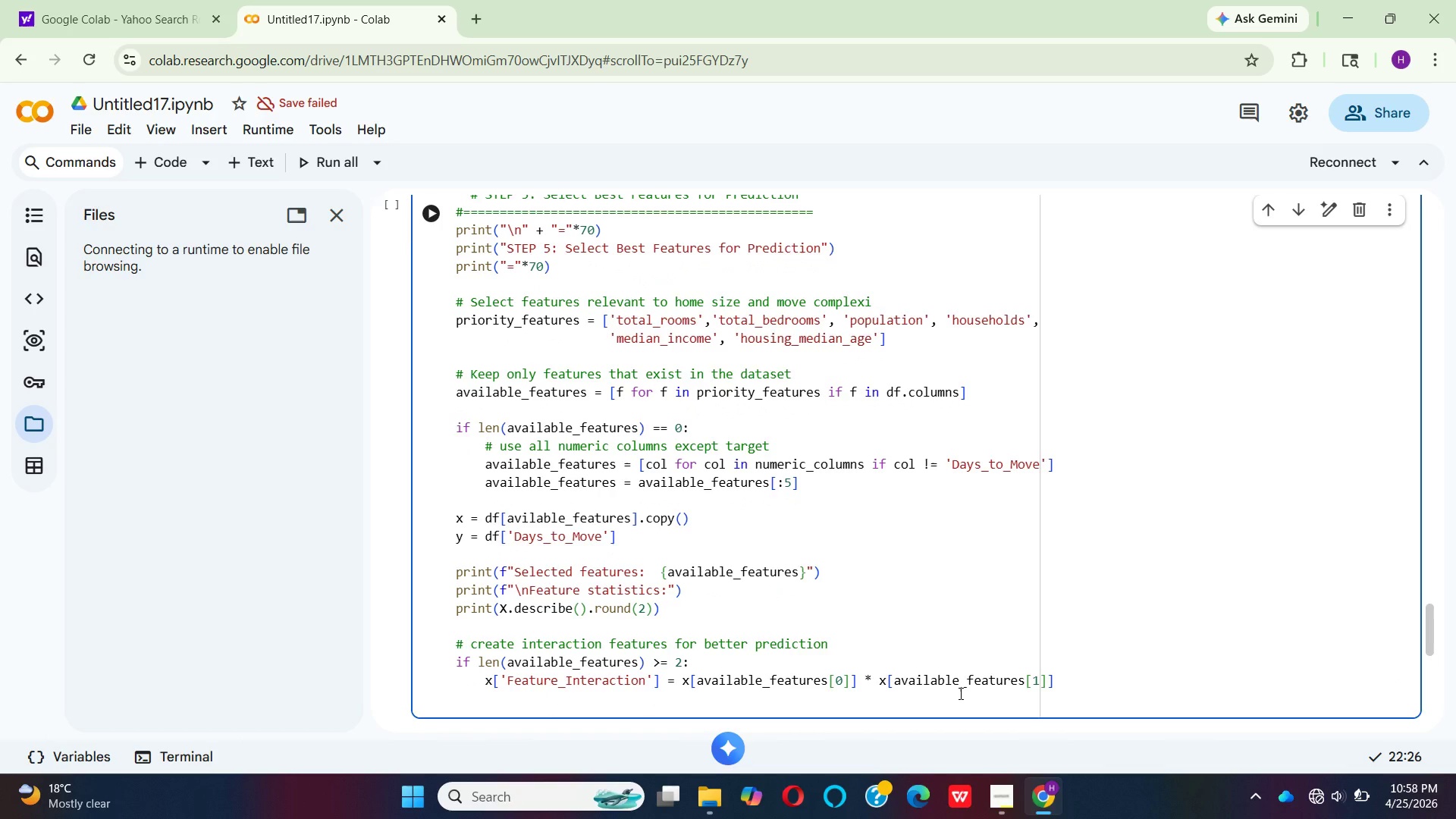 
type(print)
 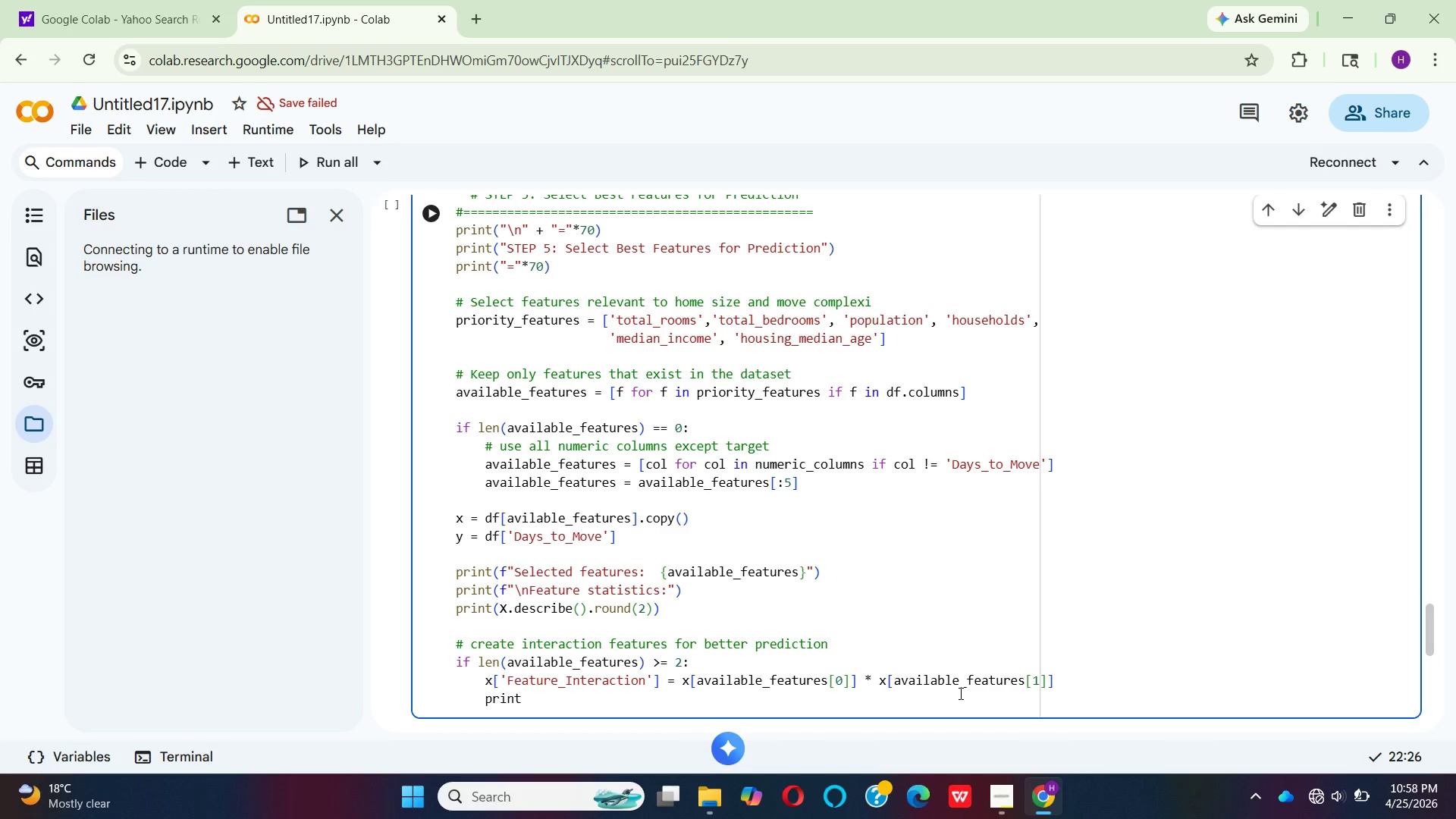 
hold_key(key=ShiftRight, duration=0.78)
 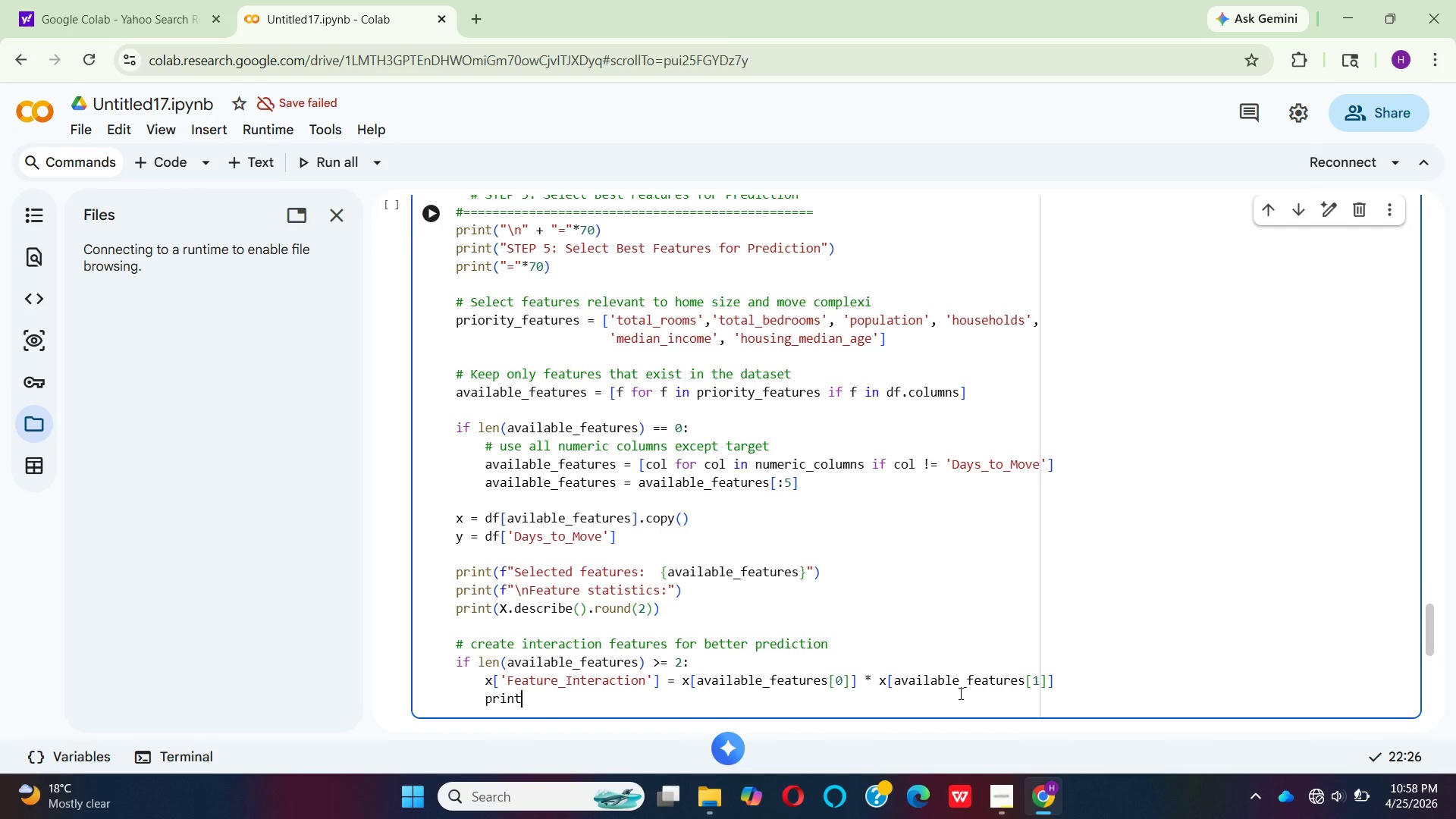 
type((f"Added interaction feature)
 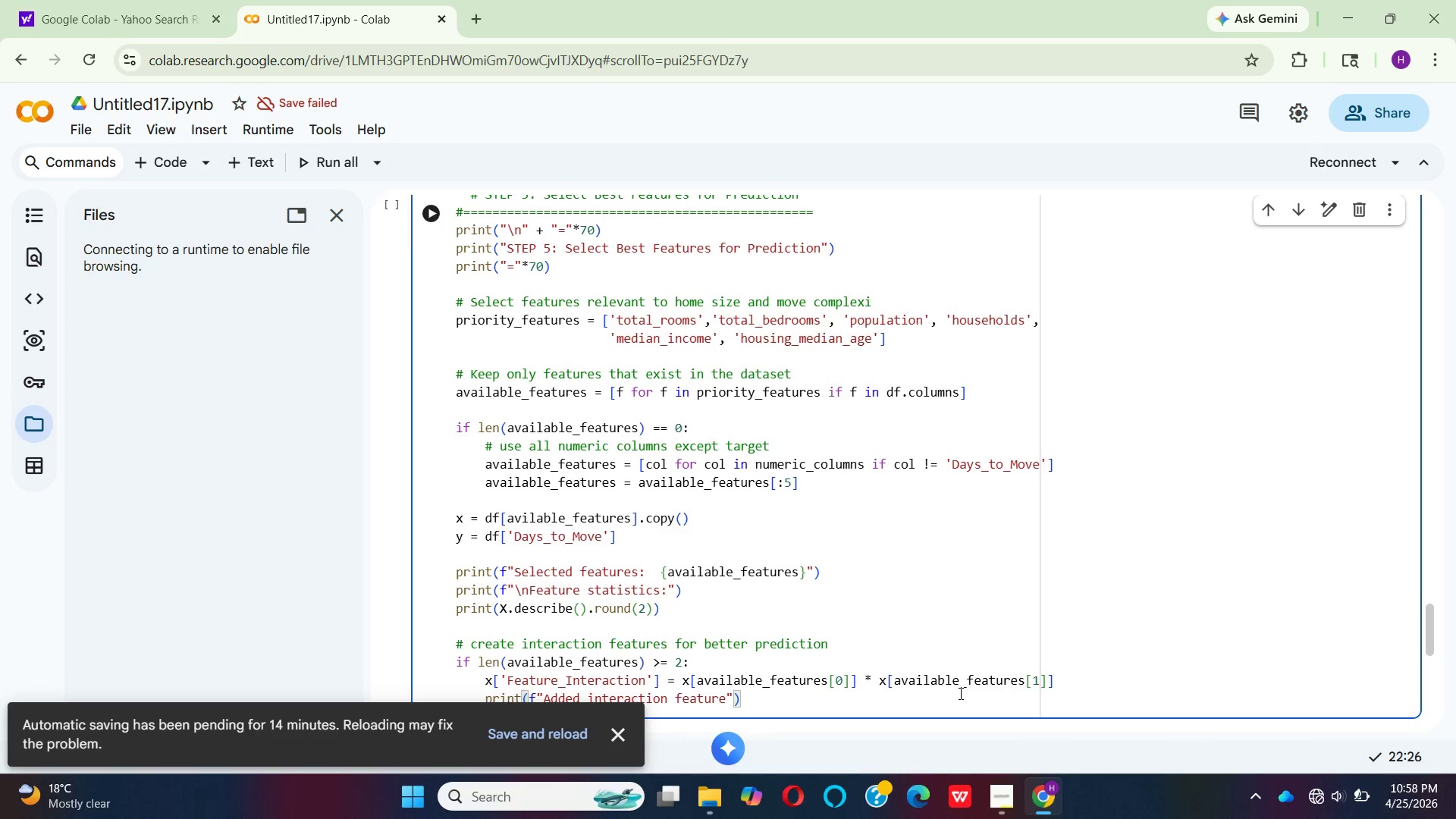 
left_click([570, 740])
 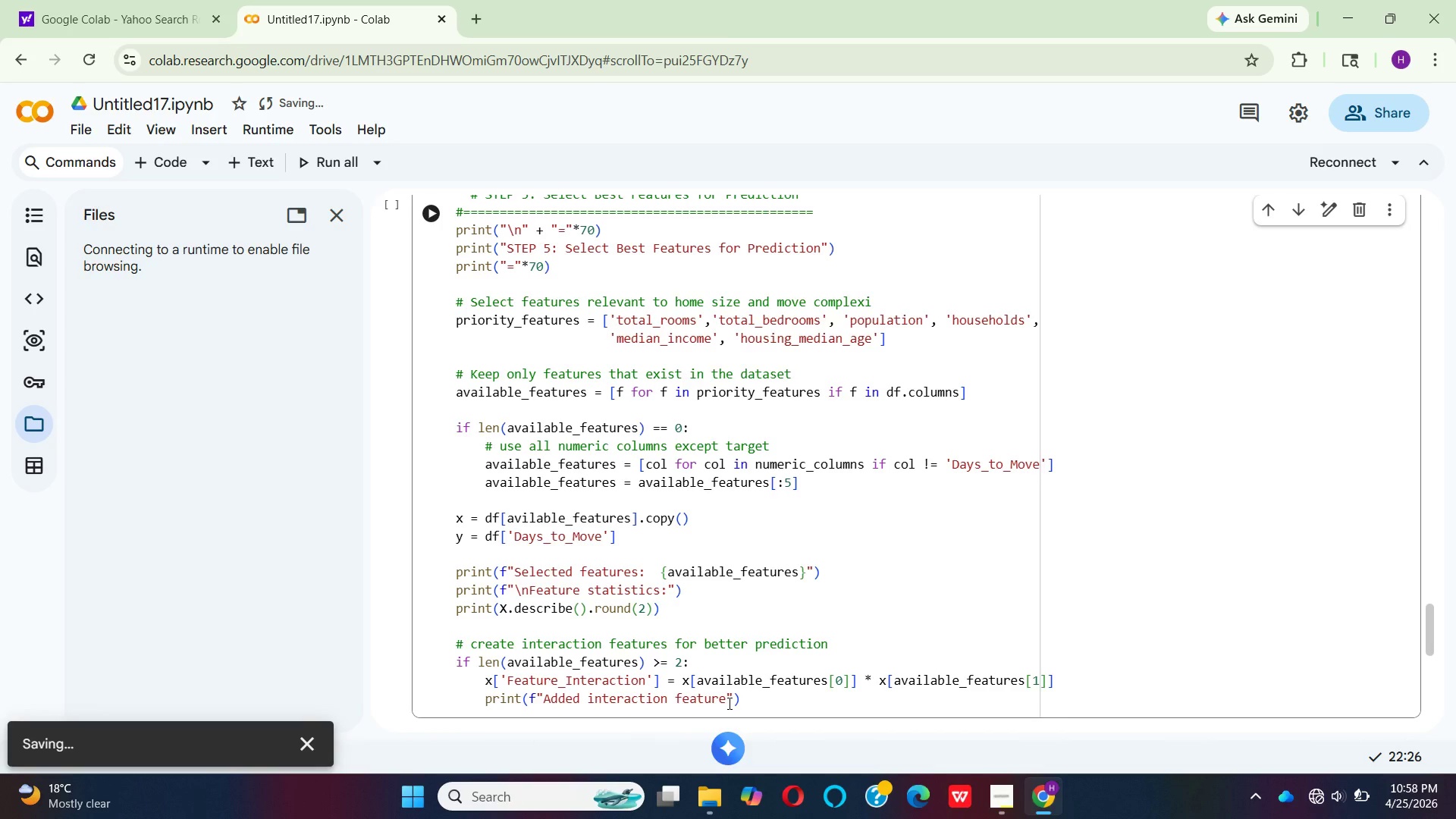 
left_click([728, 703])
 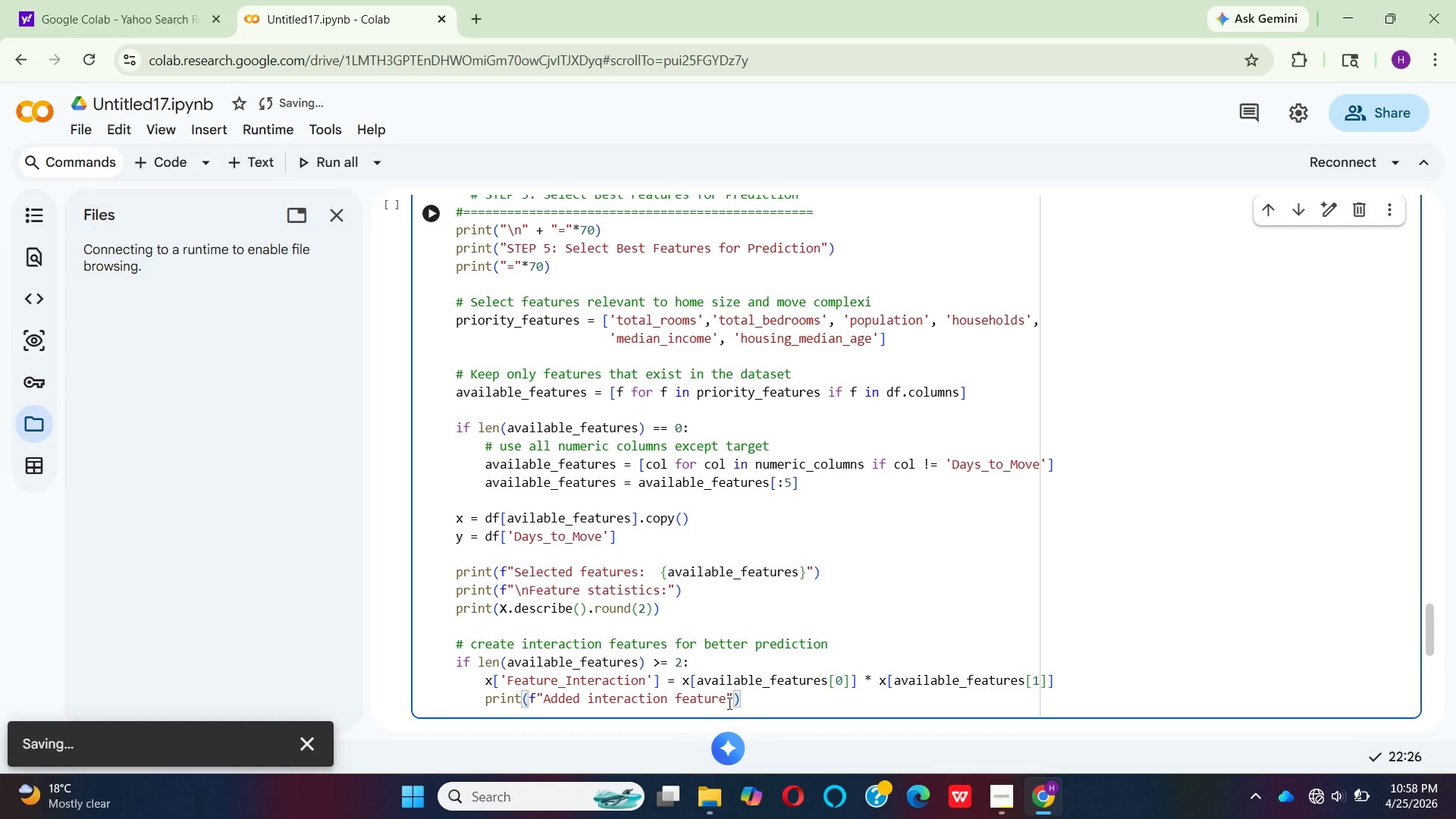 
type(: {avi)
key(Backspace)
type(a)
 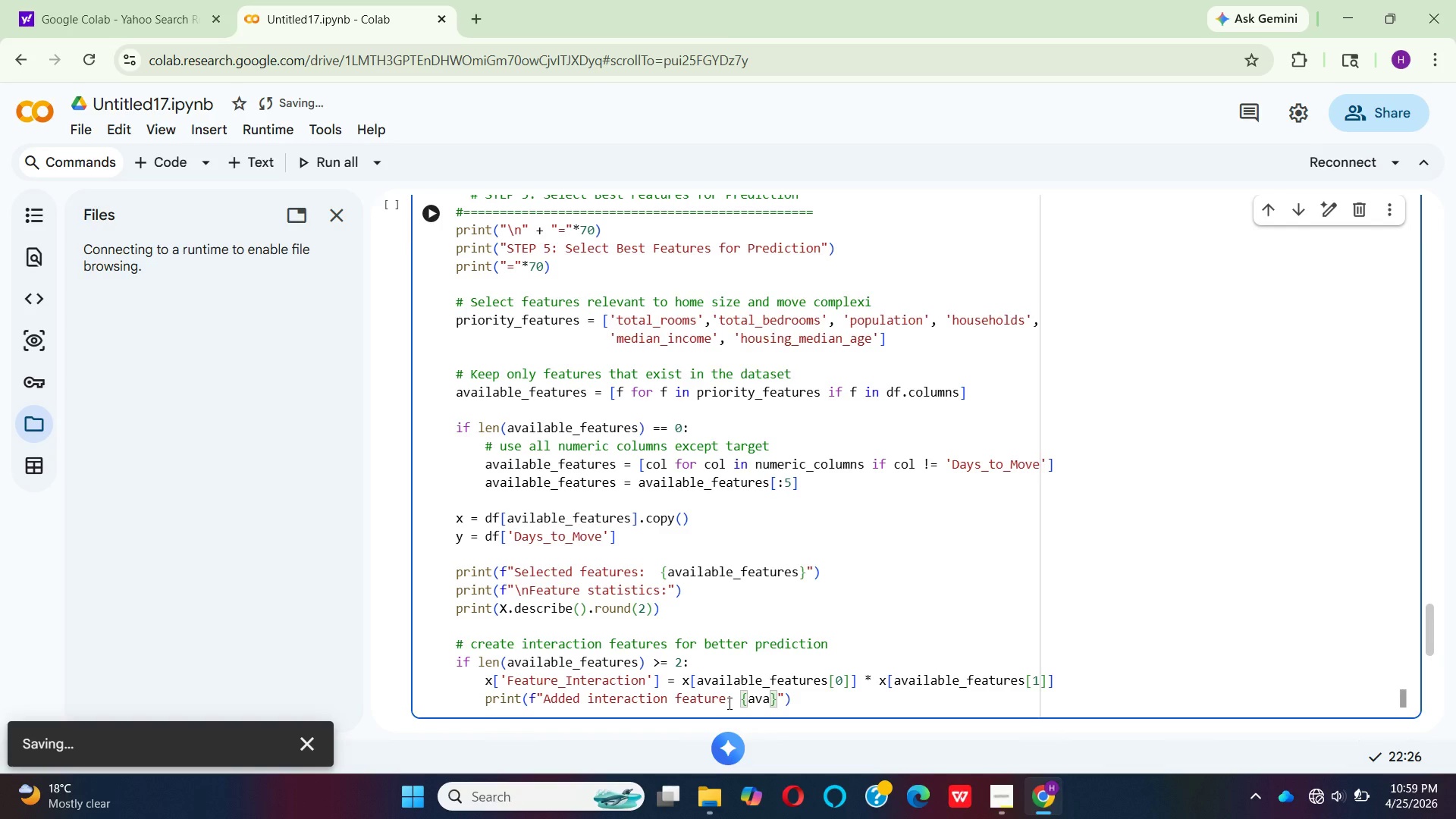 
type(ilable_)
 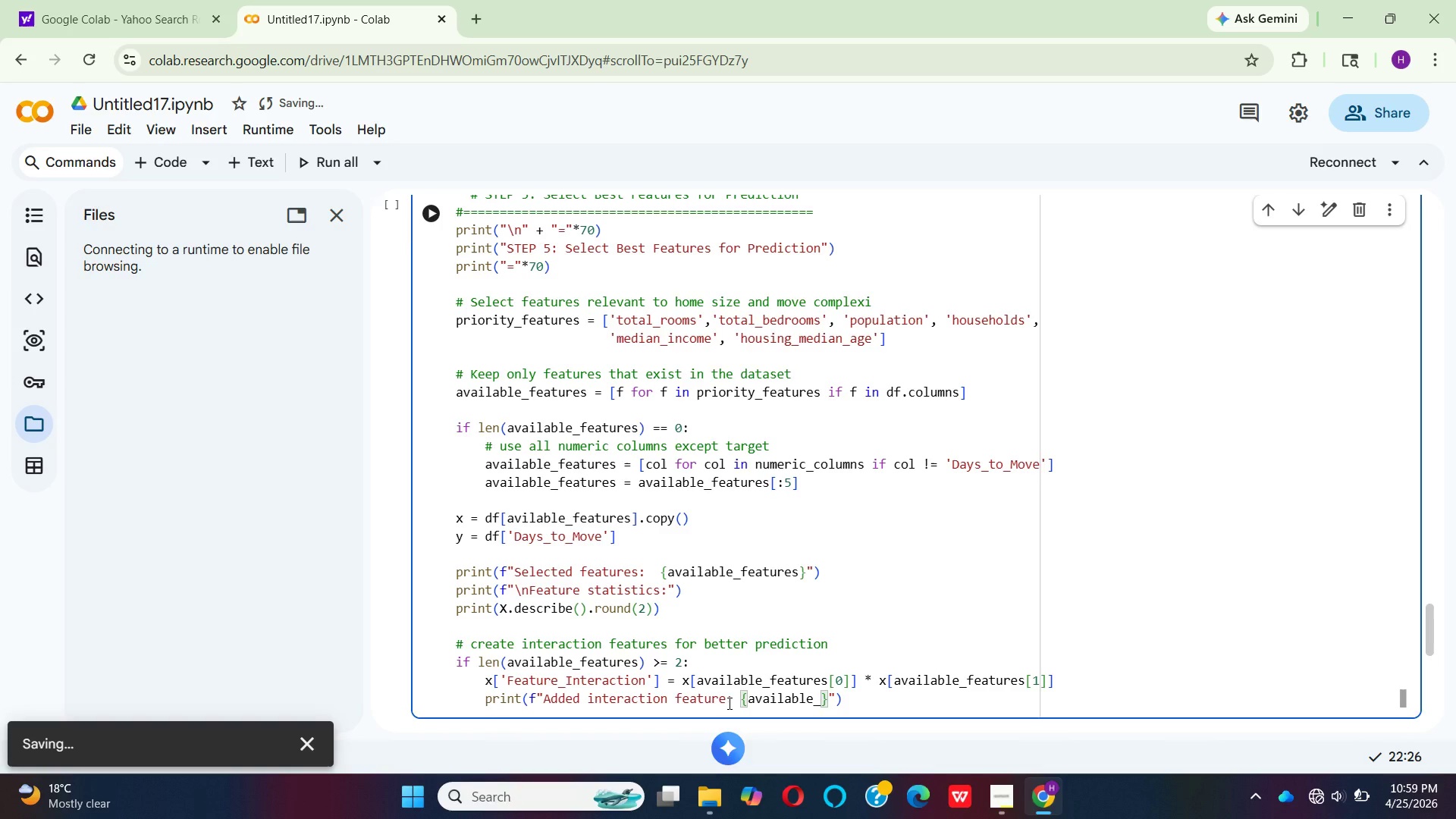 
wait(24.0)
 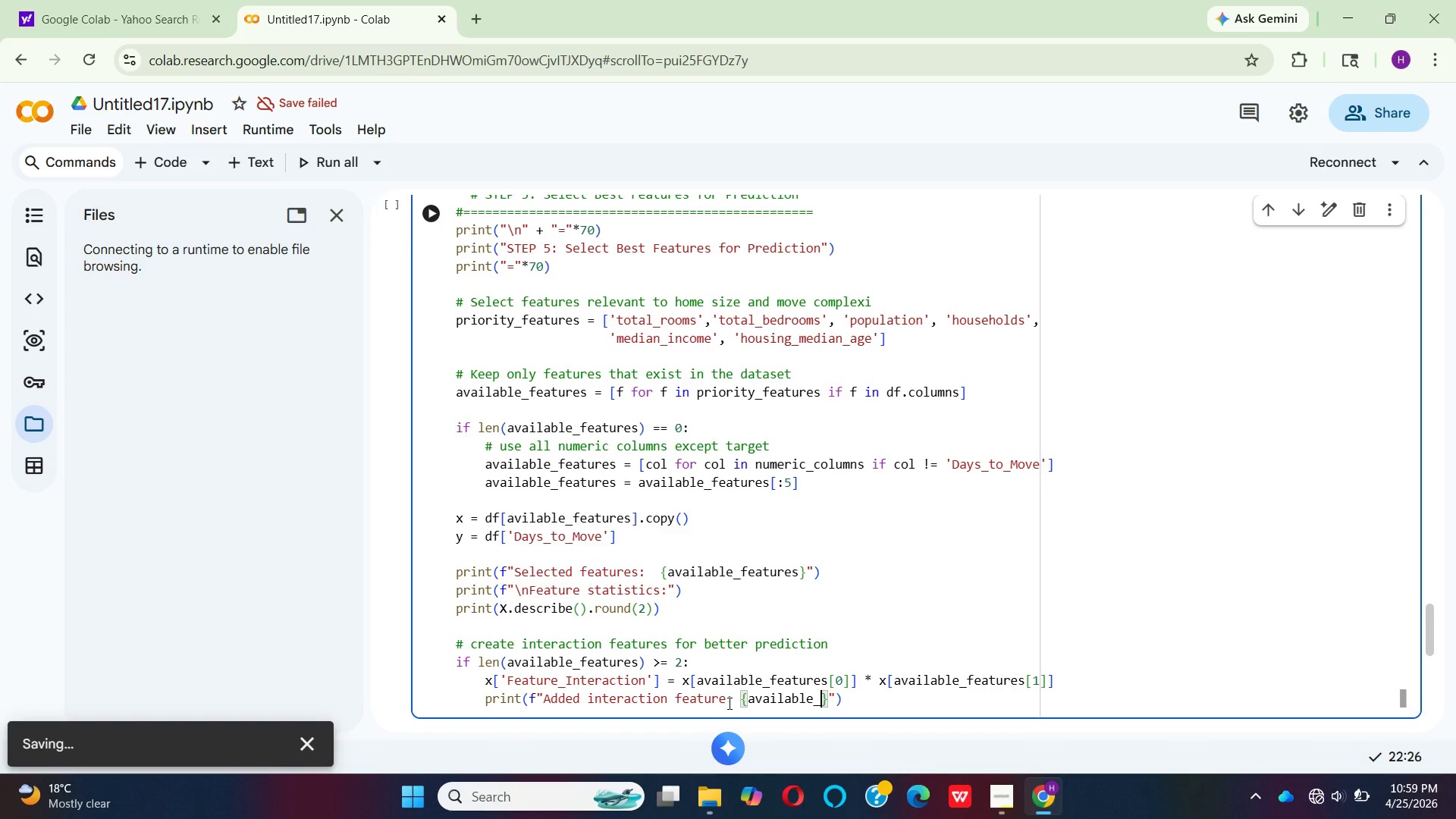 
type(fetues[0)
 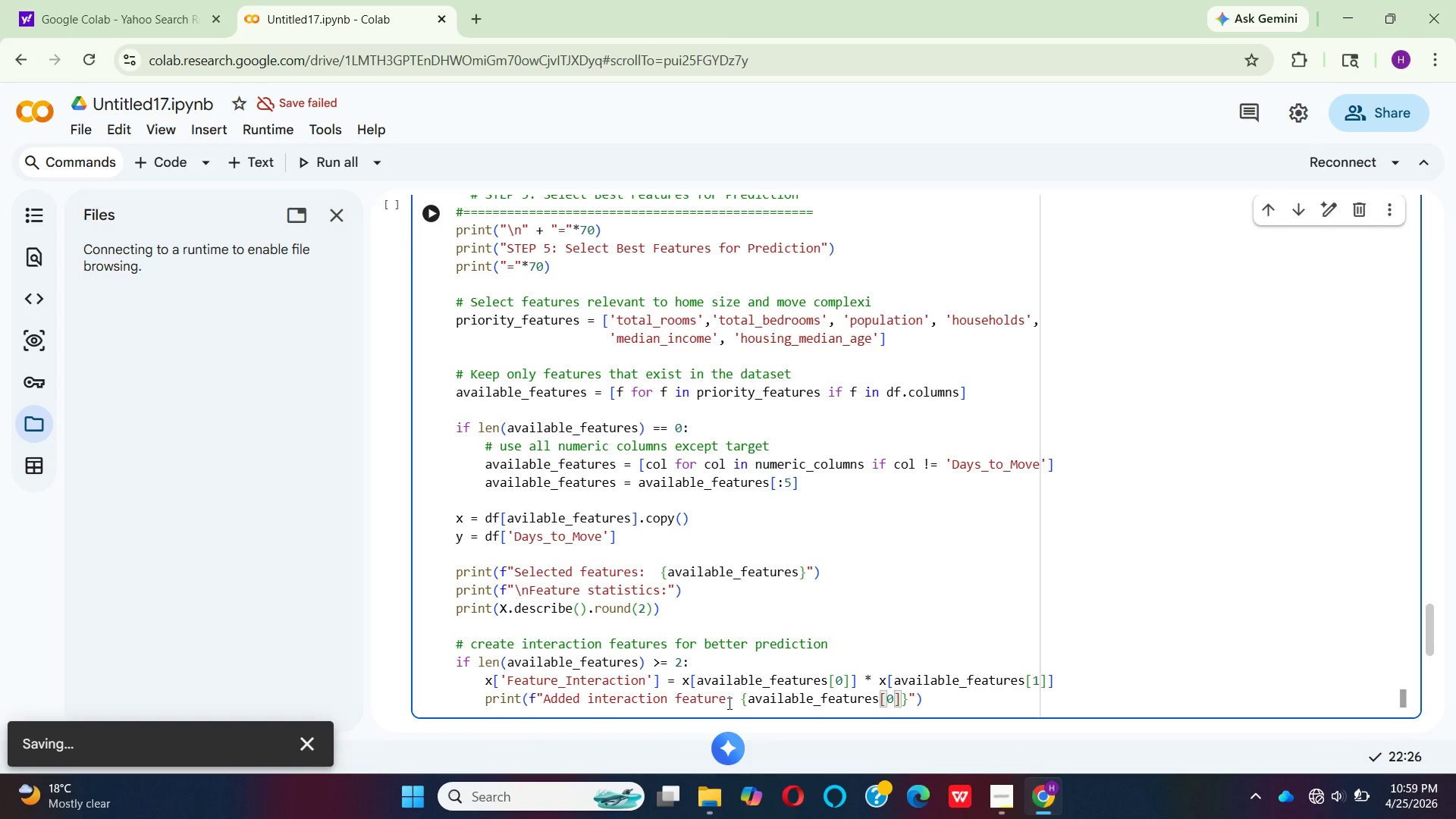 
hold_key(key=A, duration=0.41)
 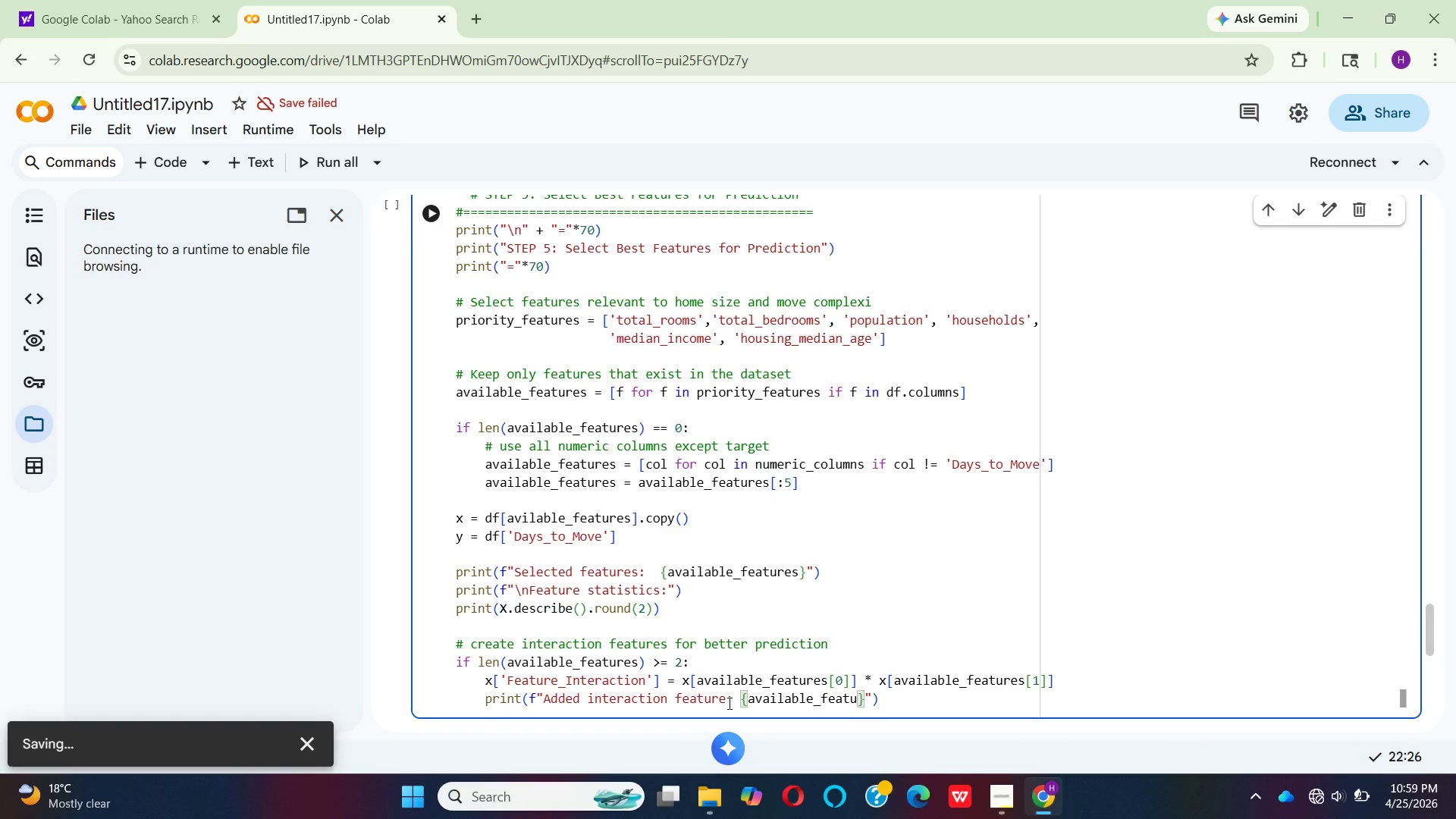 
hold_key(key=R, duration=0.31)
 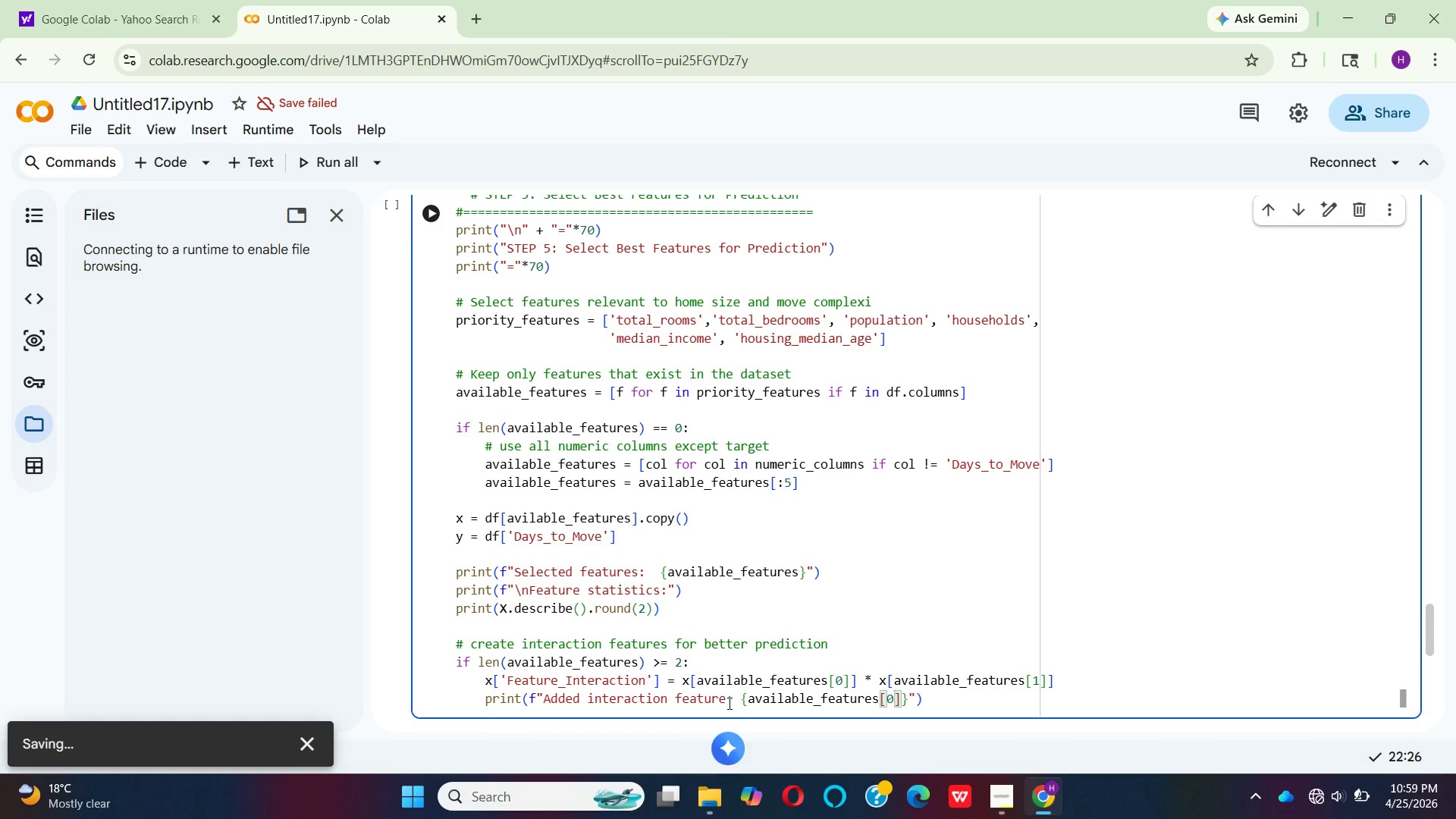 
key(ArrowRight)
 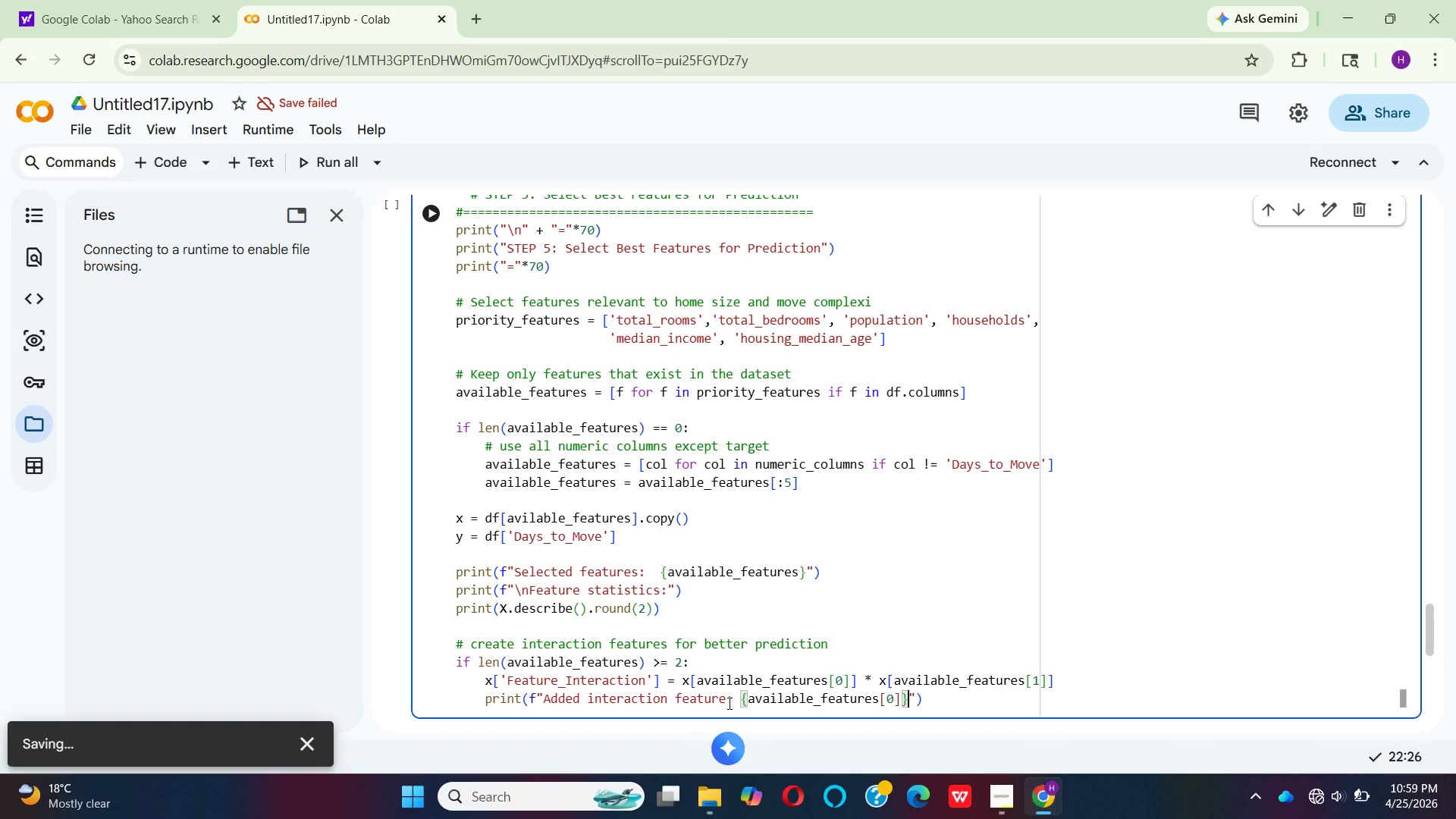 
key(ArrowRight)
 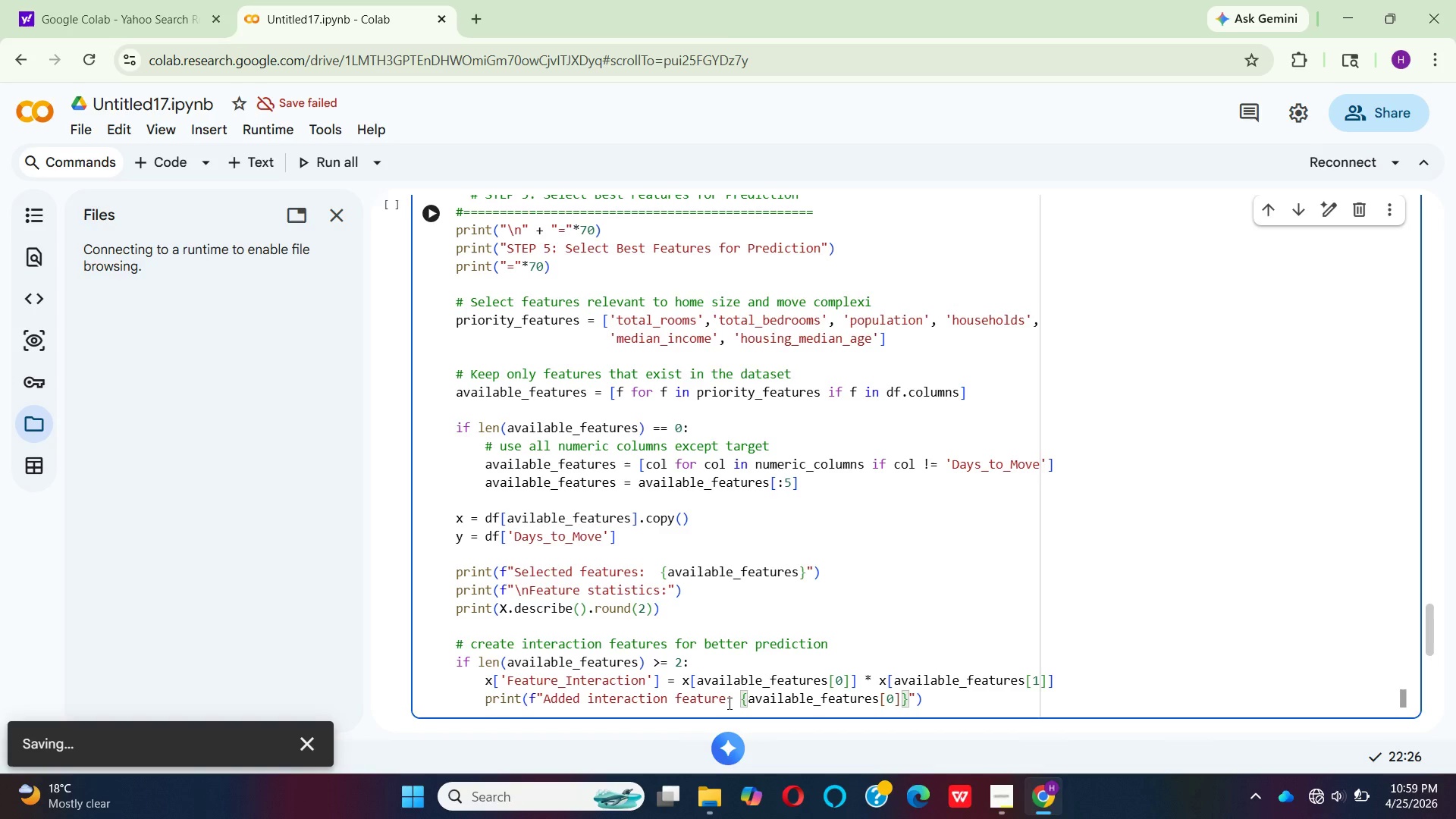 
key(Space)
 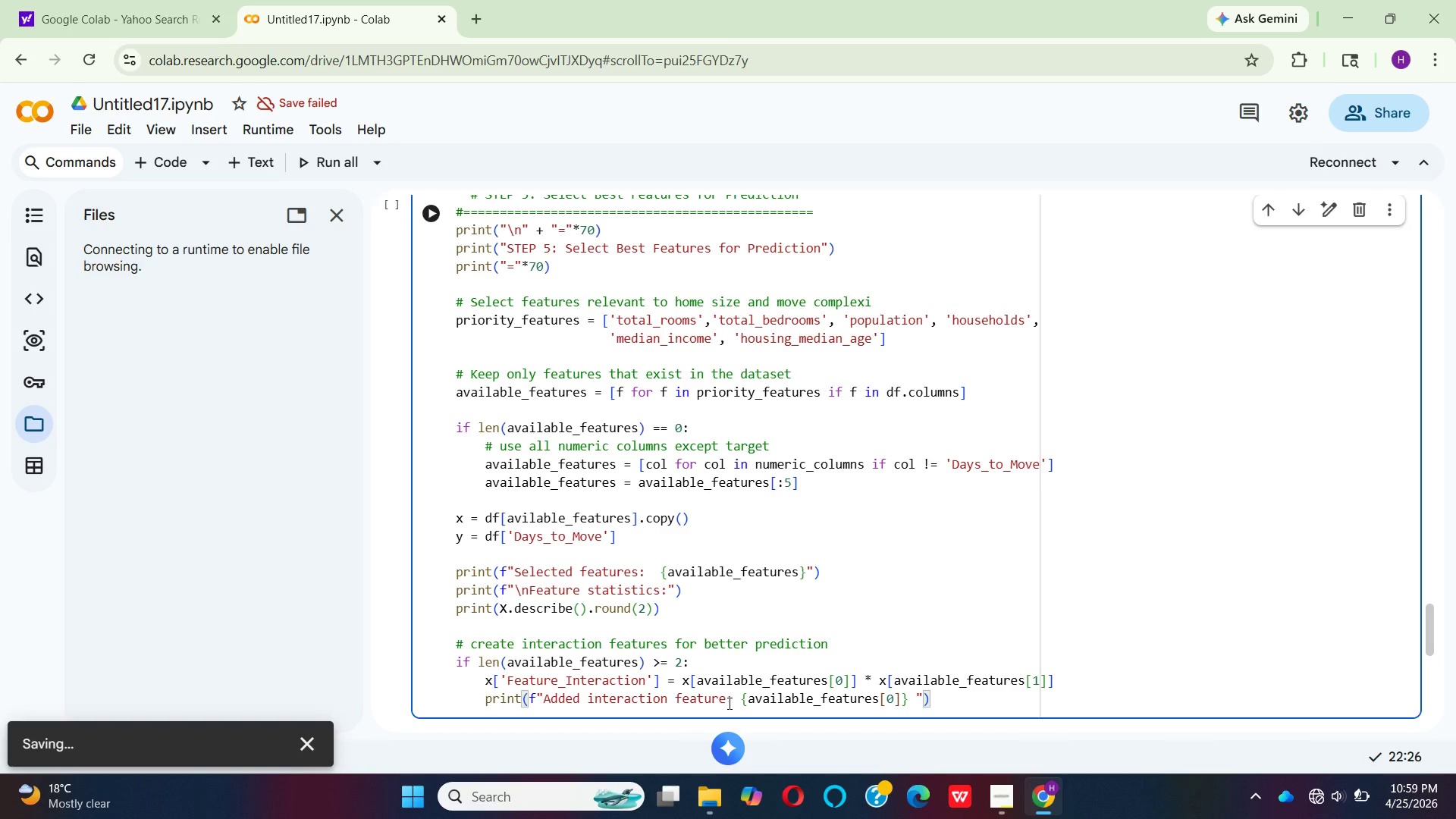 
key(Shift+8)
 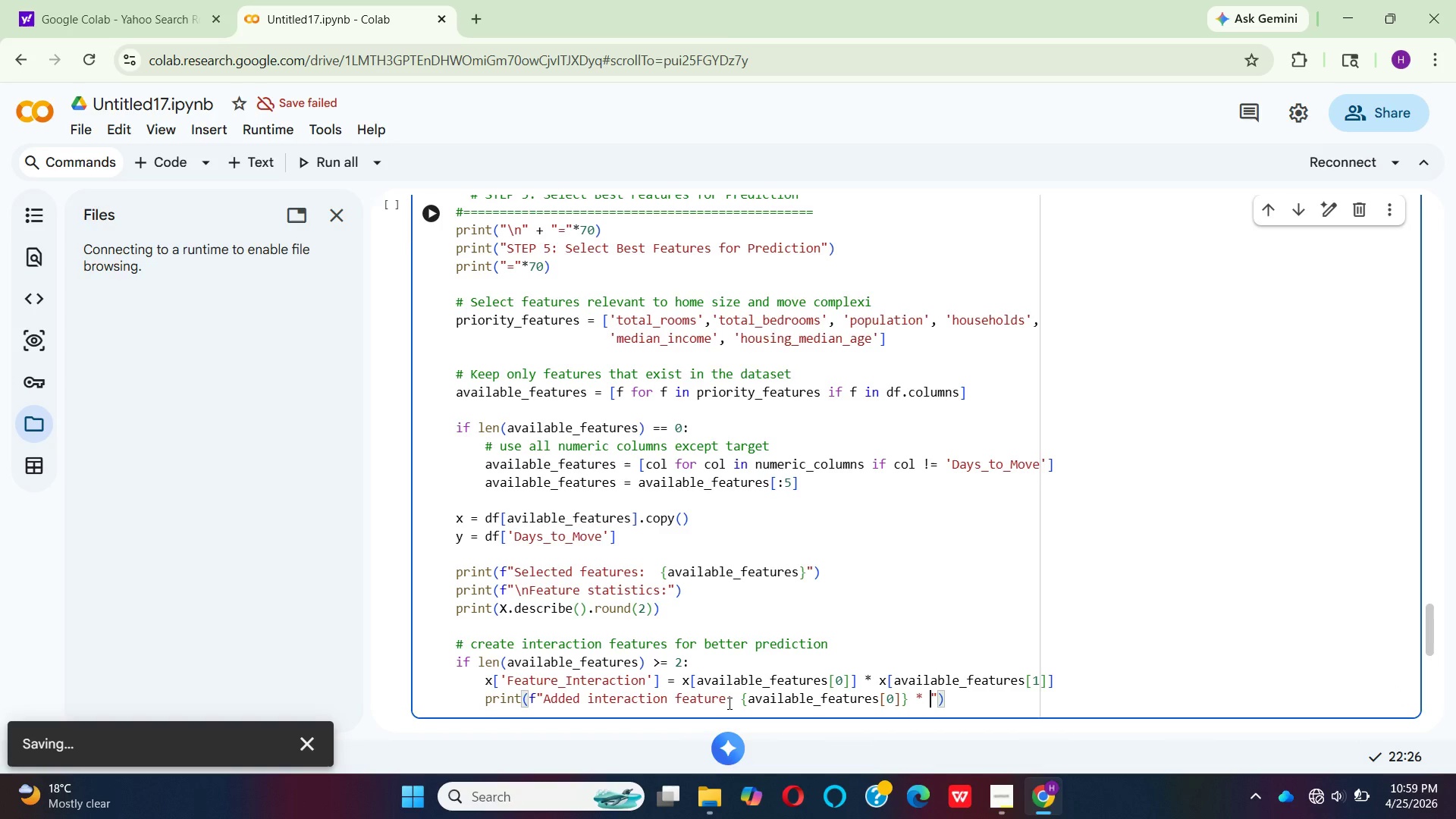 
key(Space)
 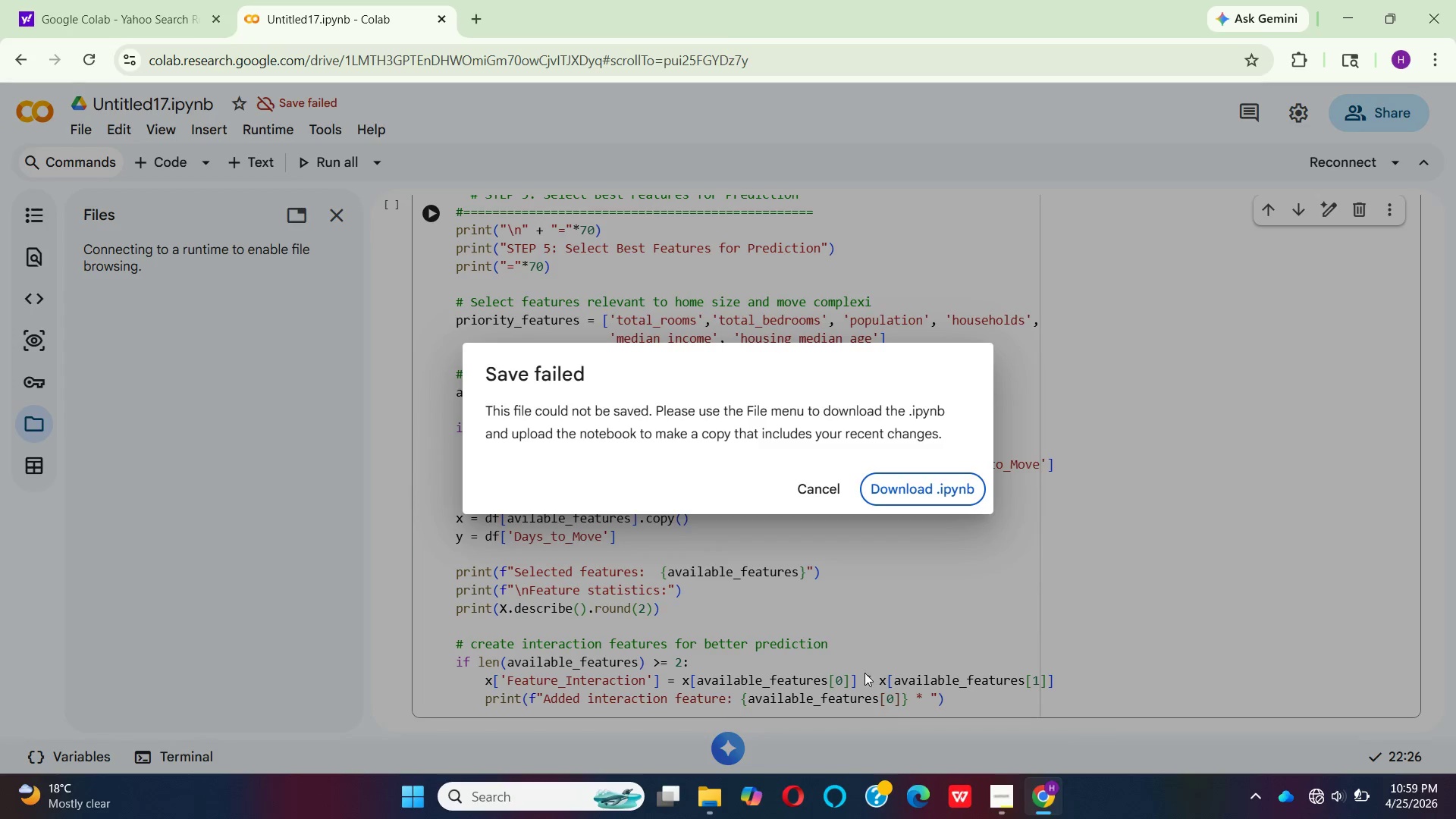 
wait(5.59)
 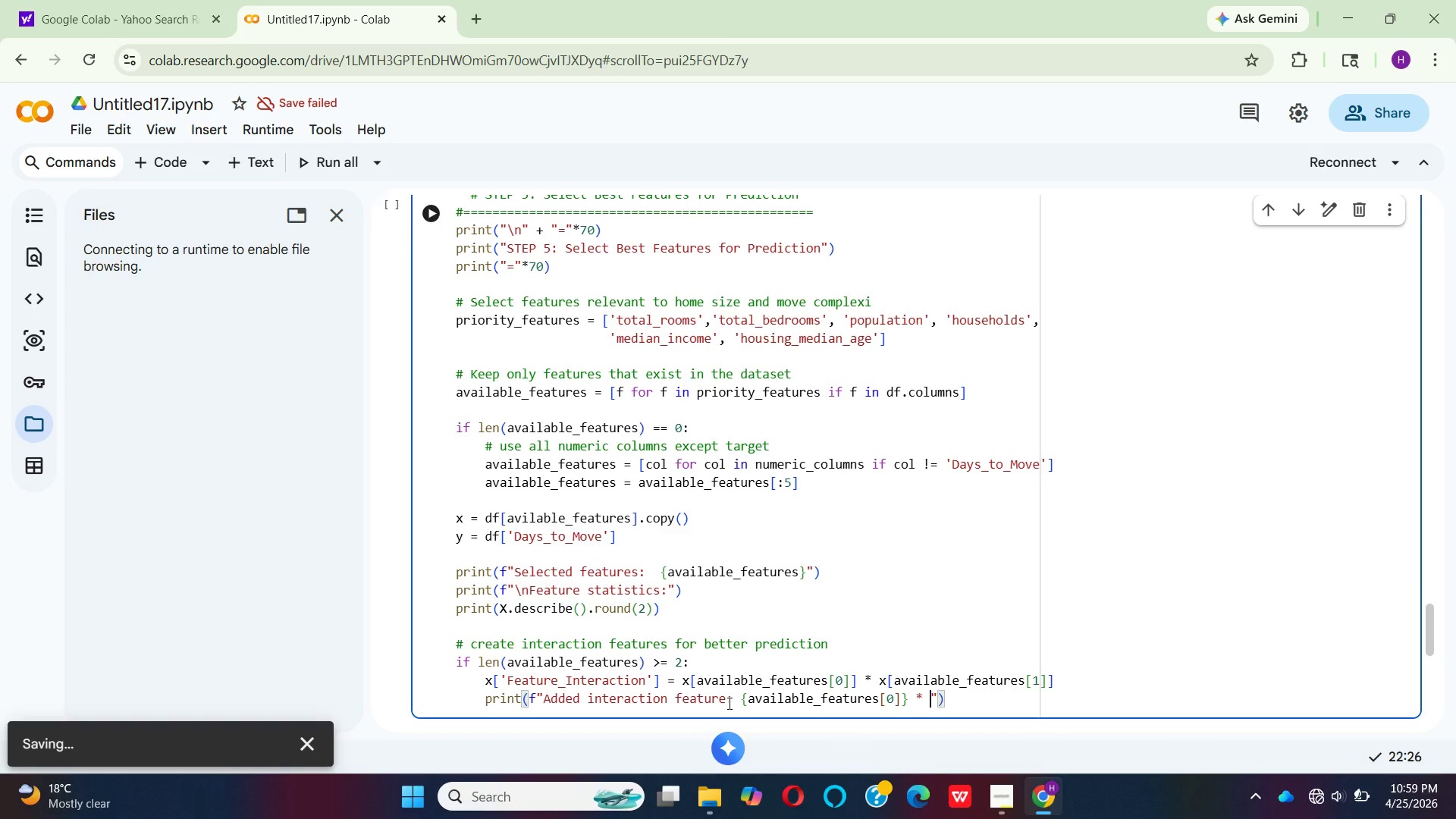 
left_click([799, 505])
 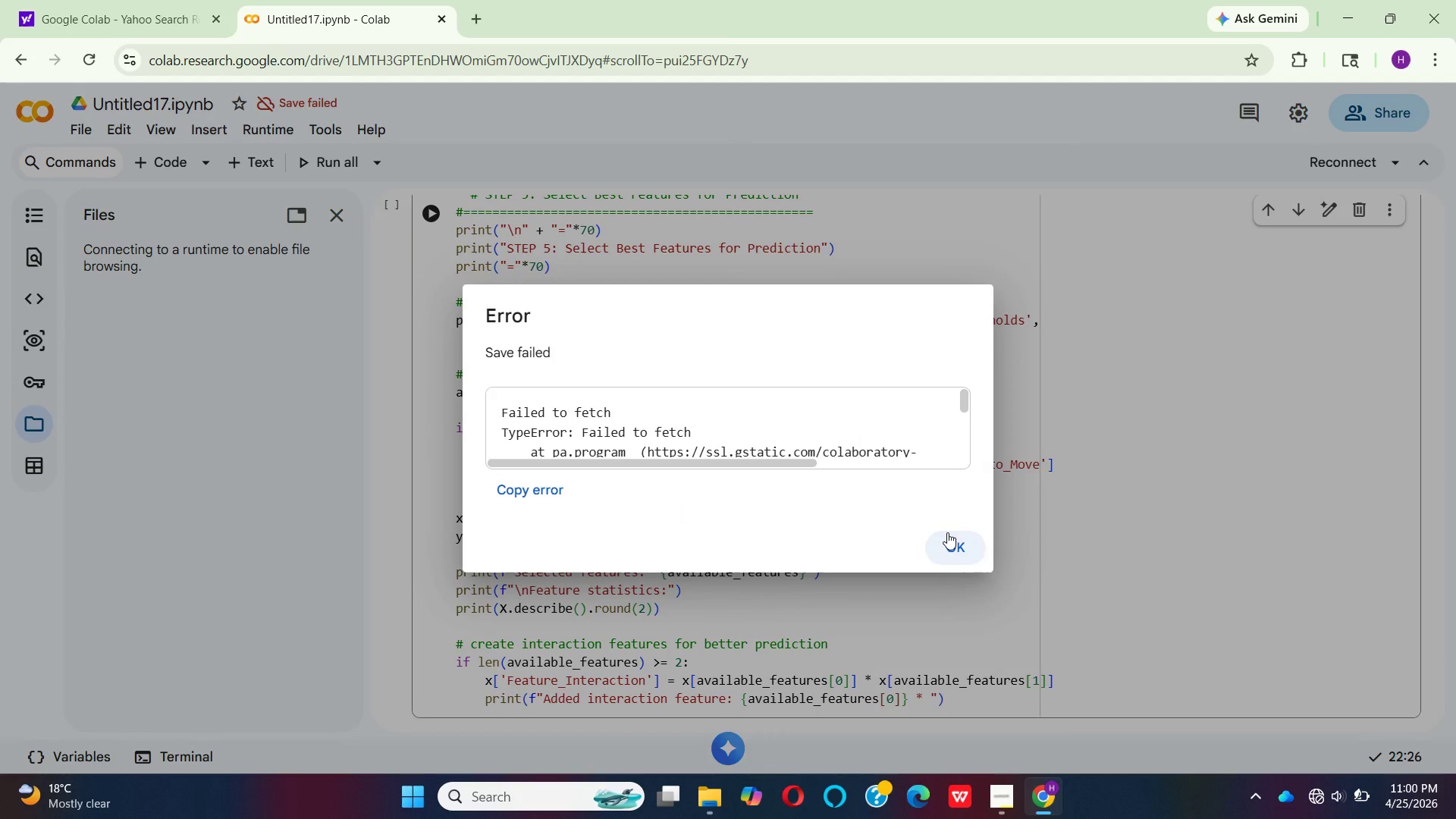 
left_click([949, 532])
 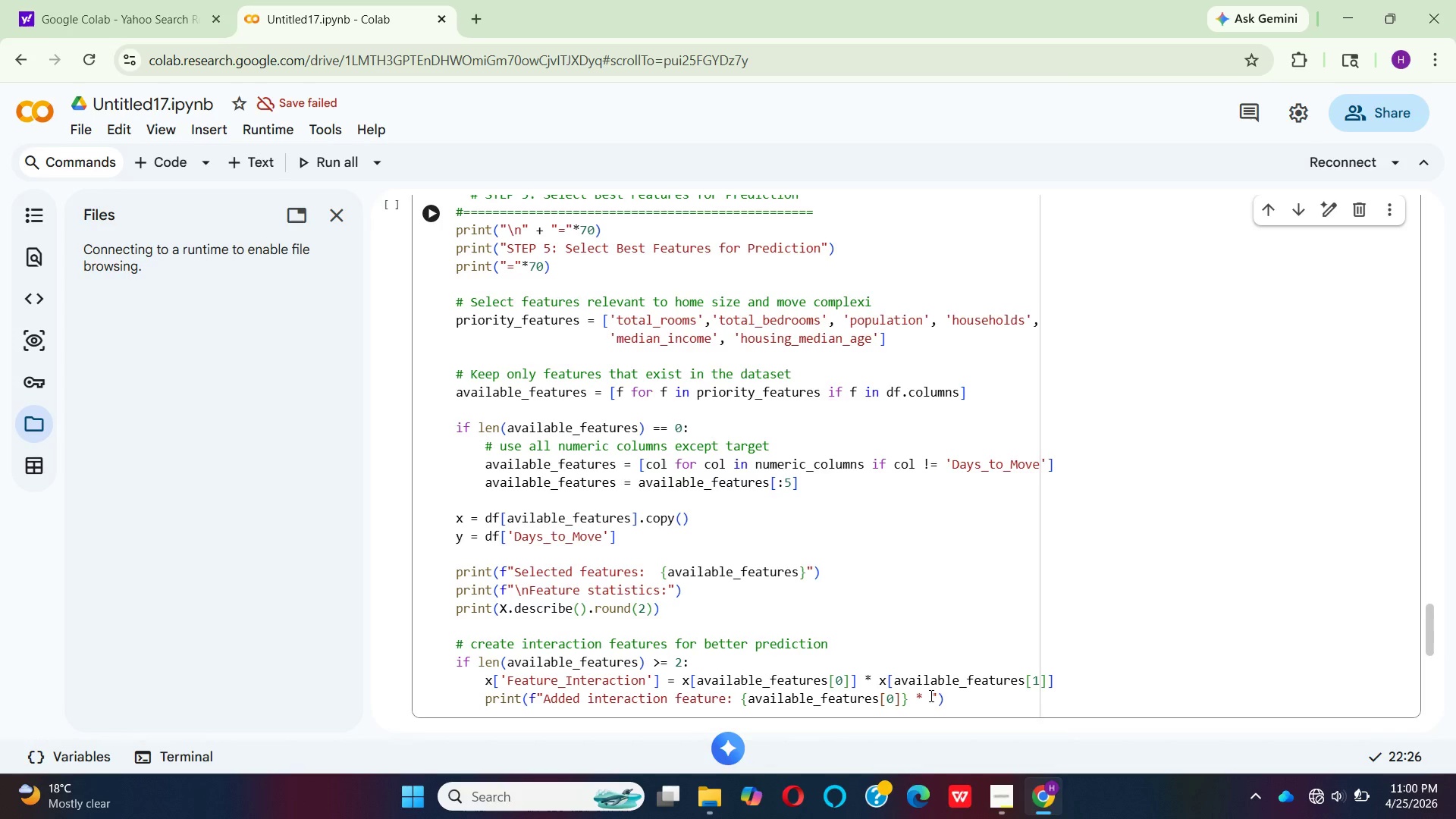 
left_click([931, 697])
 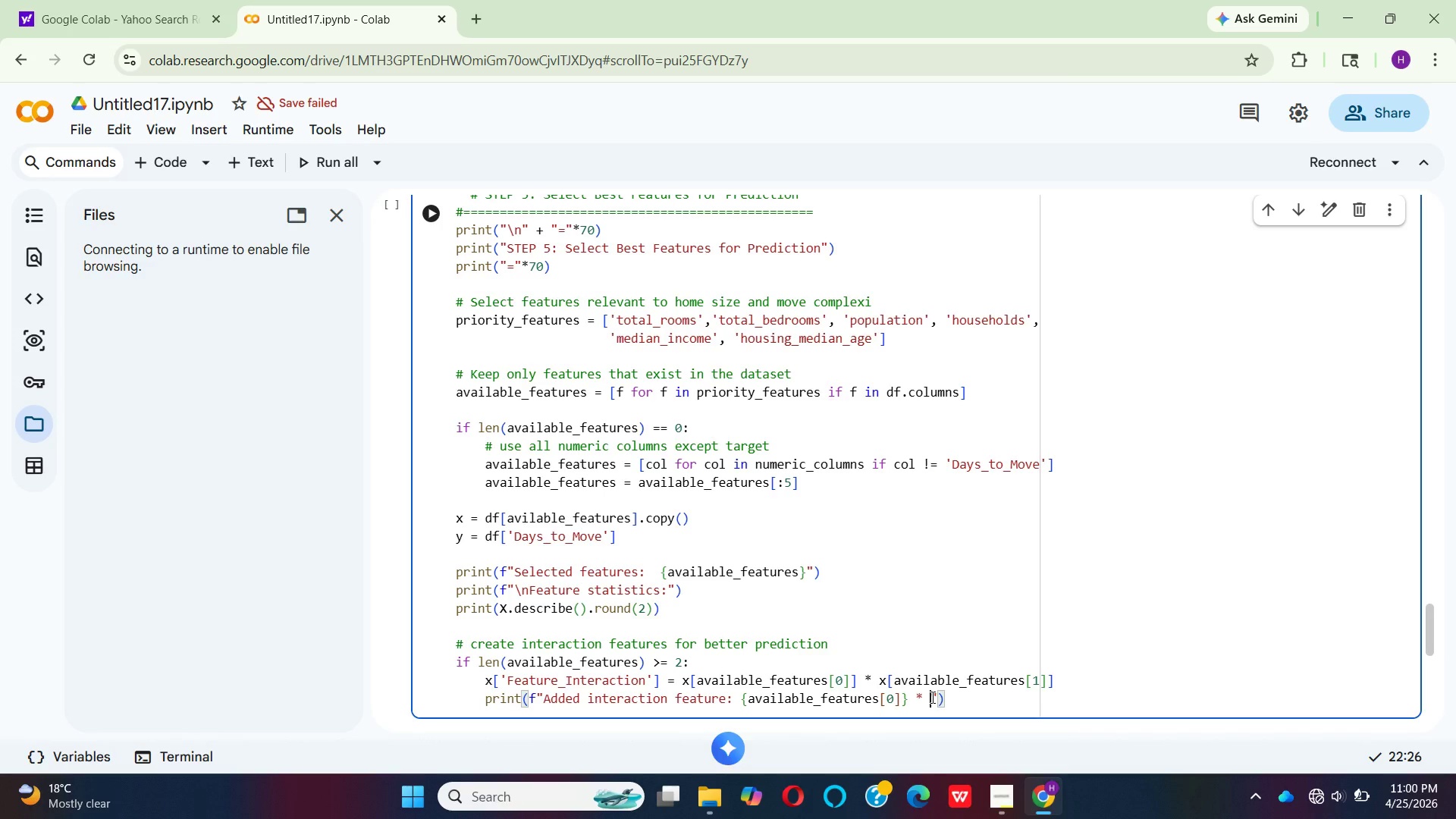 
type({avi)
 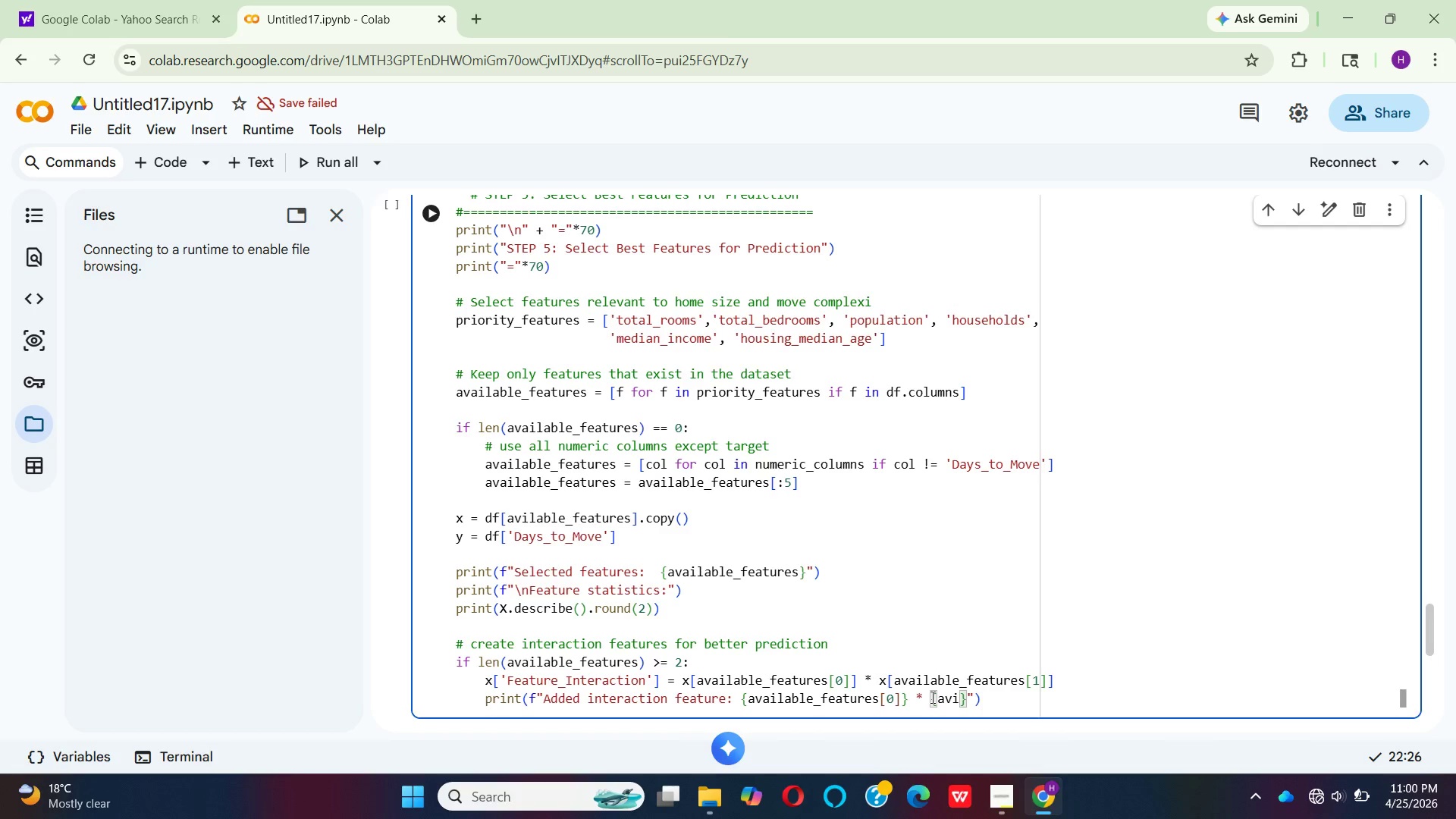 
key(ArrowLeft)
 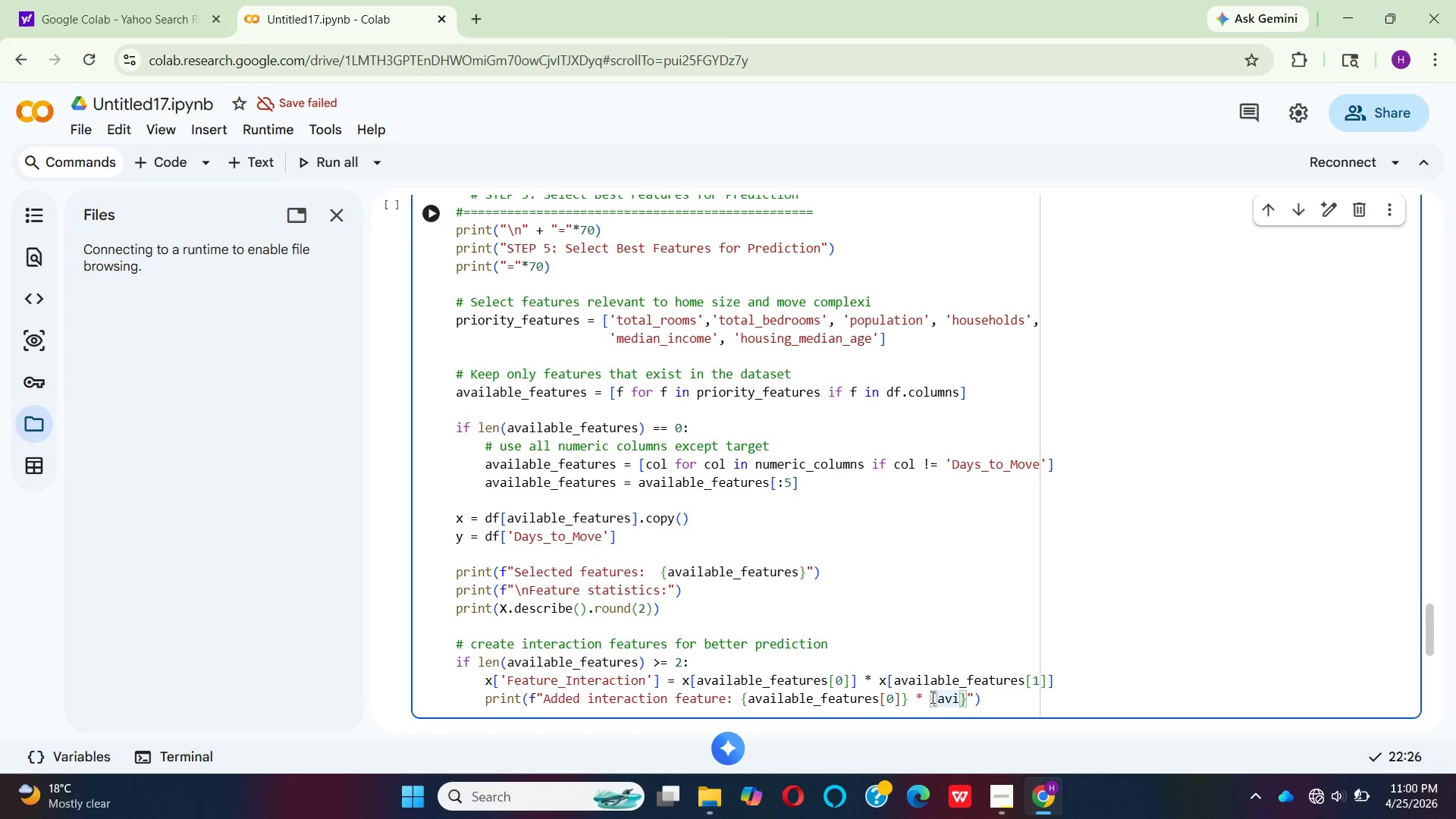 
key(A)
 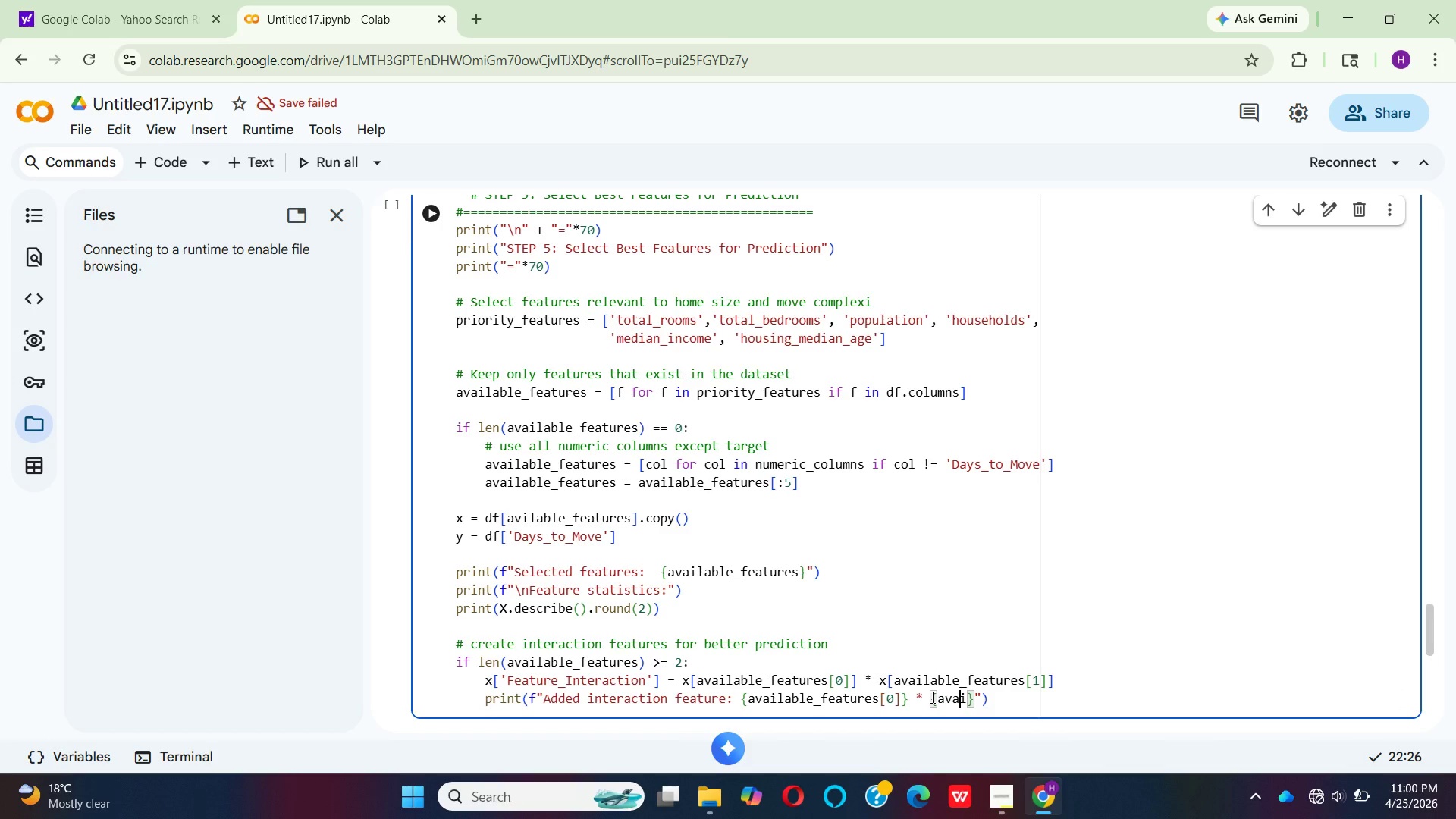 
hold_key(key=ArrowRight, duration=0.33)
 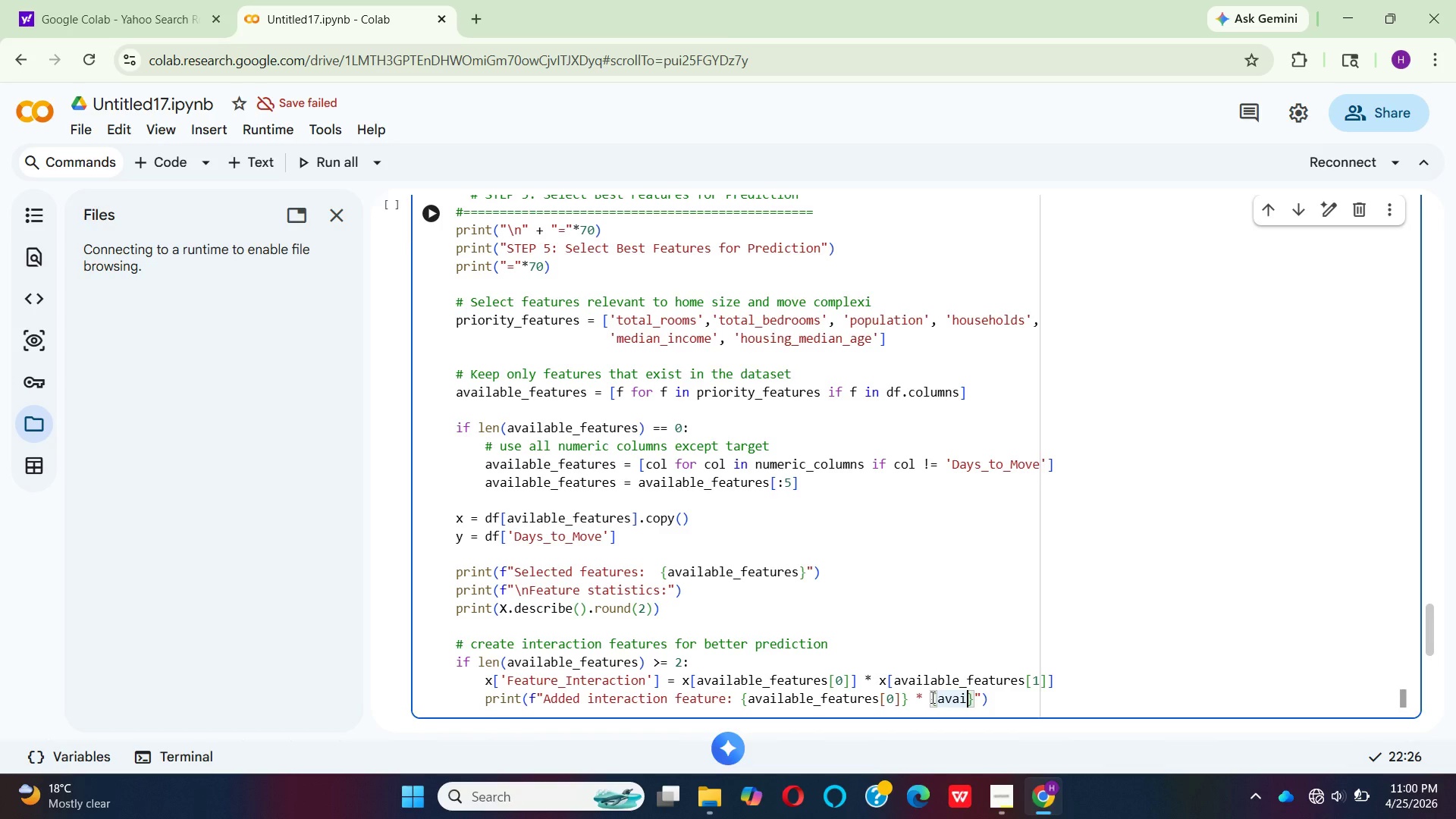 
type(lable)
 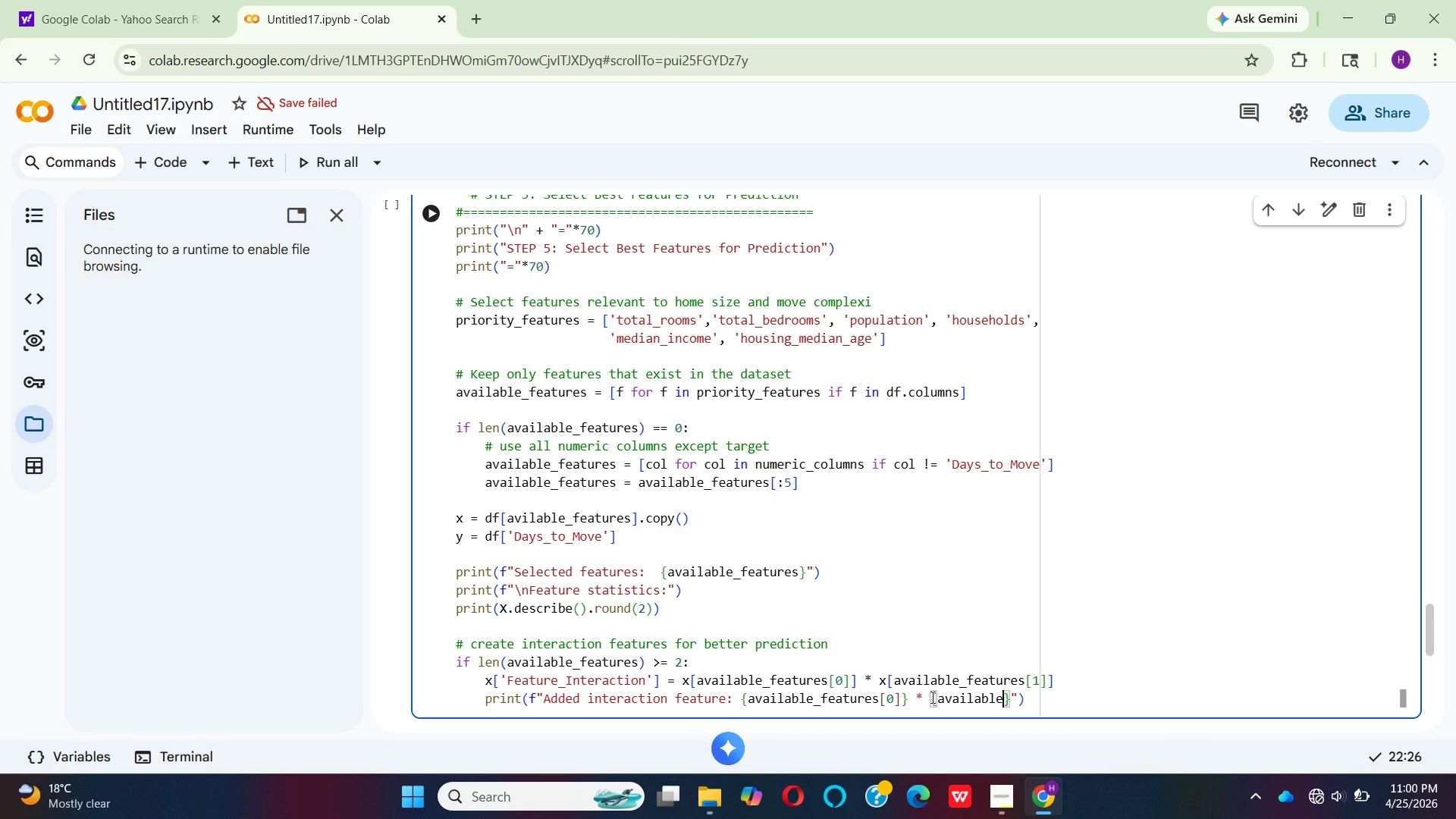 
type(_features[1)
 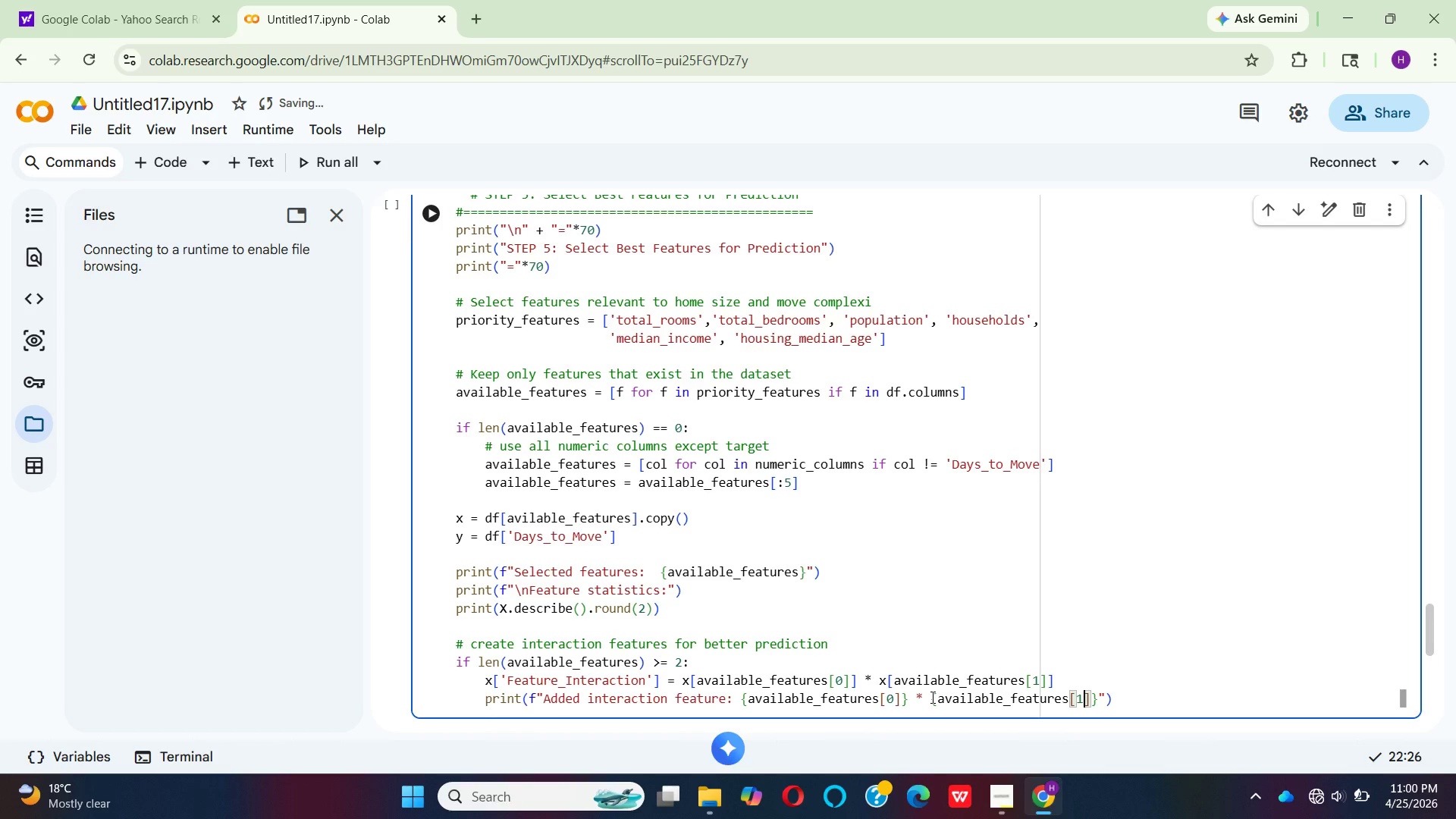 
wait(6.89)
 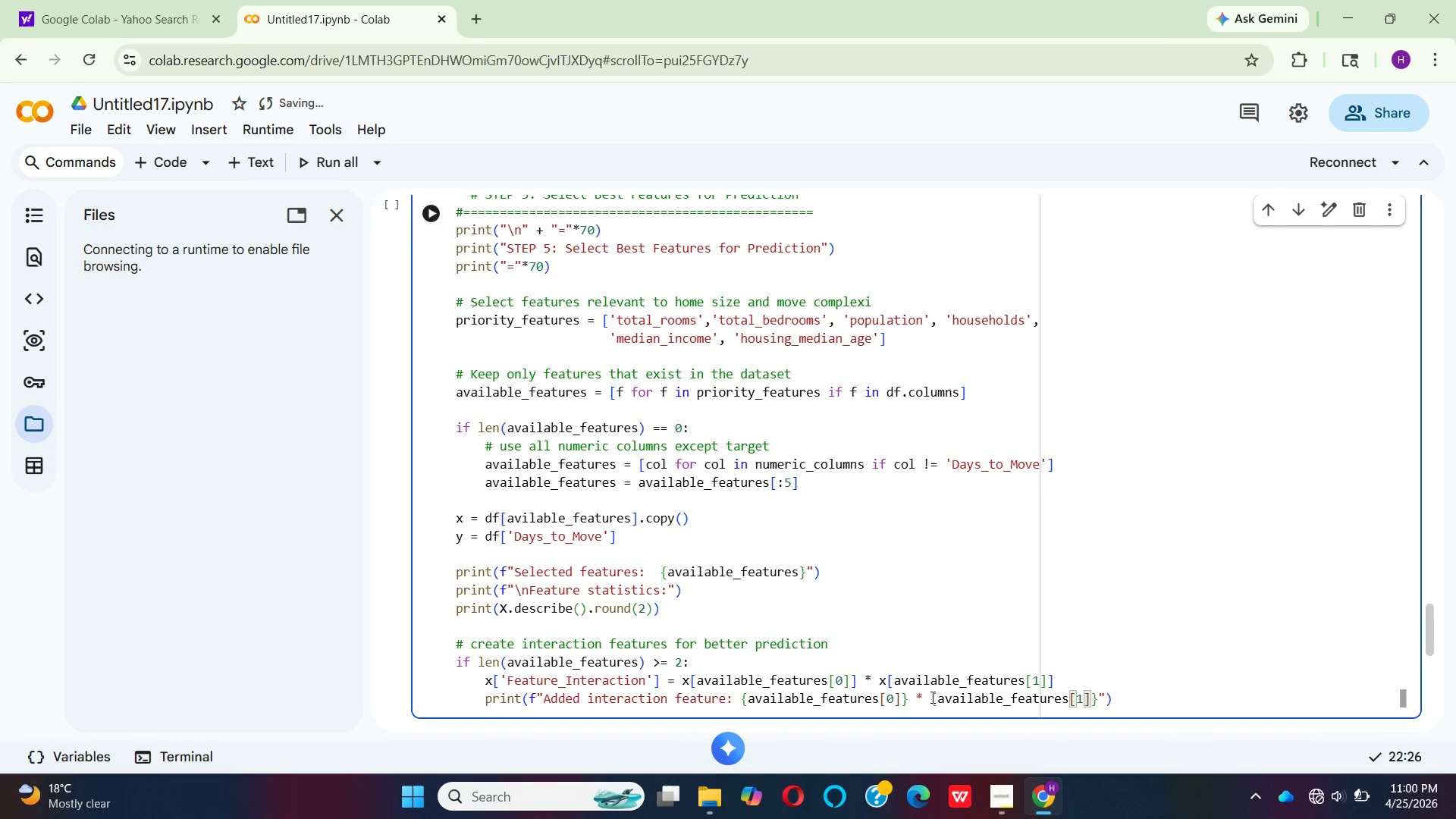 
left_click([1119, 698])
 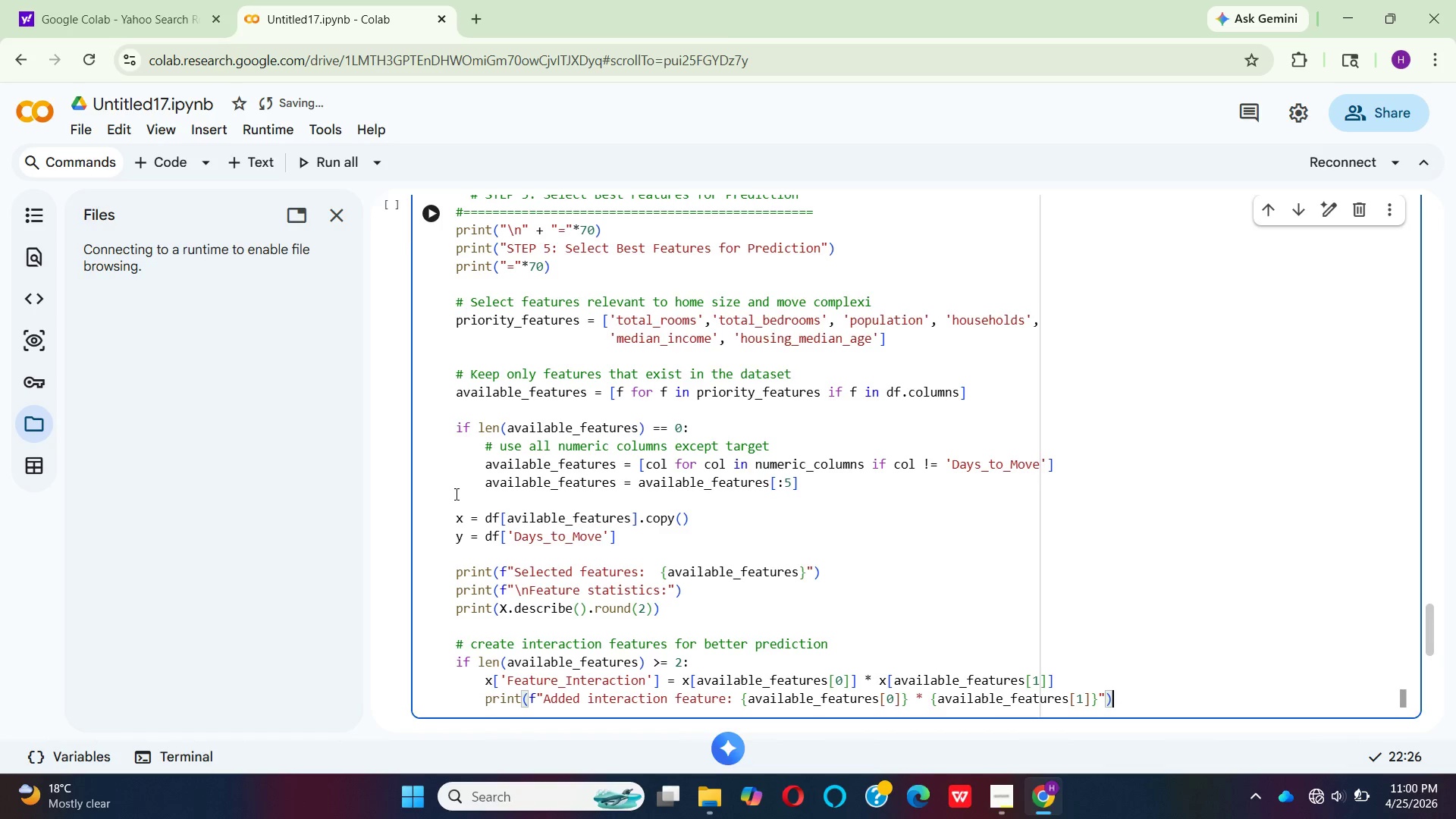 
wait(6.94)
 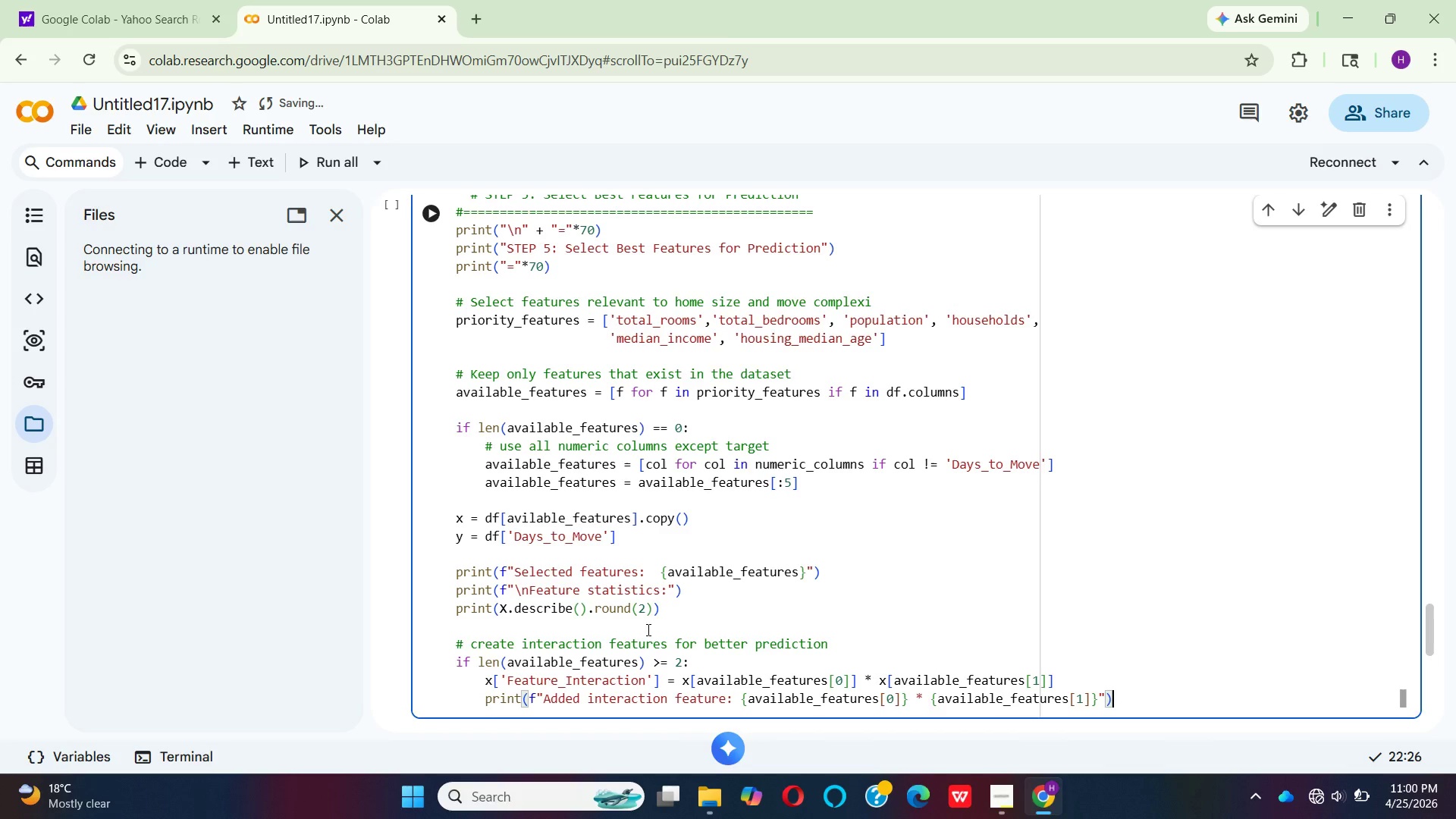 
left_click([426, 226])
 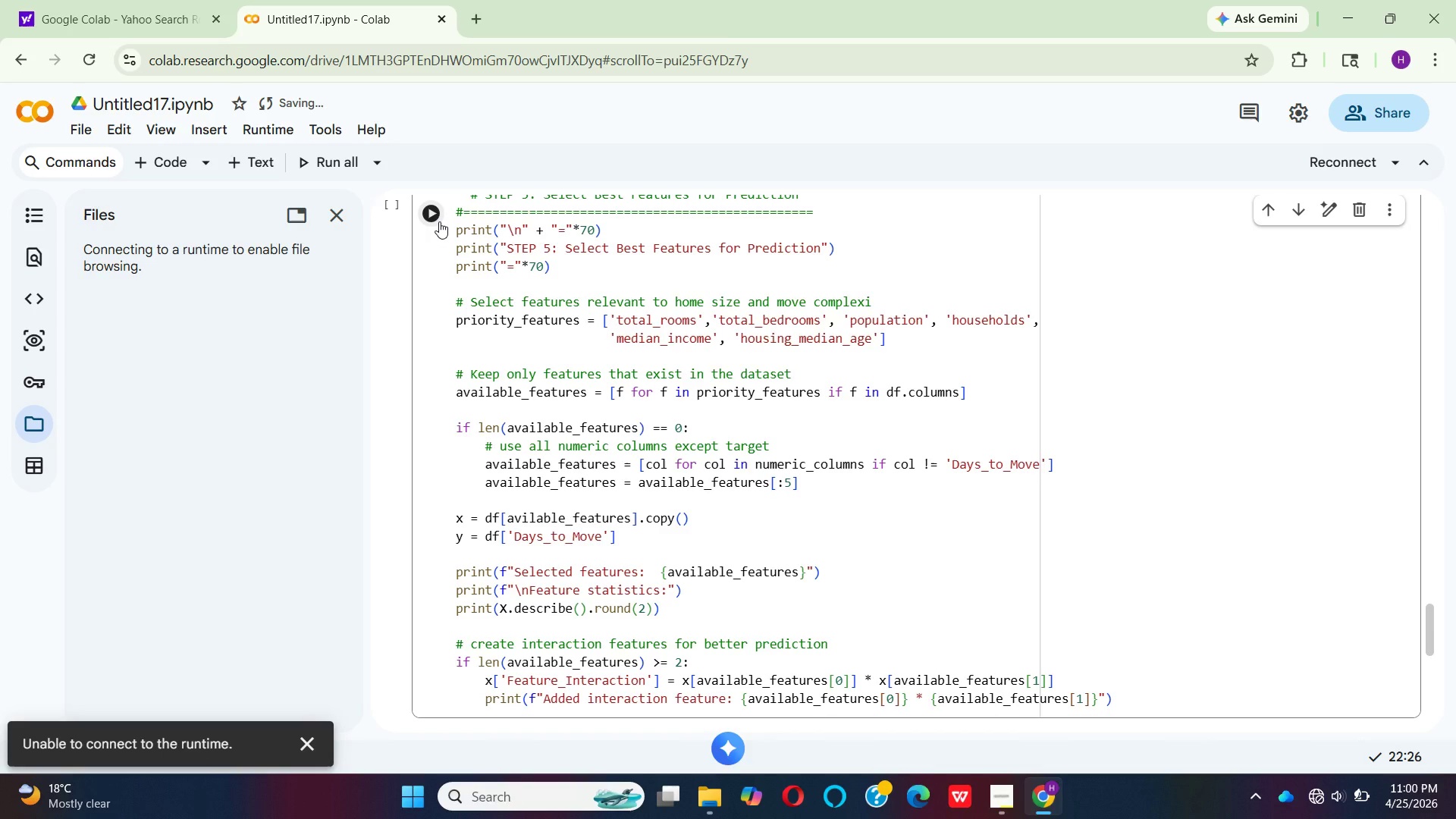 
left_click([433, 212])
 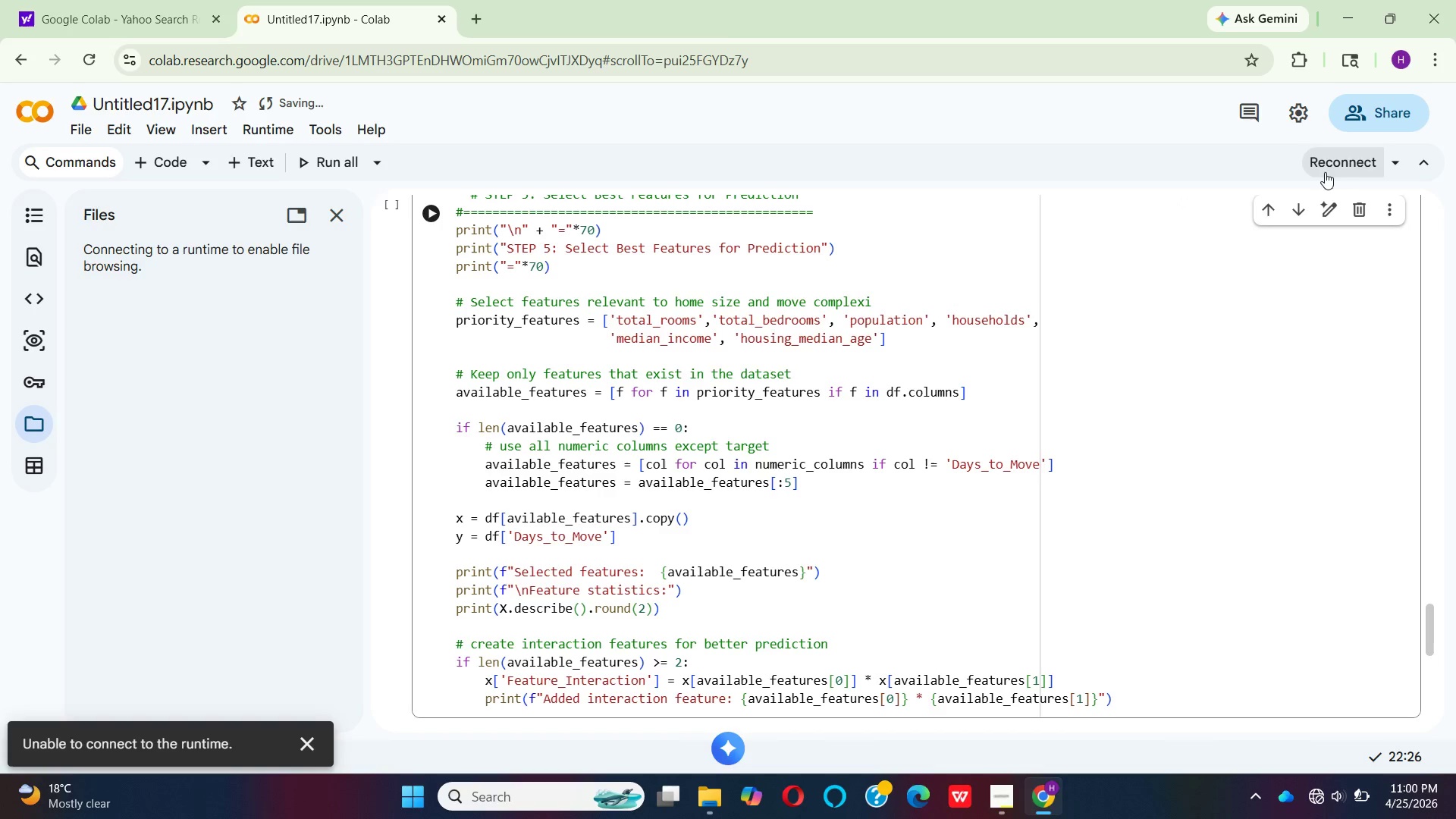 
left_click([1354, 155])
 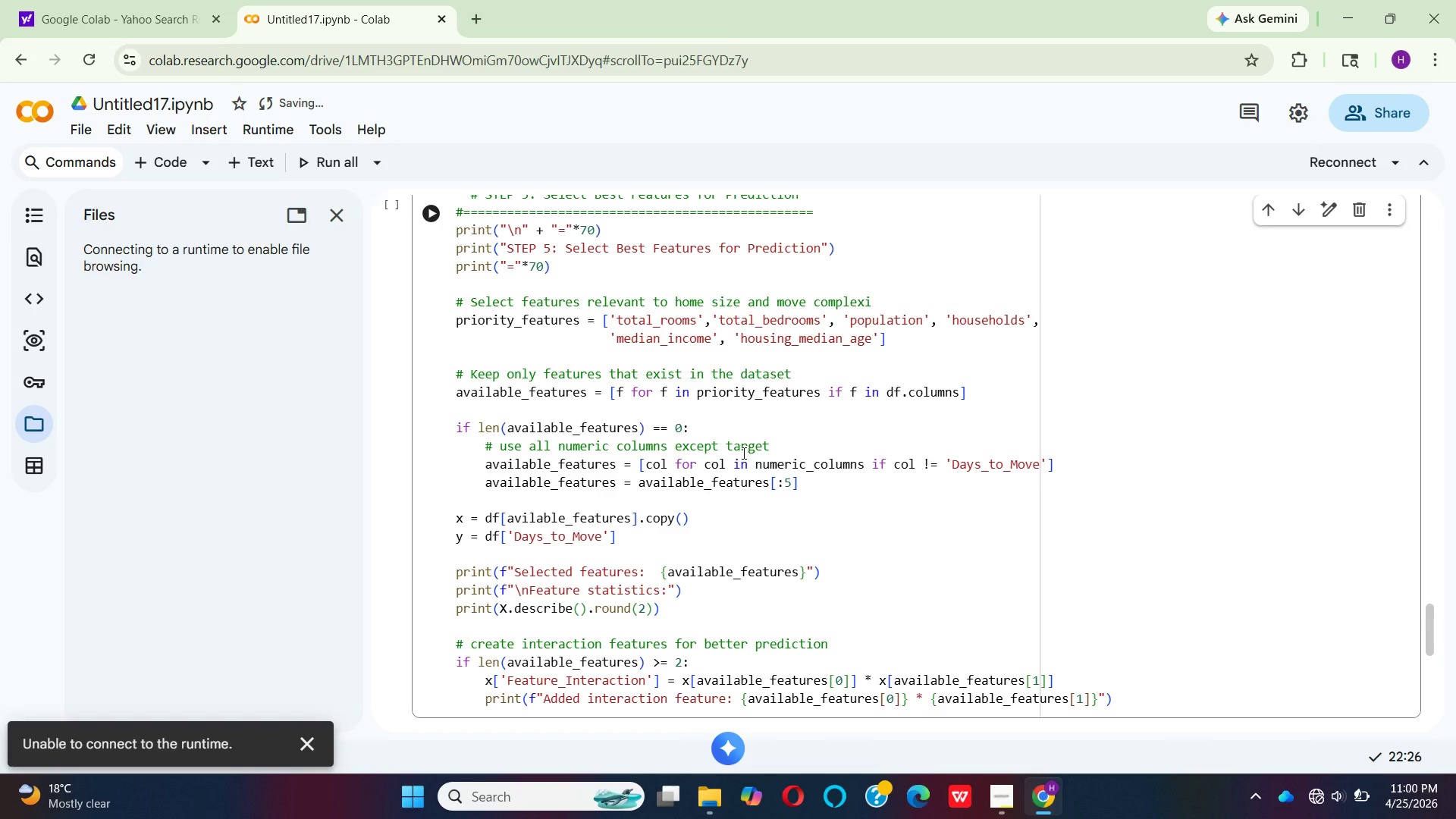 
mouse_move([63, 802])
 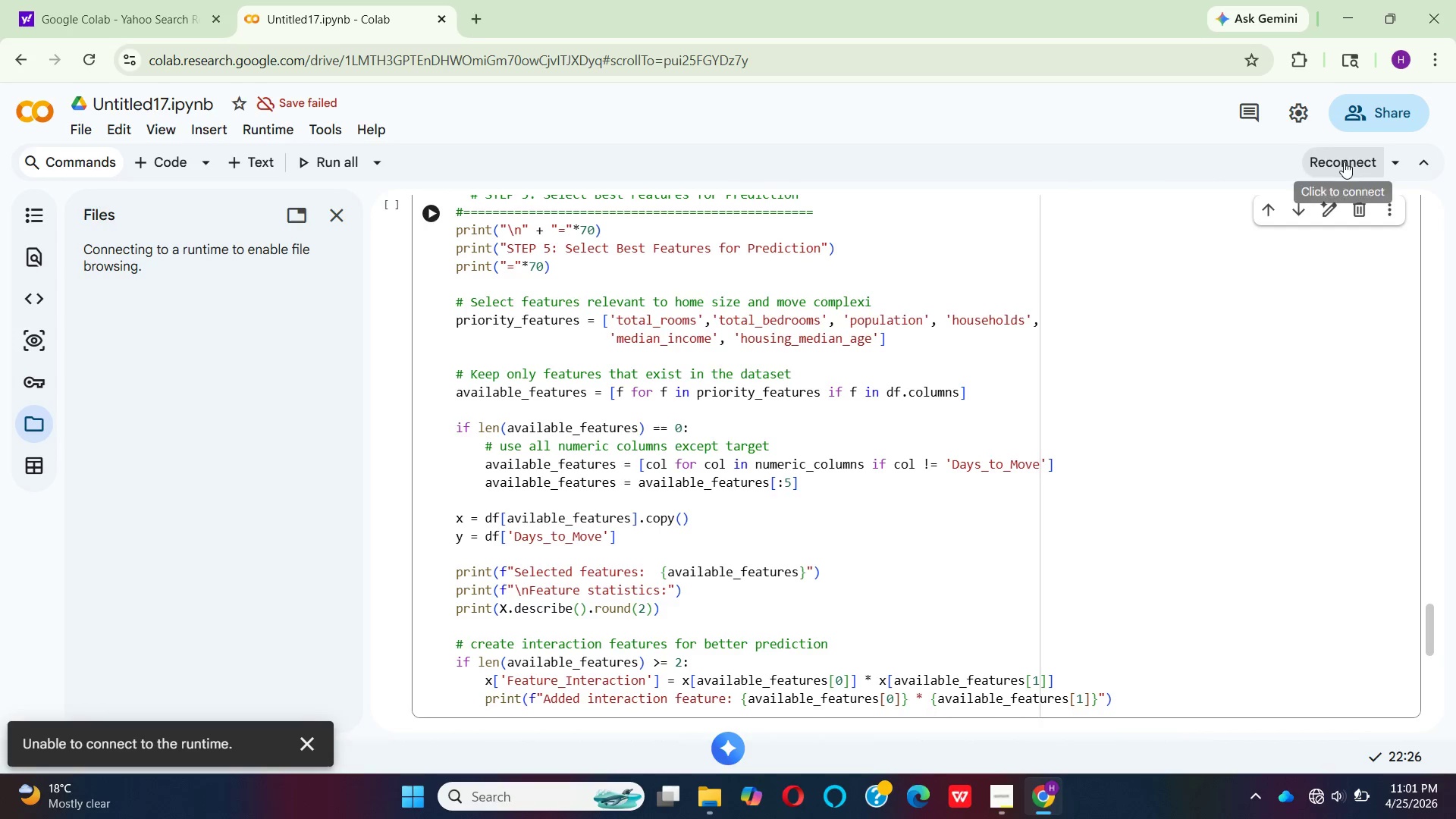 
wait(7.31)
 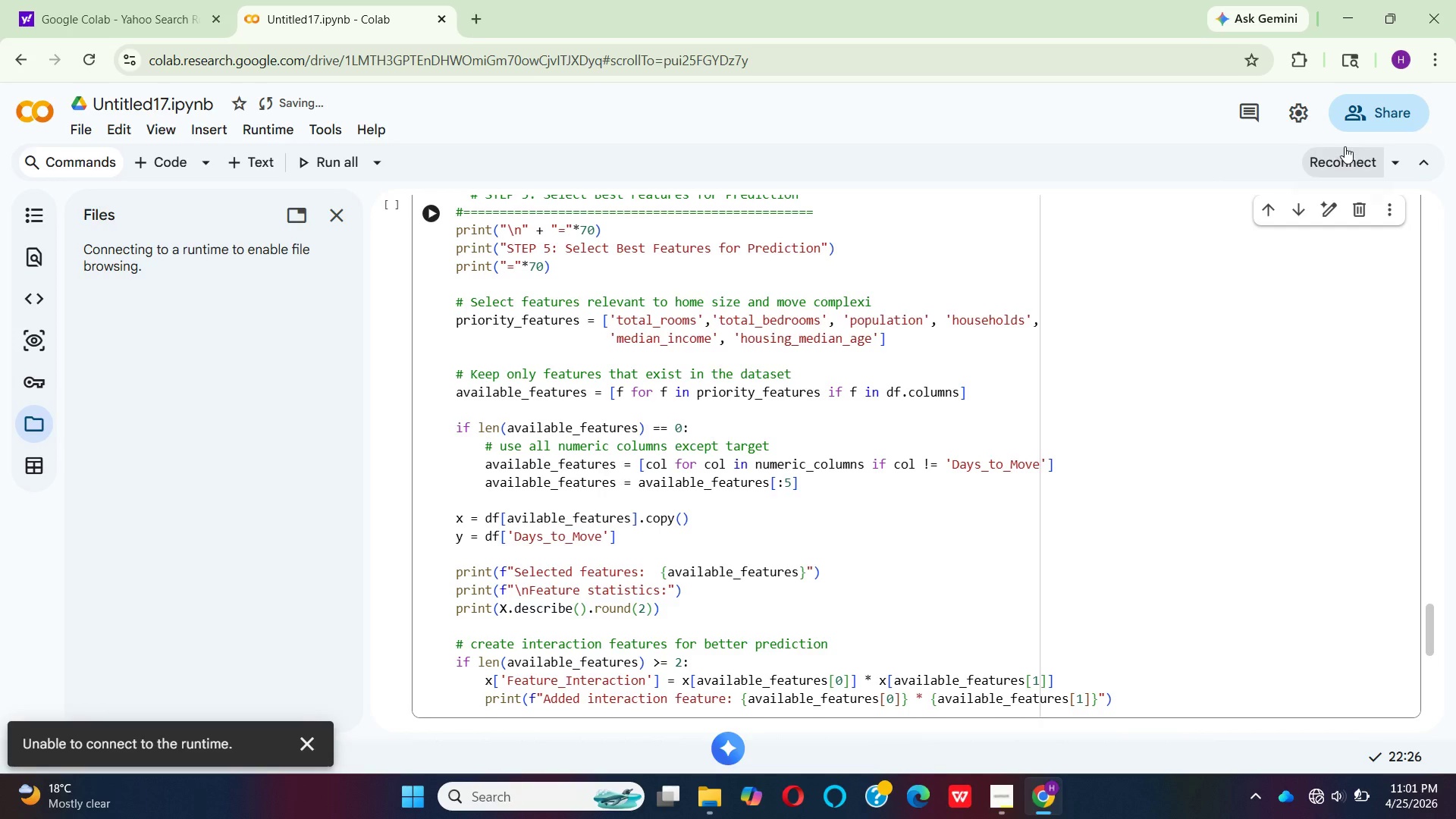 
left_click([1370, 163])
 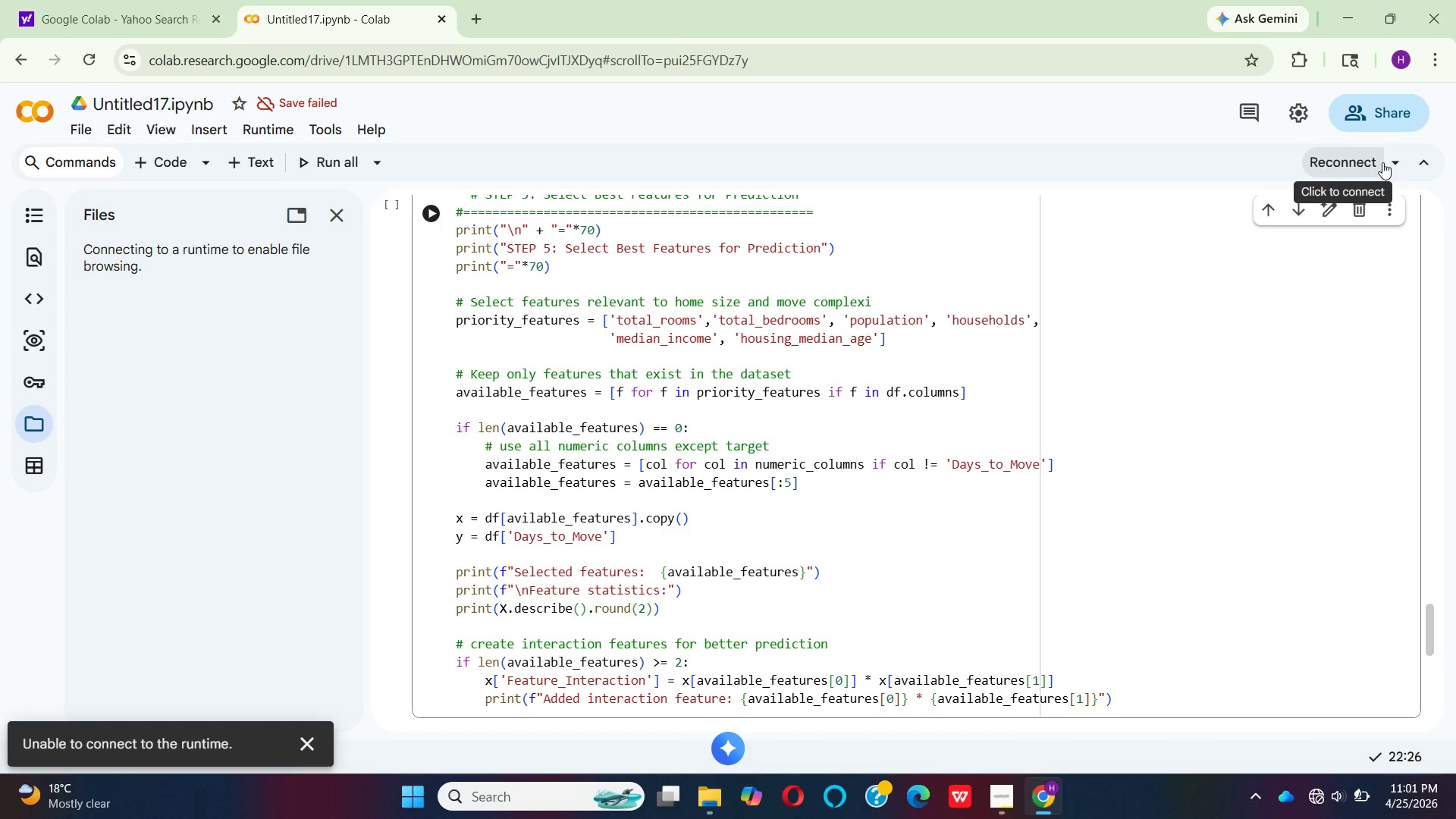 
left_click([1356, 162])
 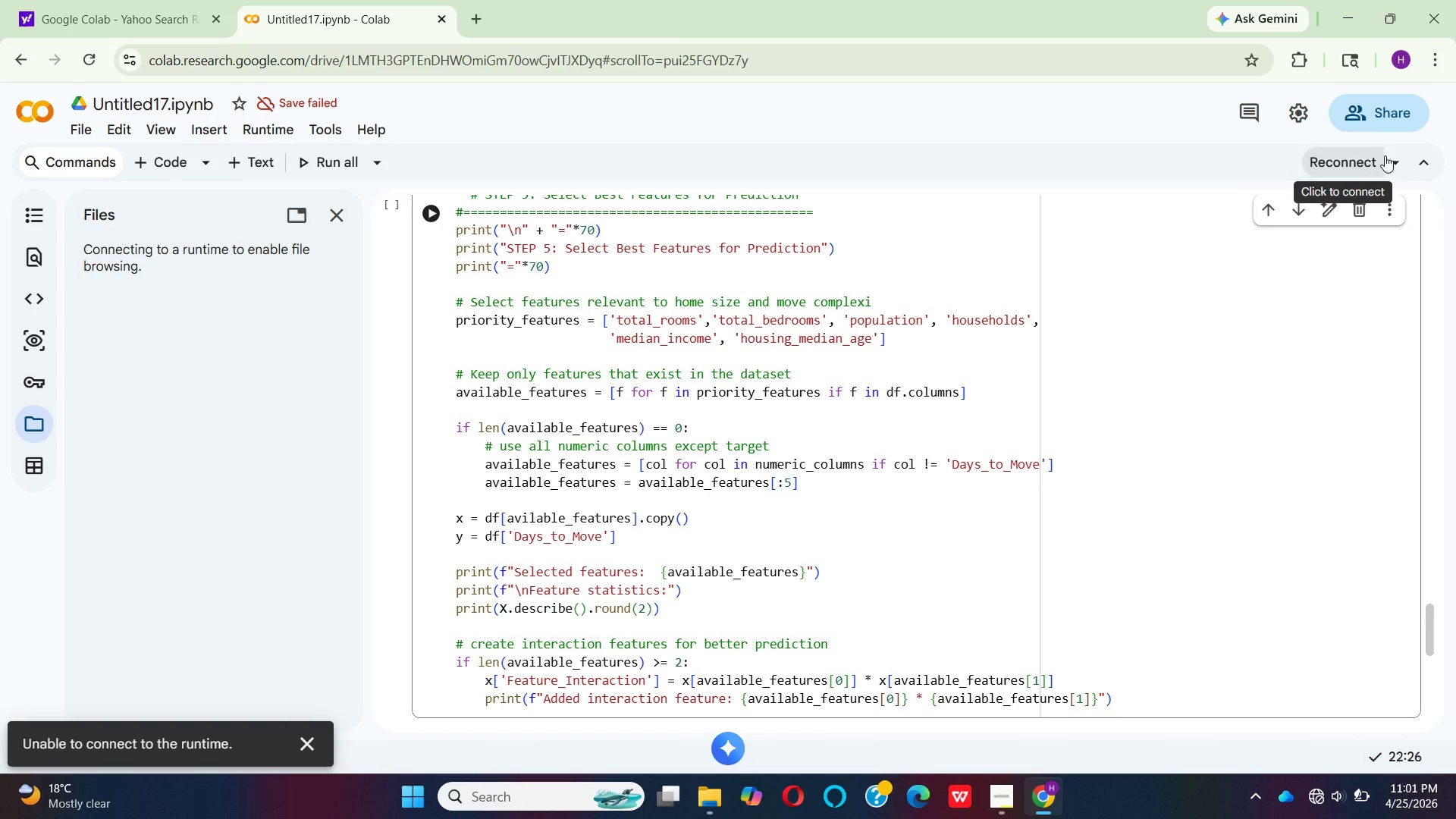 
left_click([1394, 155])
 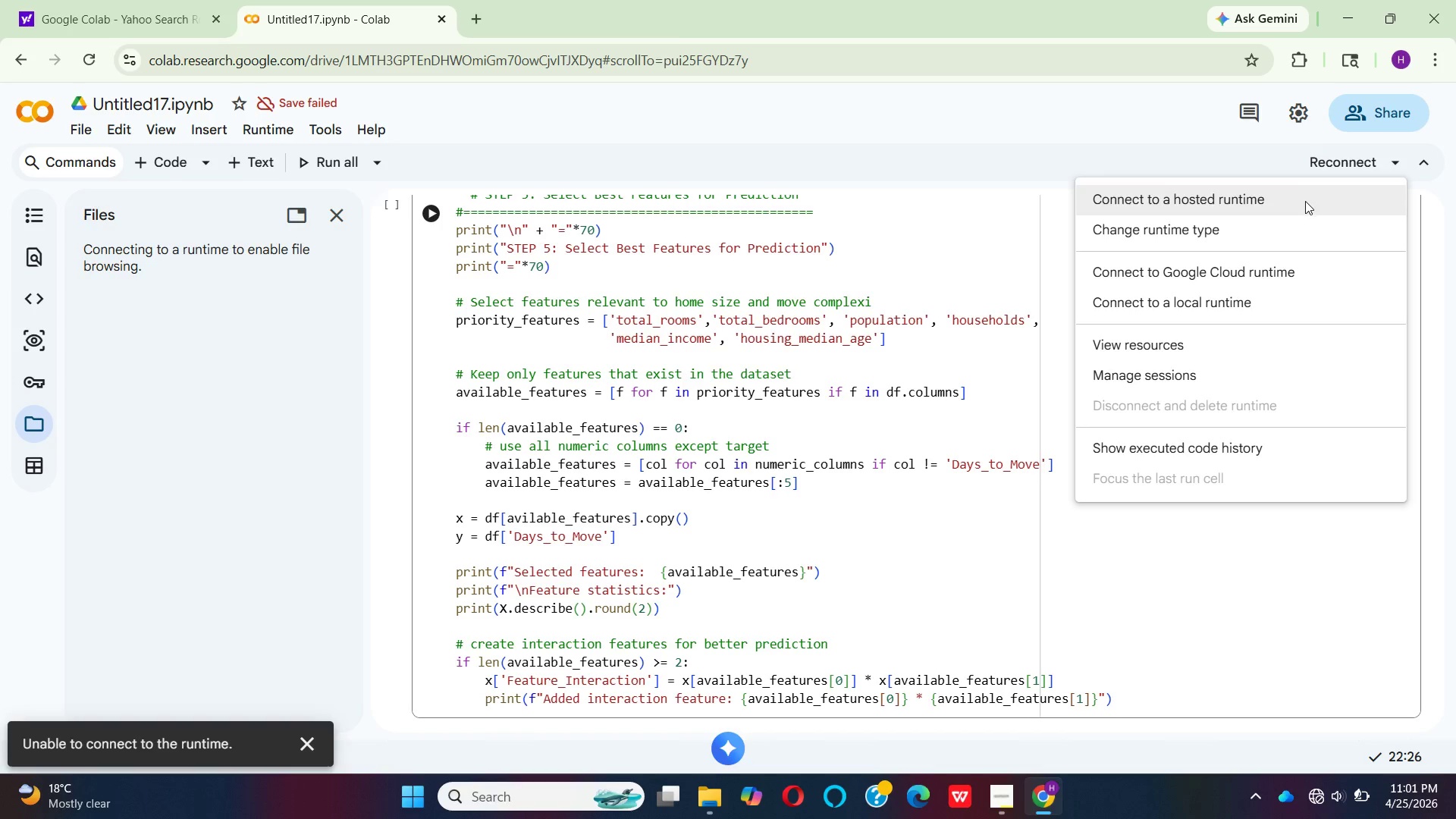 
left_click([1305, 201])
 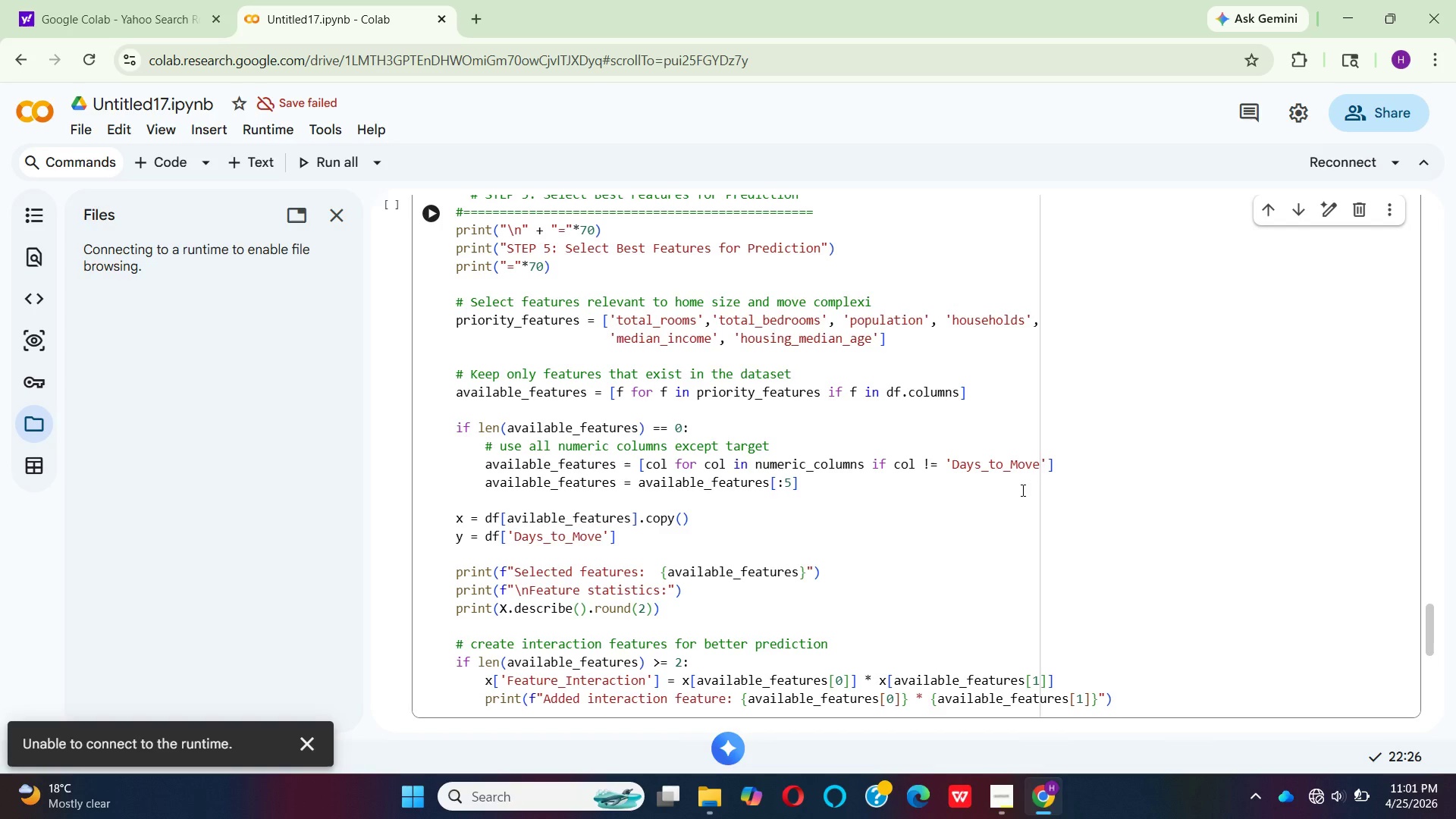 
wait(9.97)
 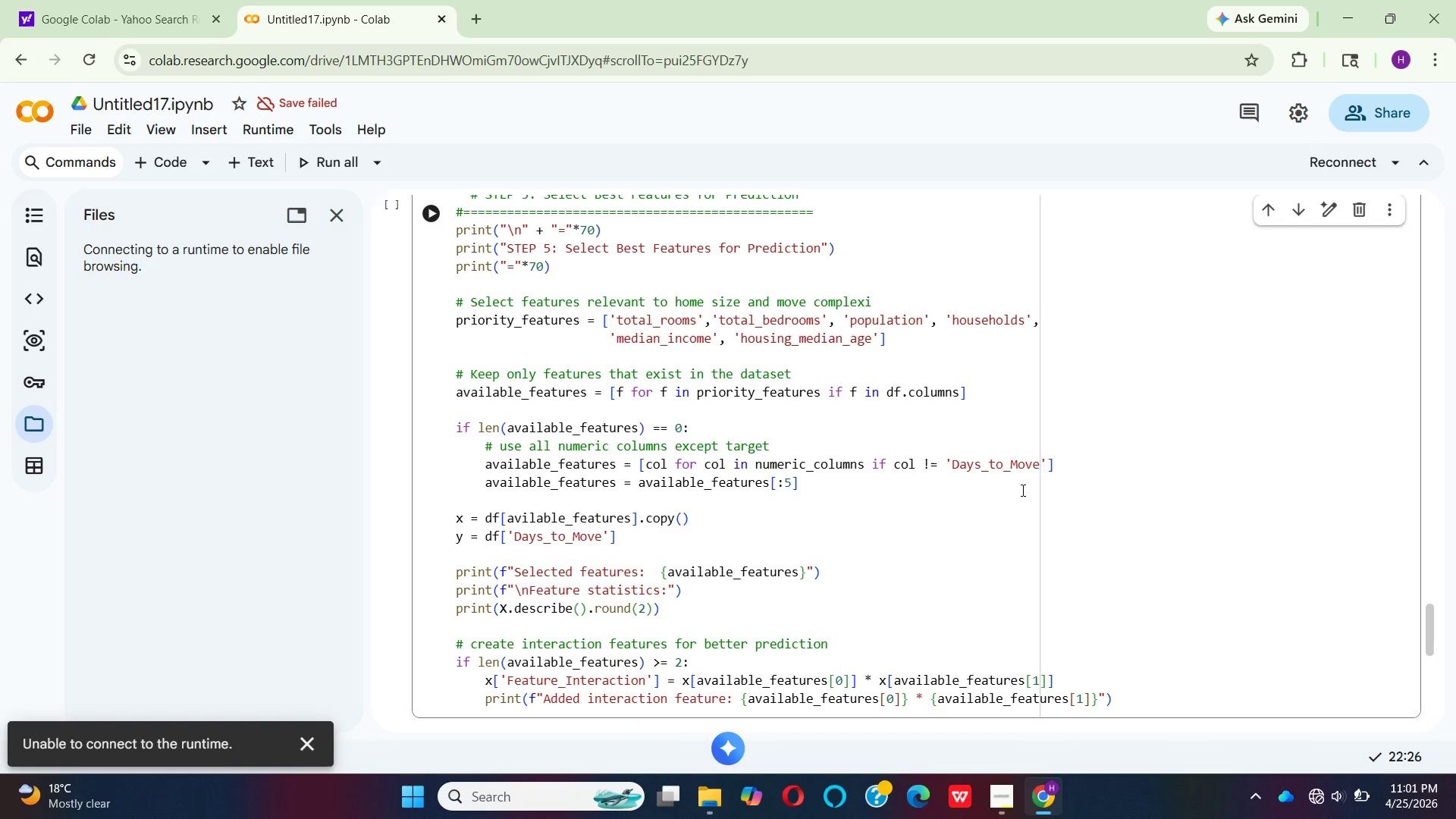 
left_click([1325, 795])
 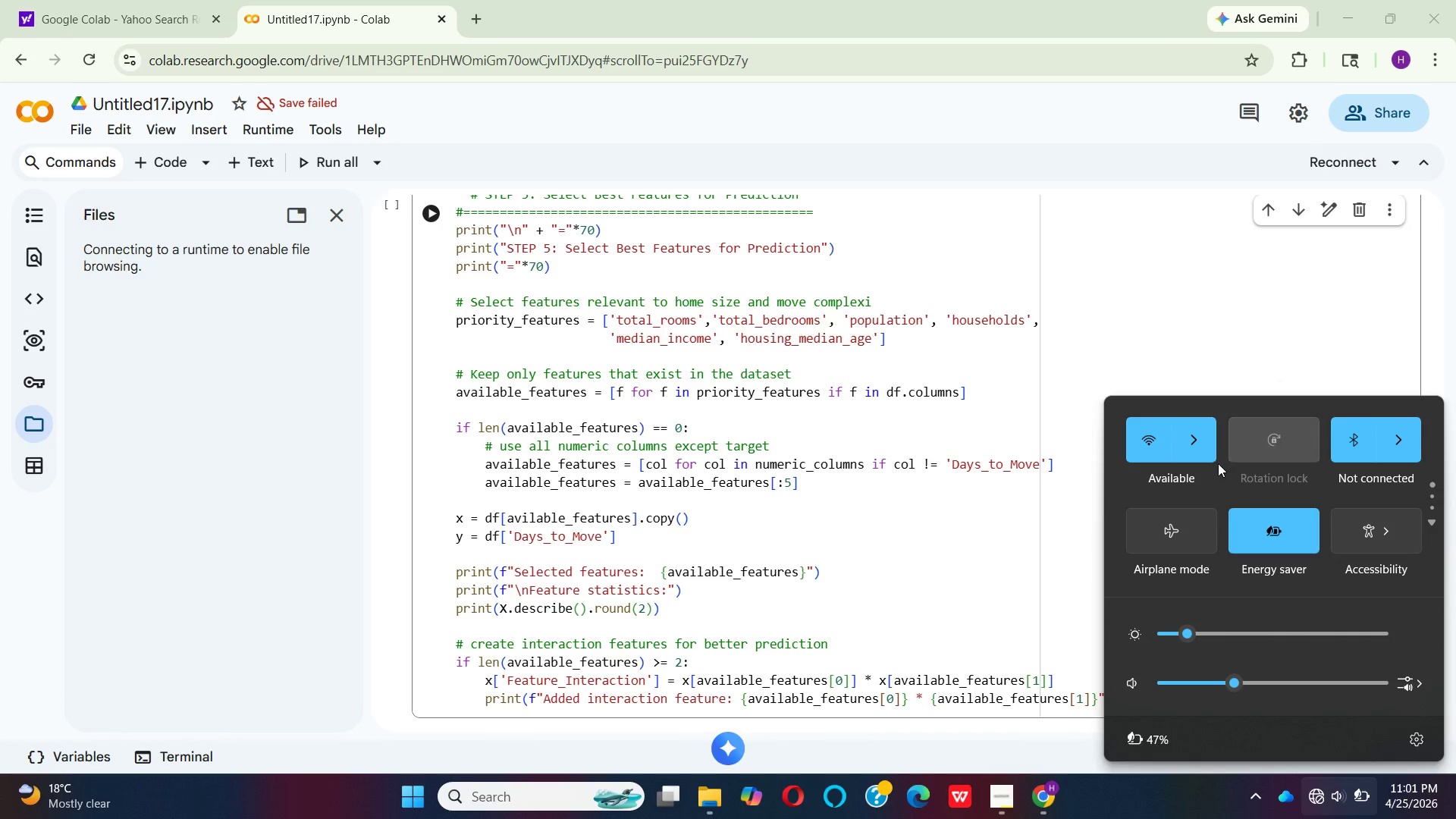 
left_click([1205, 463])
 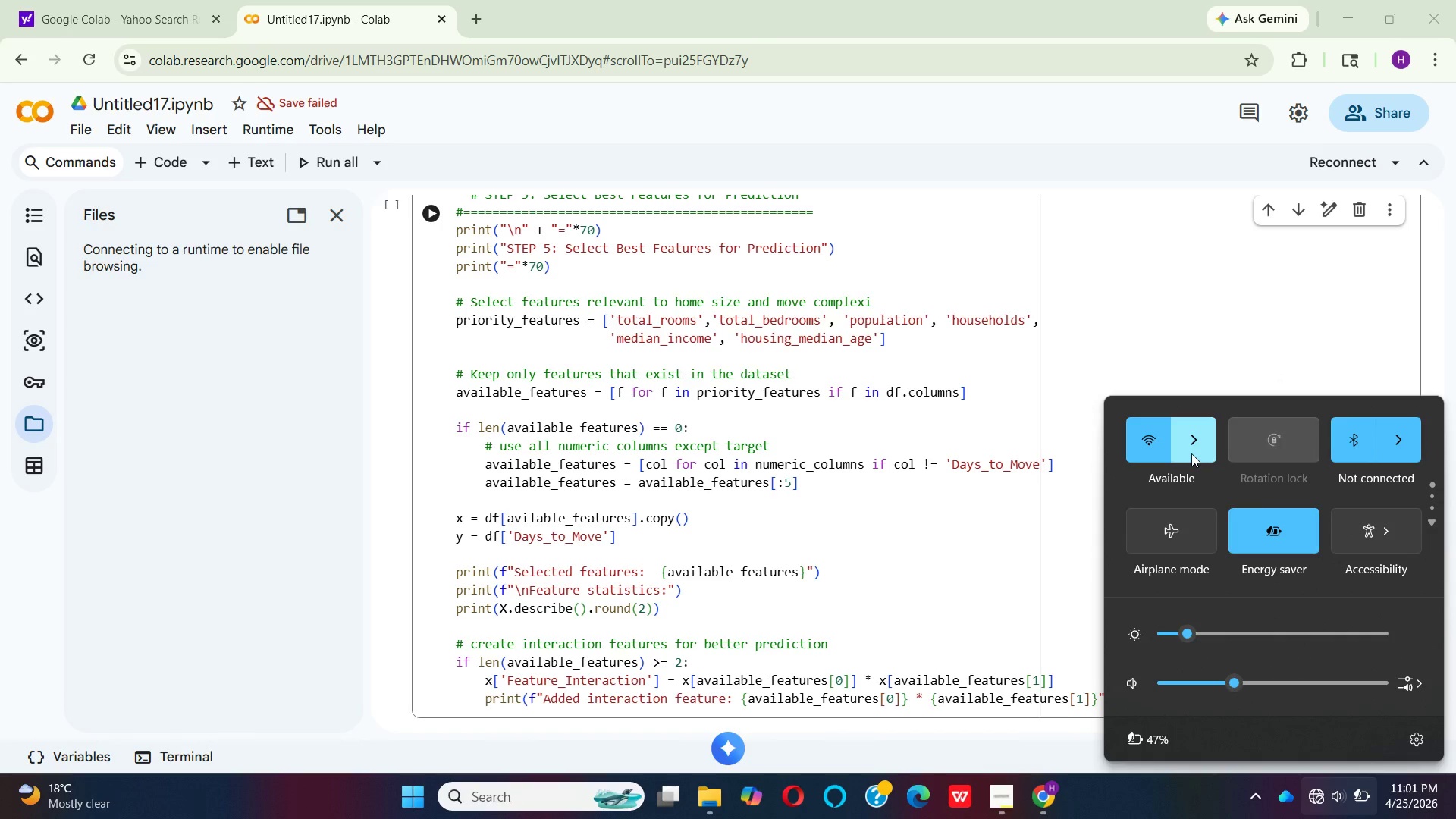 
left_click([1191, 453])
 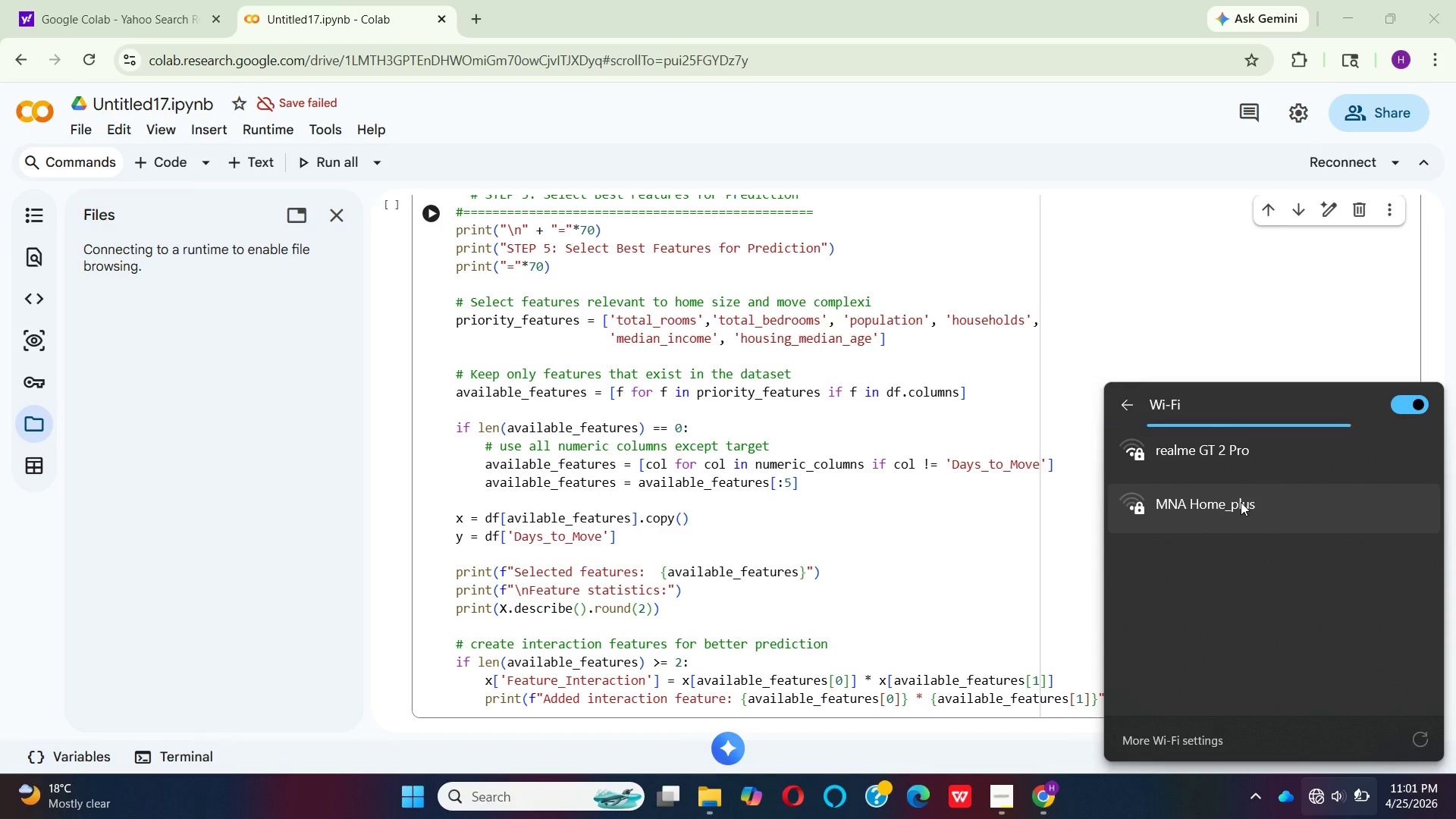 
scroll: coordinate [1245, 494], scroll_direction: up, amount: 3.0
 